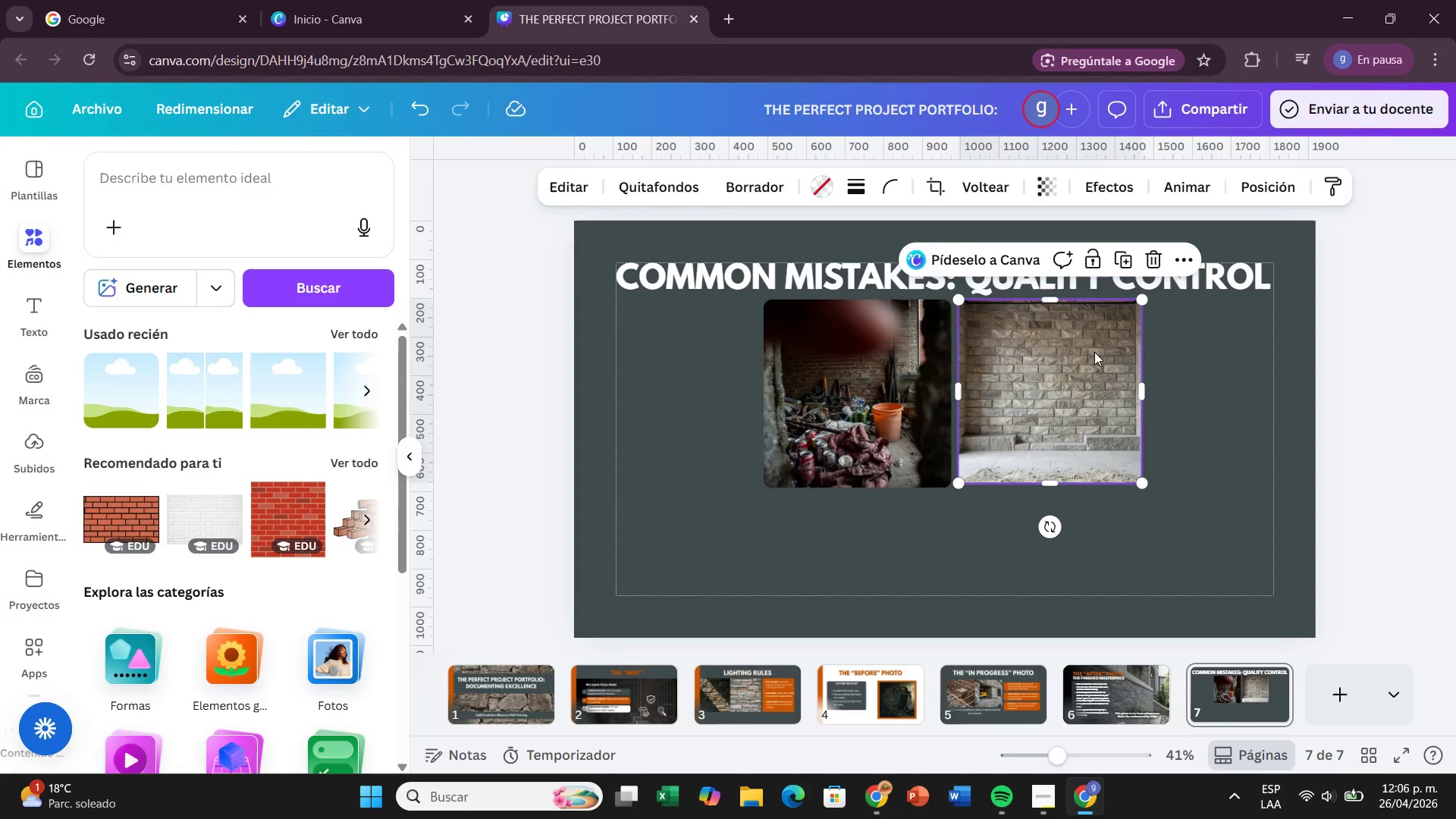 
left_click_drag(start_coordinate=[1094, 352], to_coordinate=[1089, 349])
 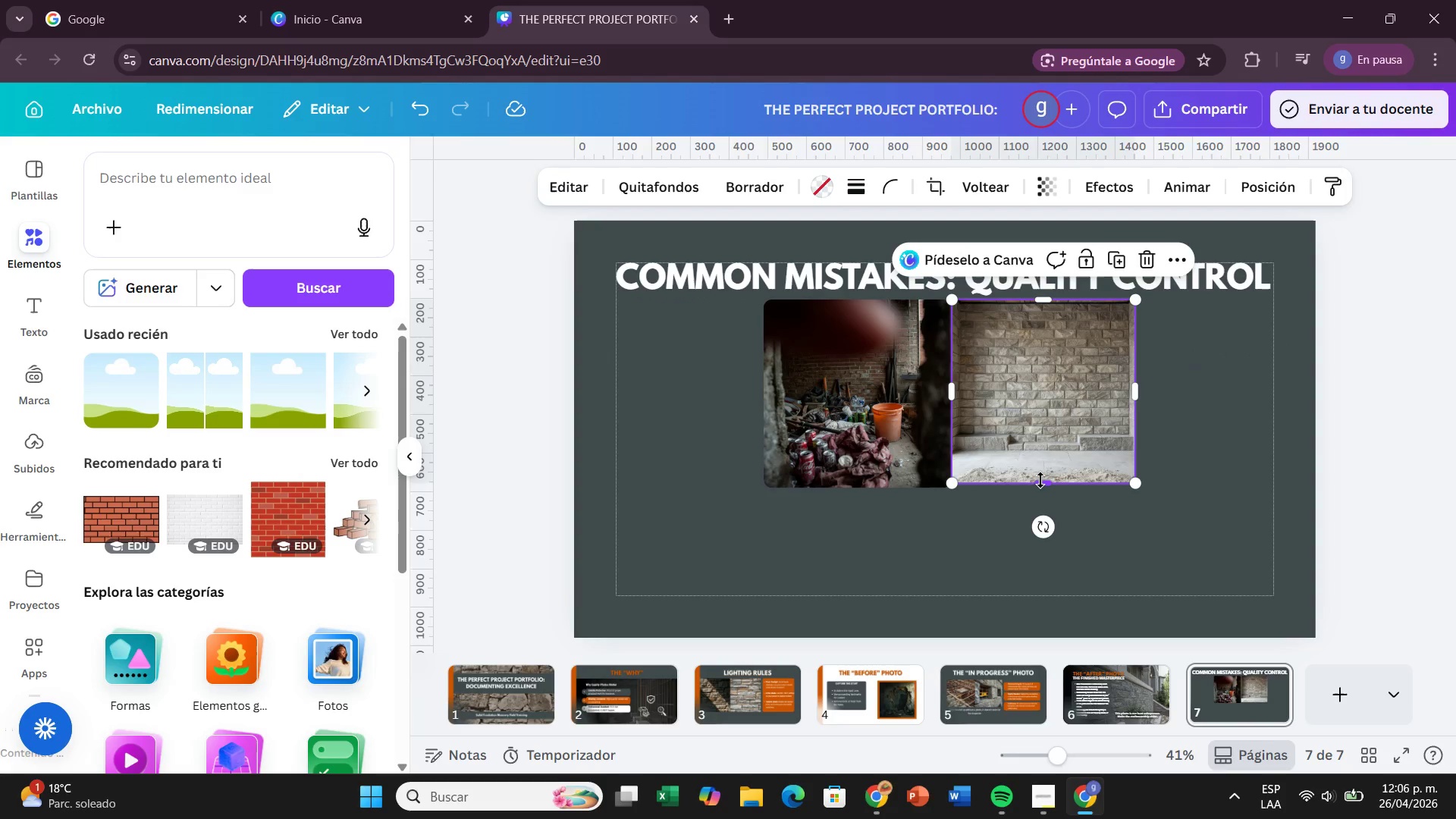 
left_click_drag(start_coordinate=[1040, 480], to_coordinate=[1040, 484])
 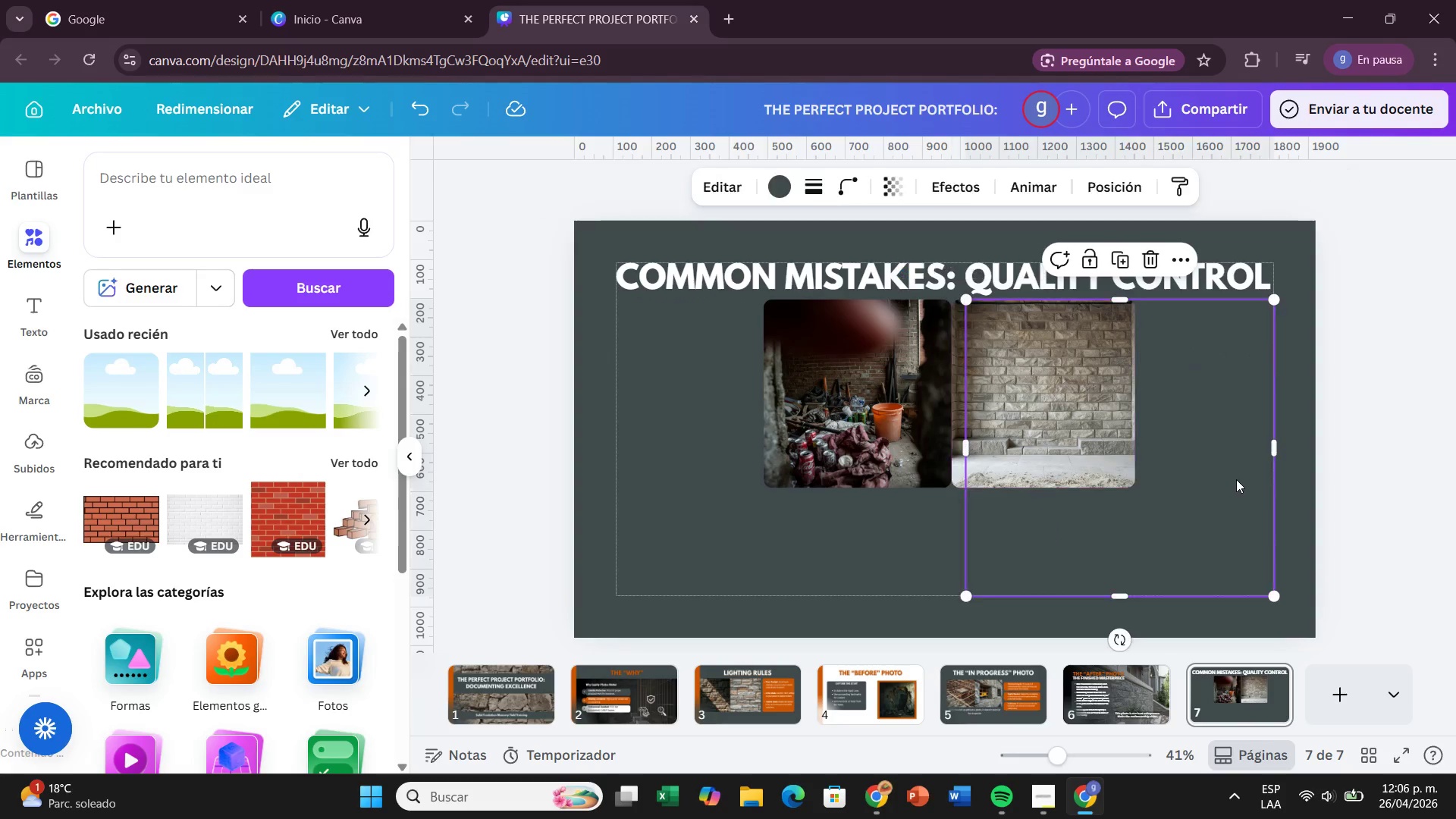 
left_click([1236, 479])
 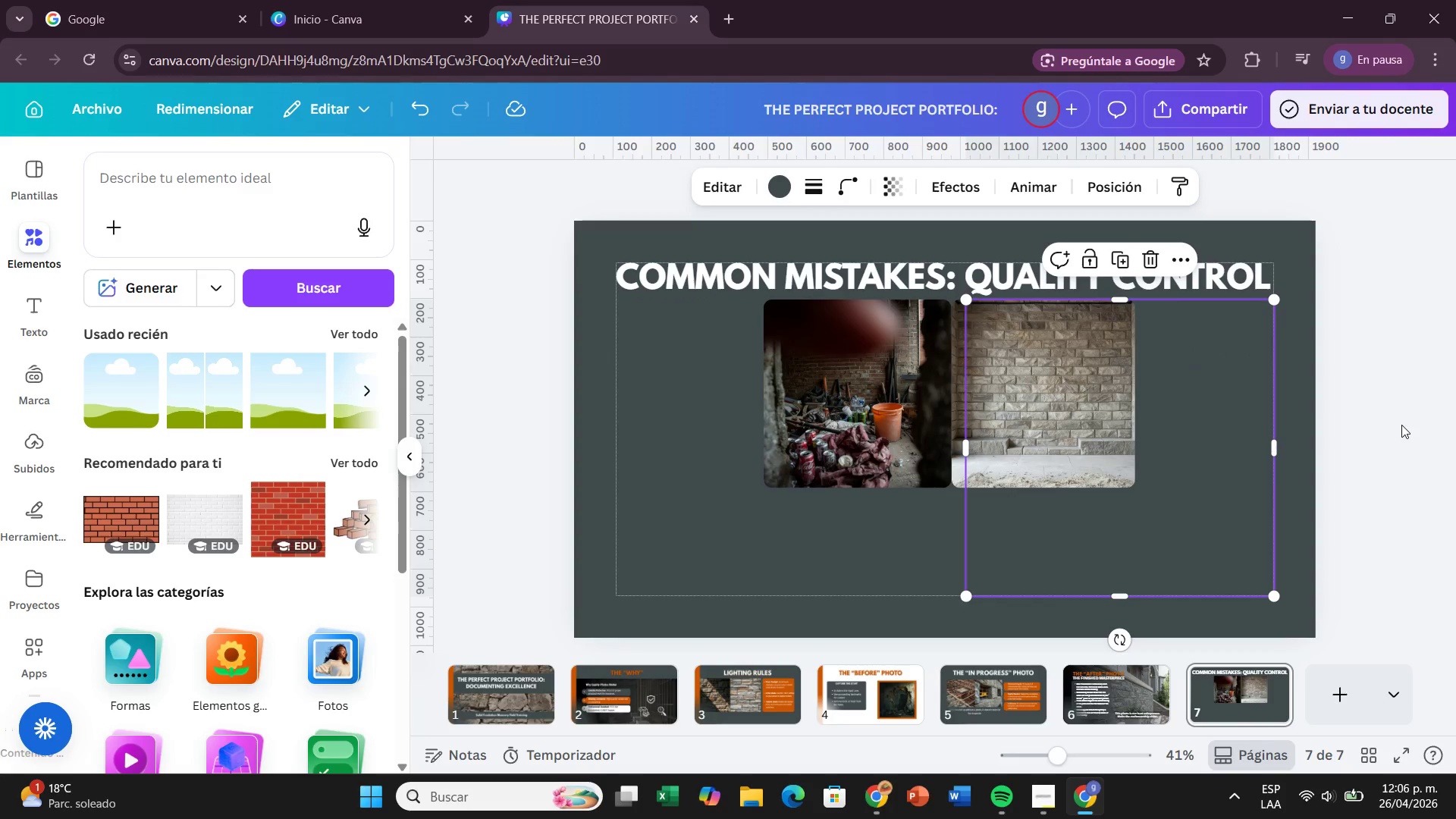 
left_click([1401, 425])
 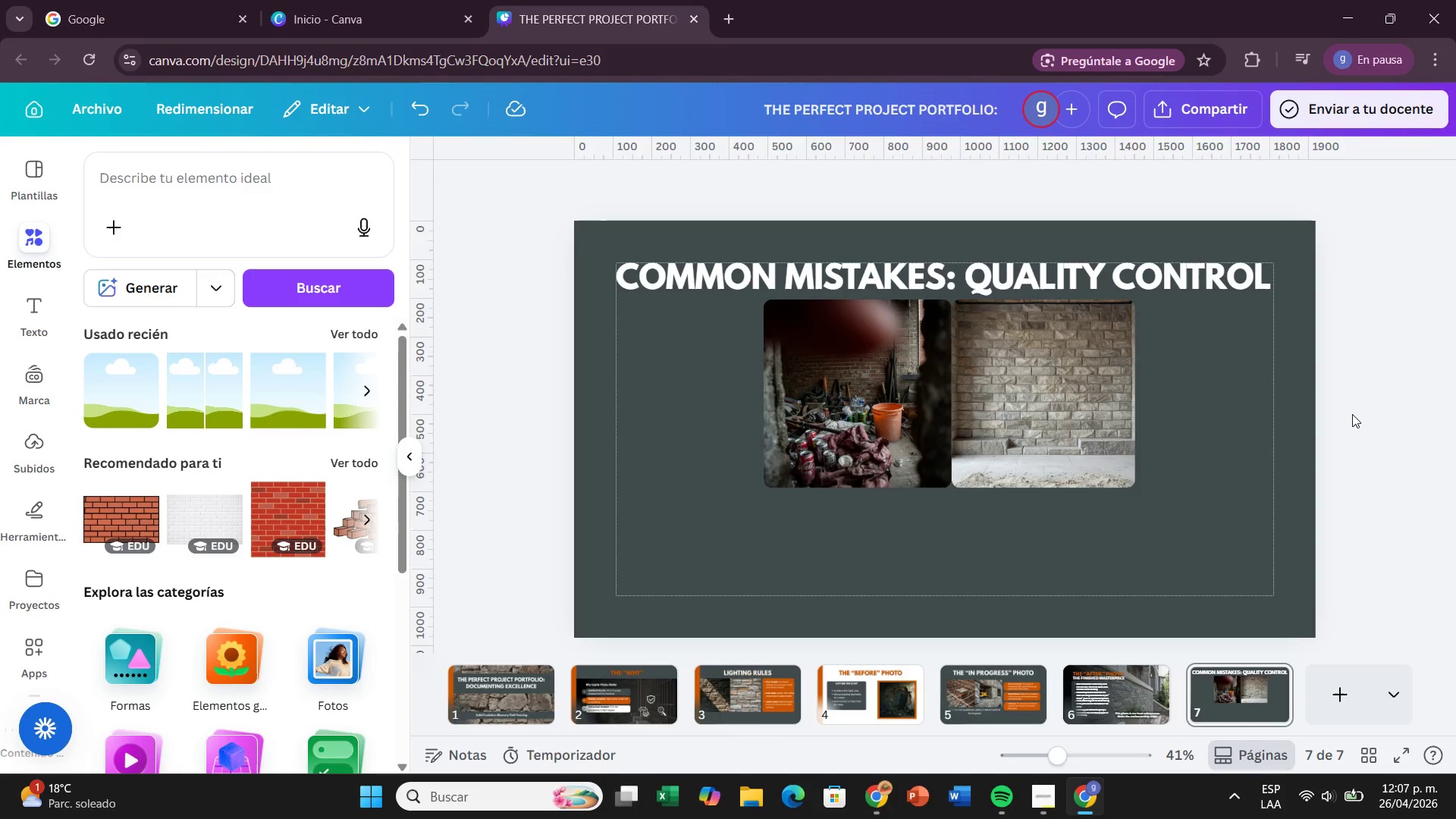 
wait(58.11)
 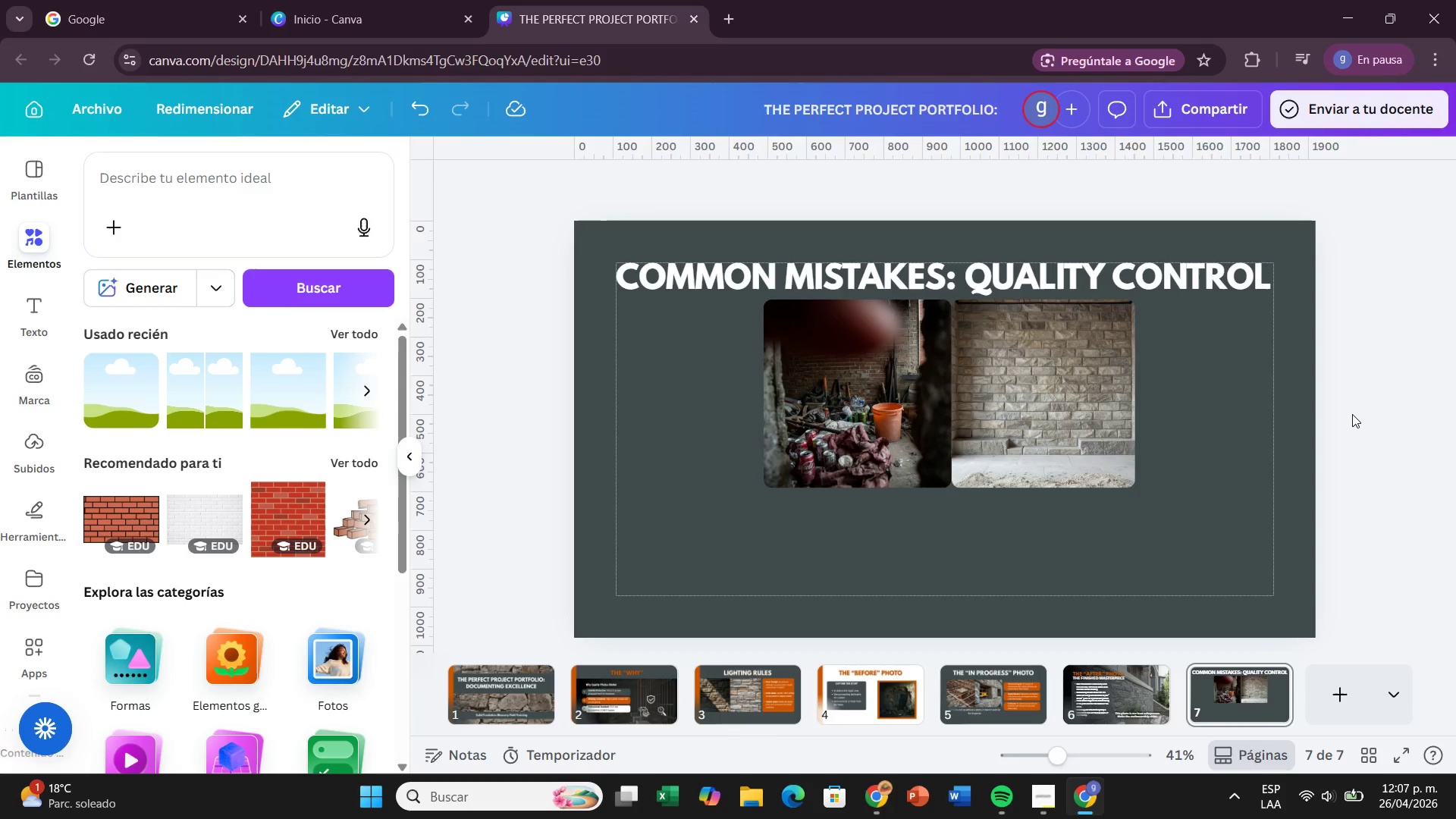 
left_click_drag(start_coordinate=[987, 414], to_coordinate=[1062, 419])
 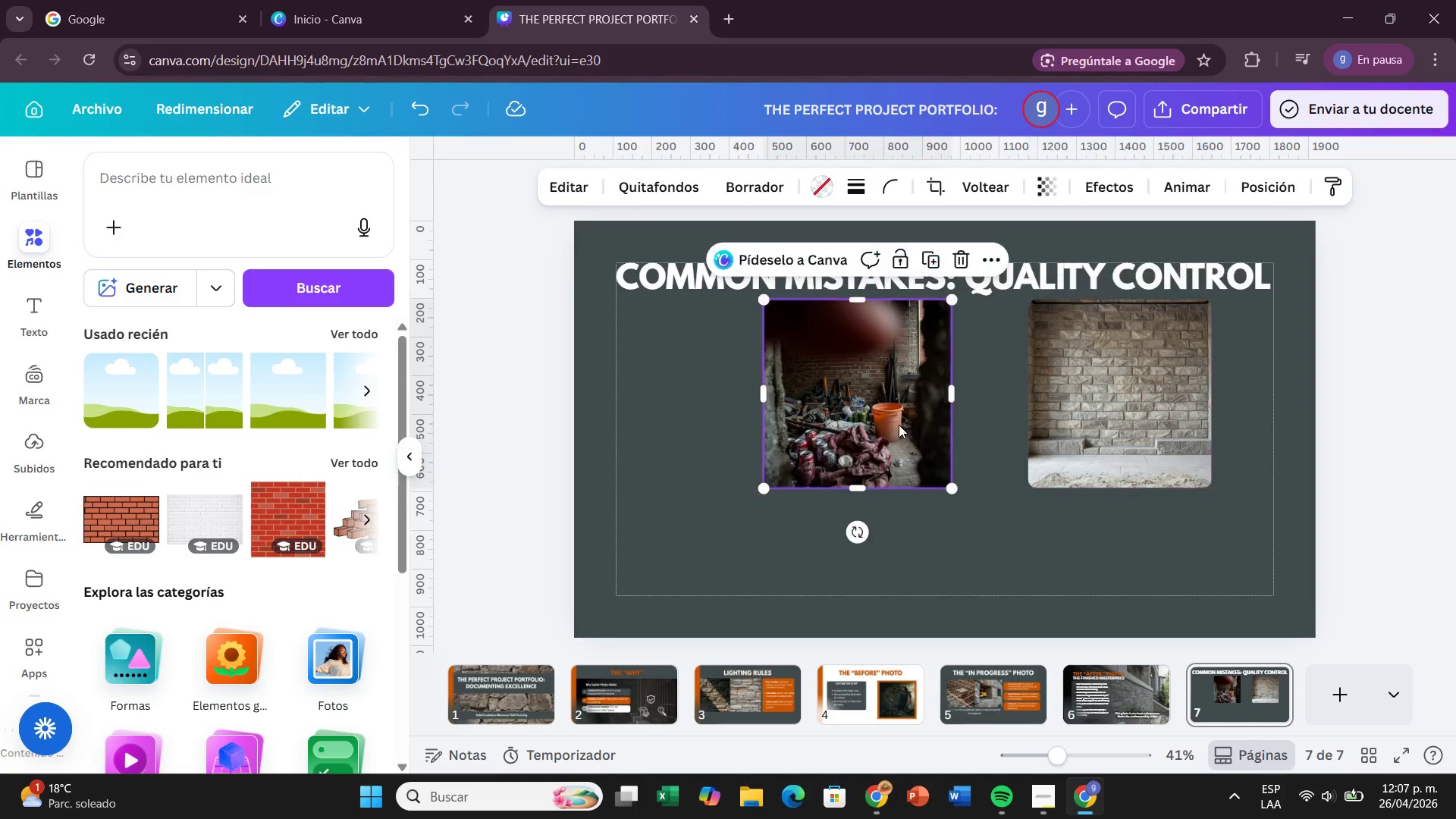 
left_click_drag(start_coordinate=[904, 425], to_coordinate=[827, 429])
 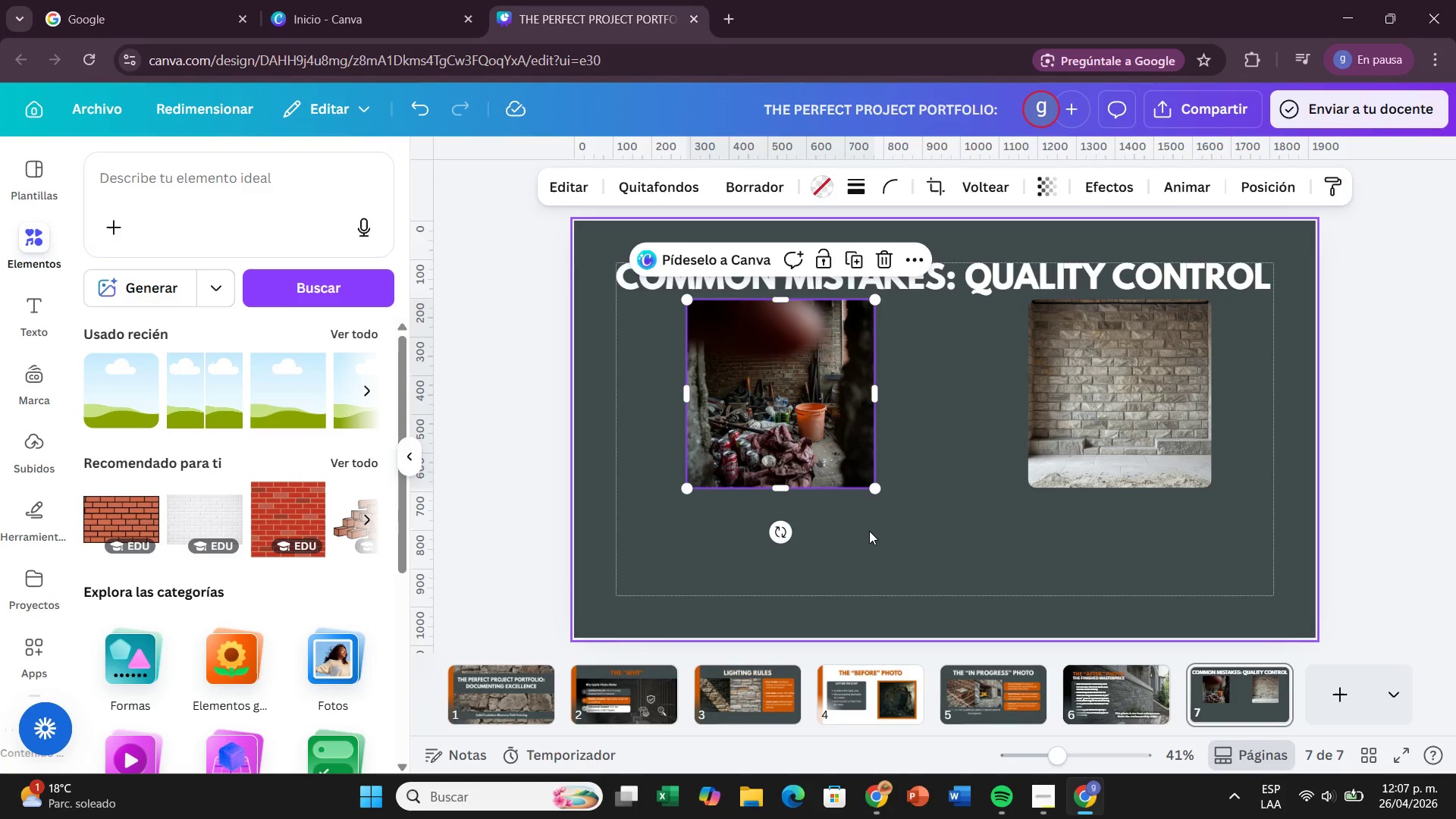 
left_click([869, 531])
 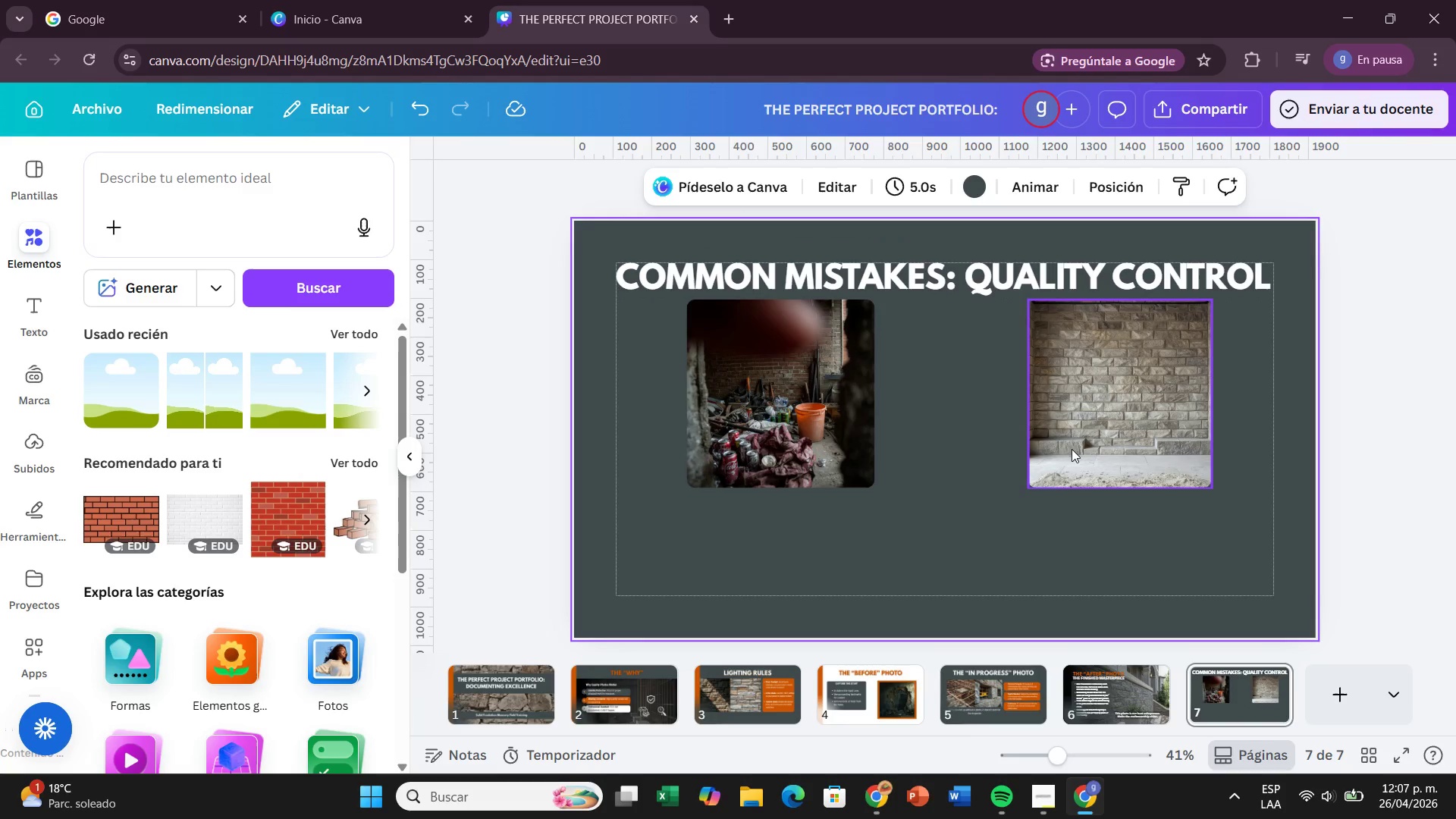 
left_click([1072, 449])
 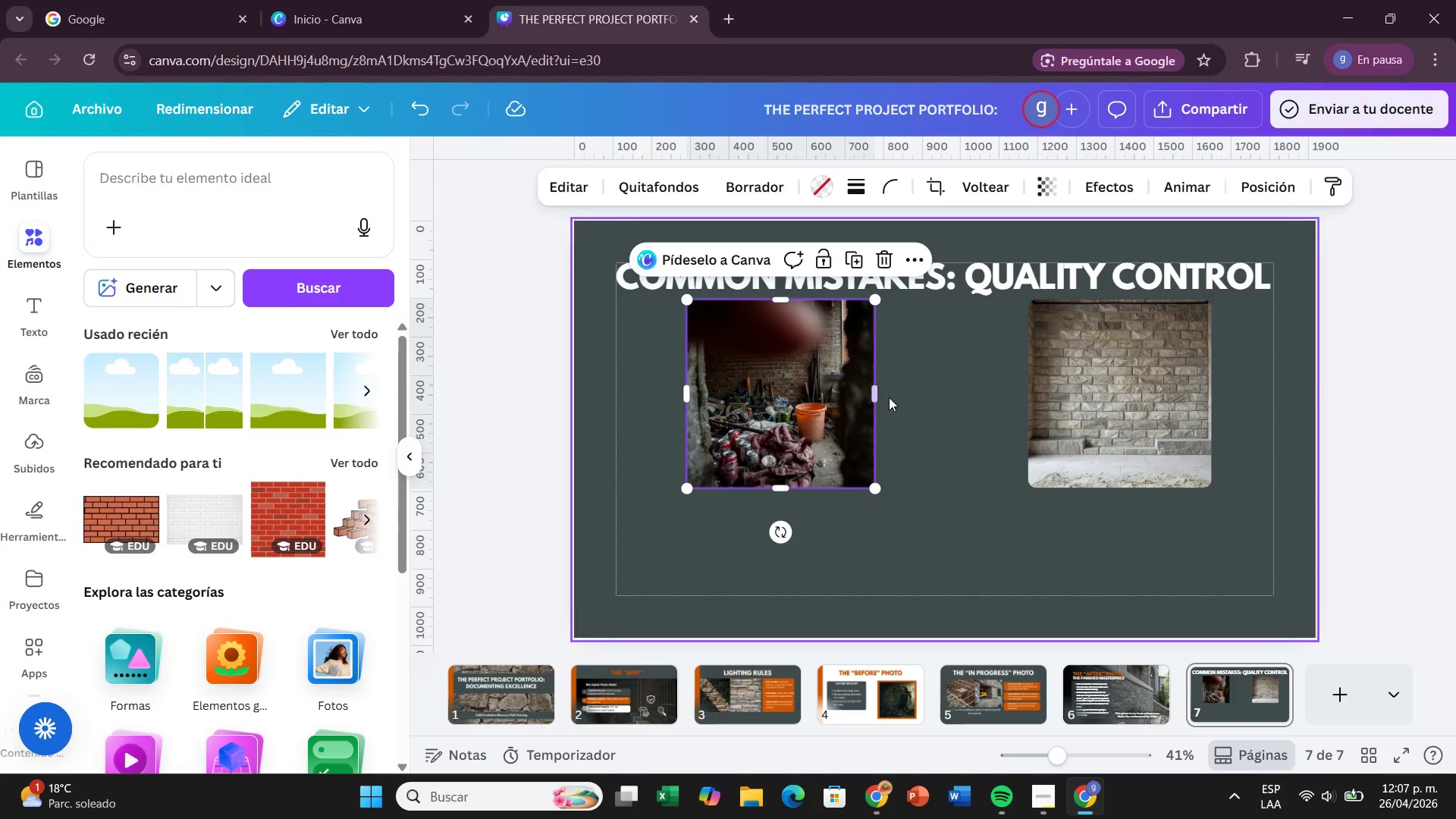 
left_click_drag(start_coordinate=[874, 392], to_coordinate=[901, 395])
 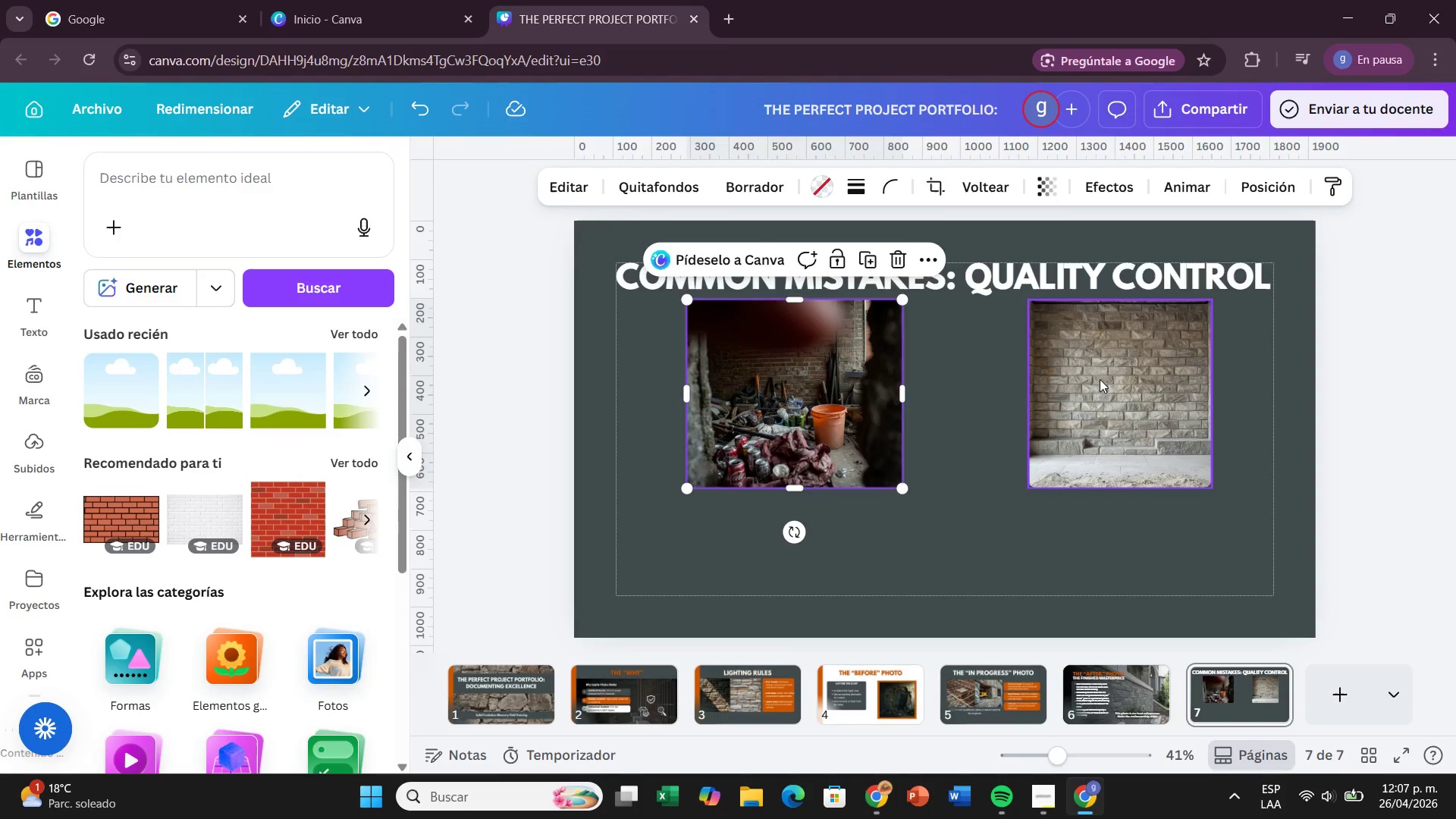 
left_click([1100, 379])
 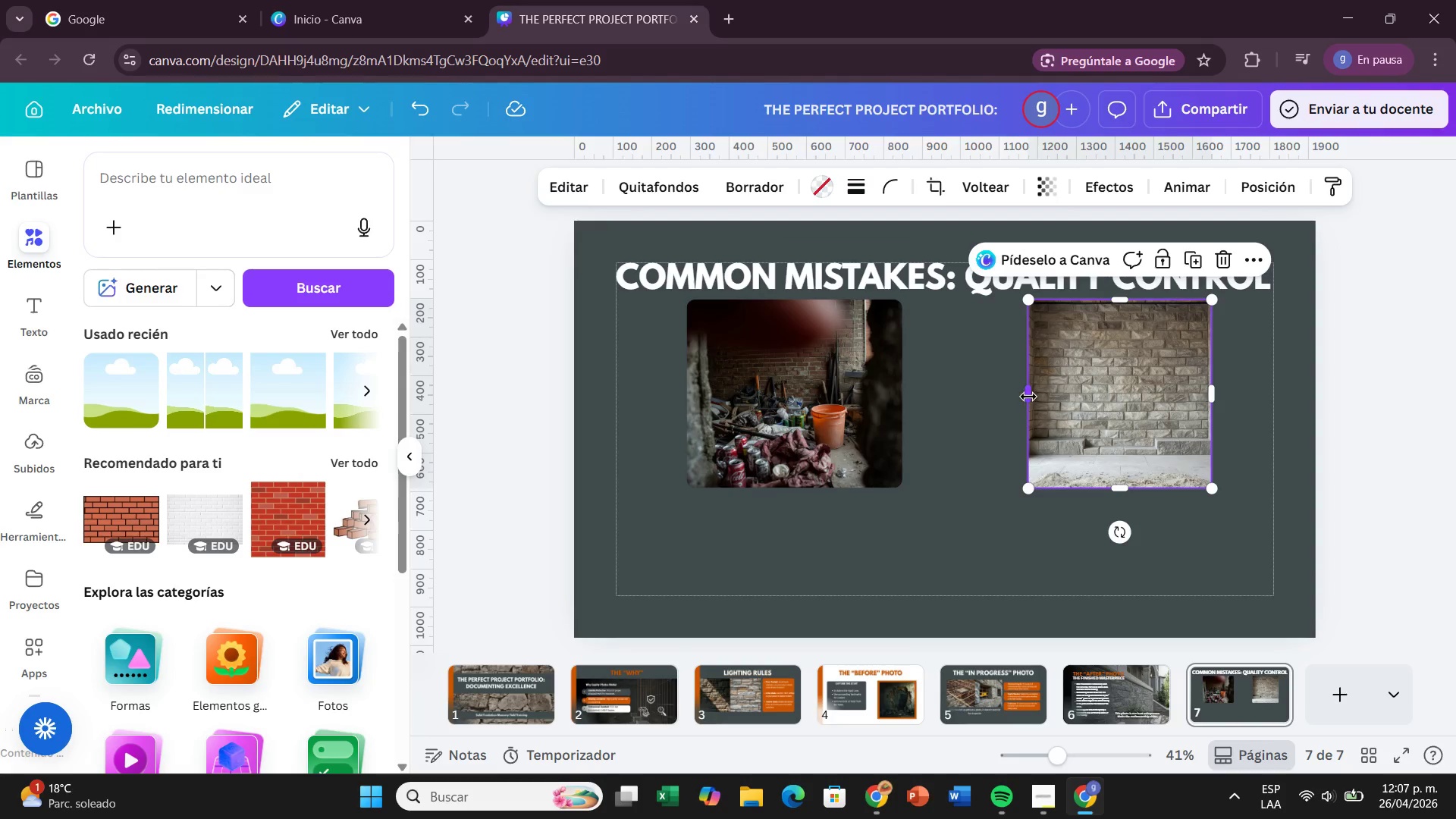 
left_click_drag(start_coordinate=[1028, 397], to_coordinate=[995, 402])
 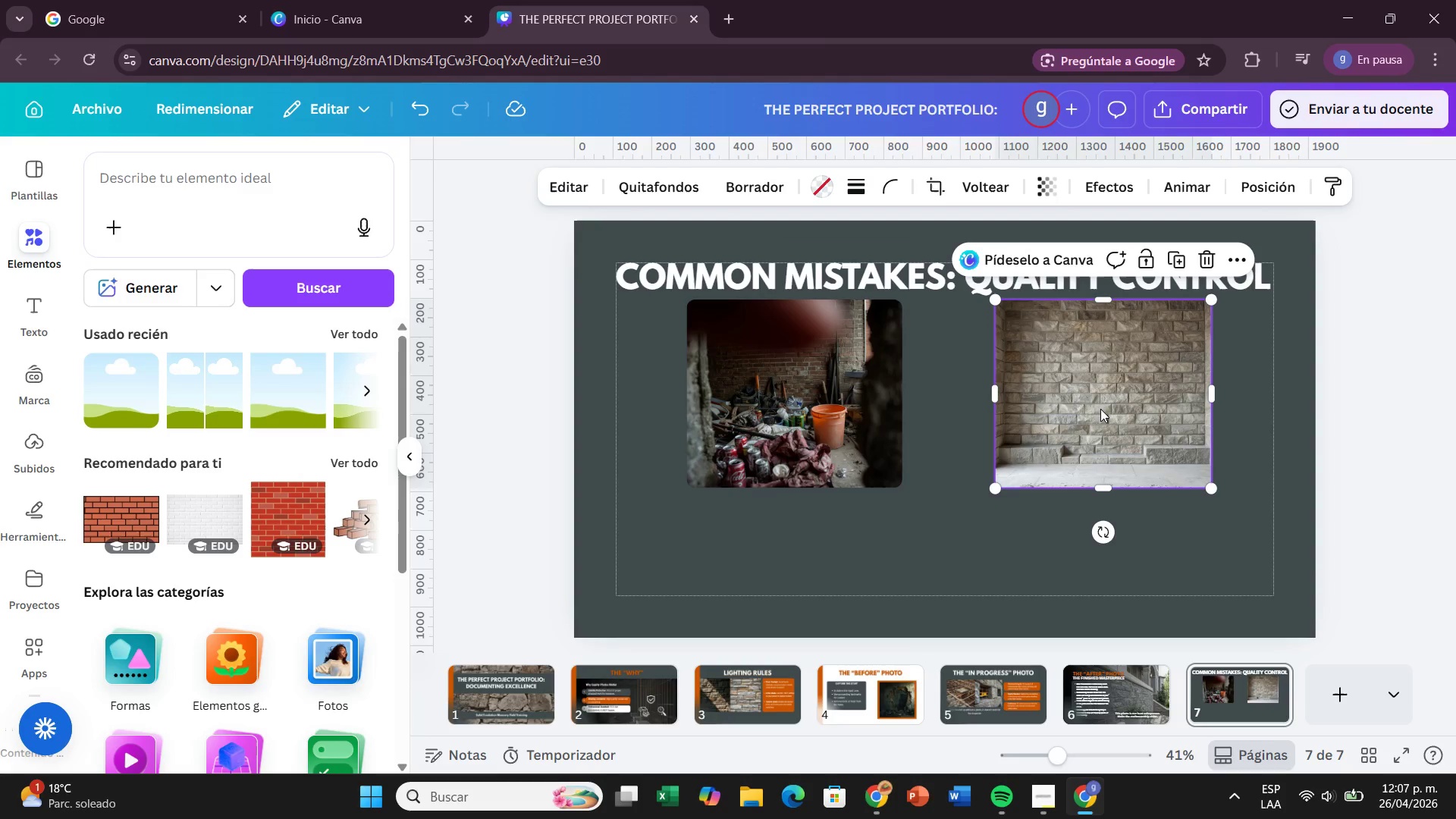 
left_click([1100, 409])
 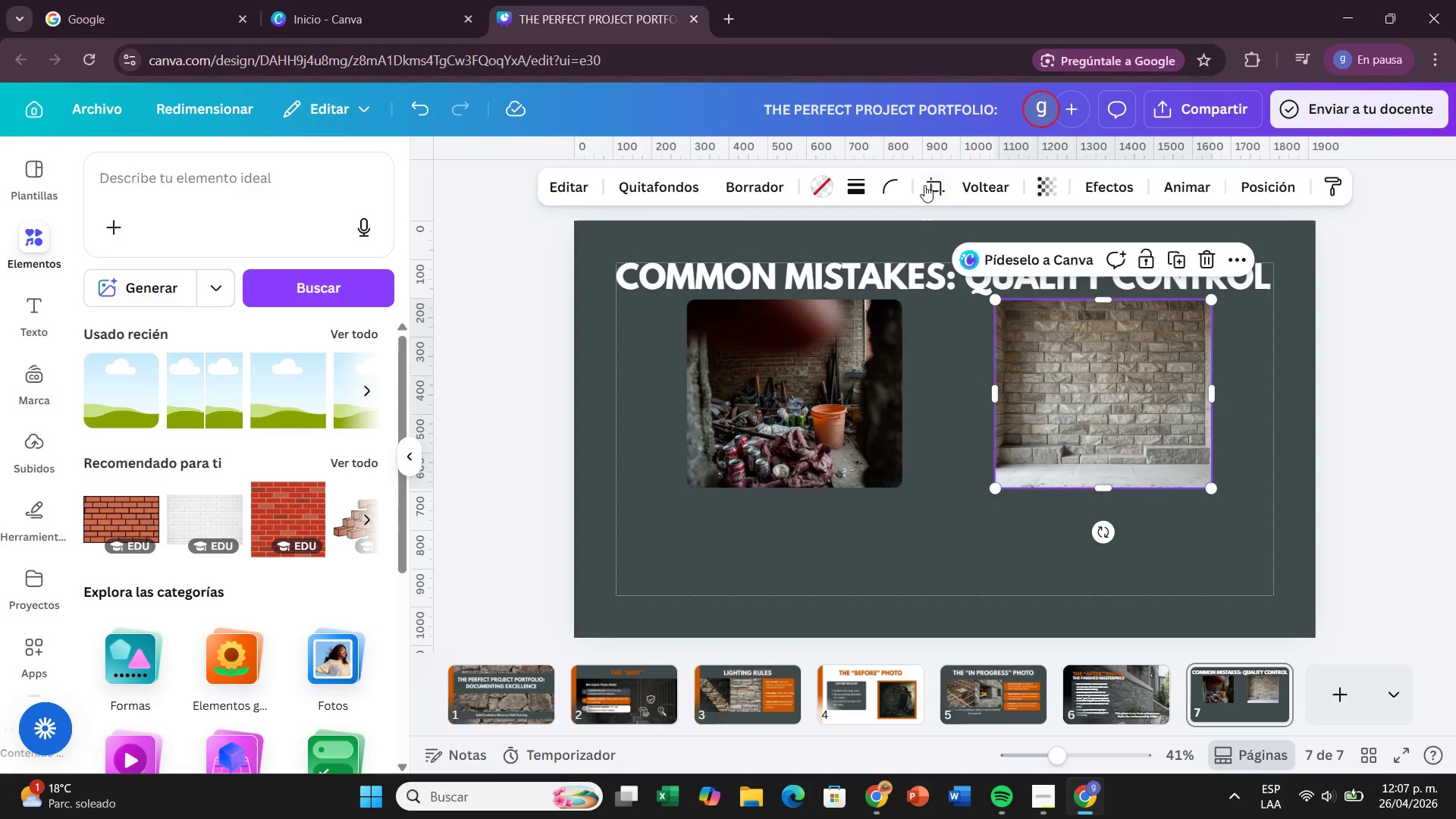 
left_click([925, 181])
 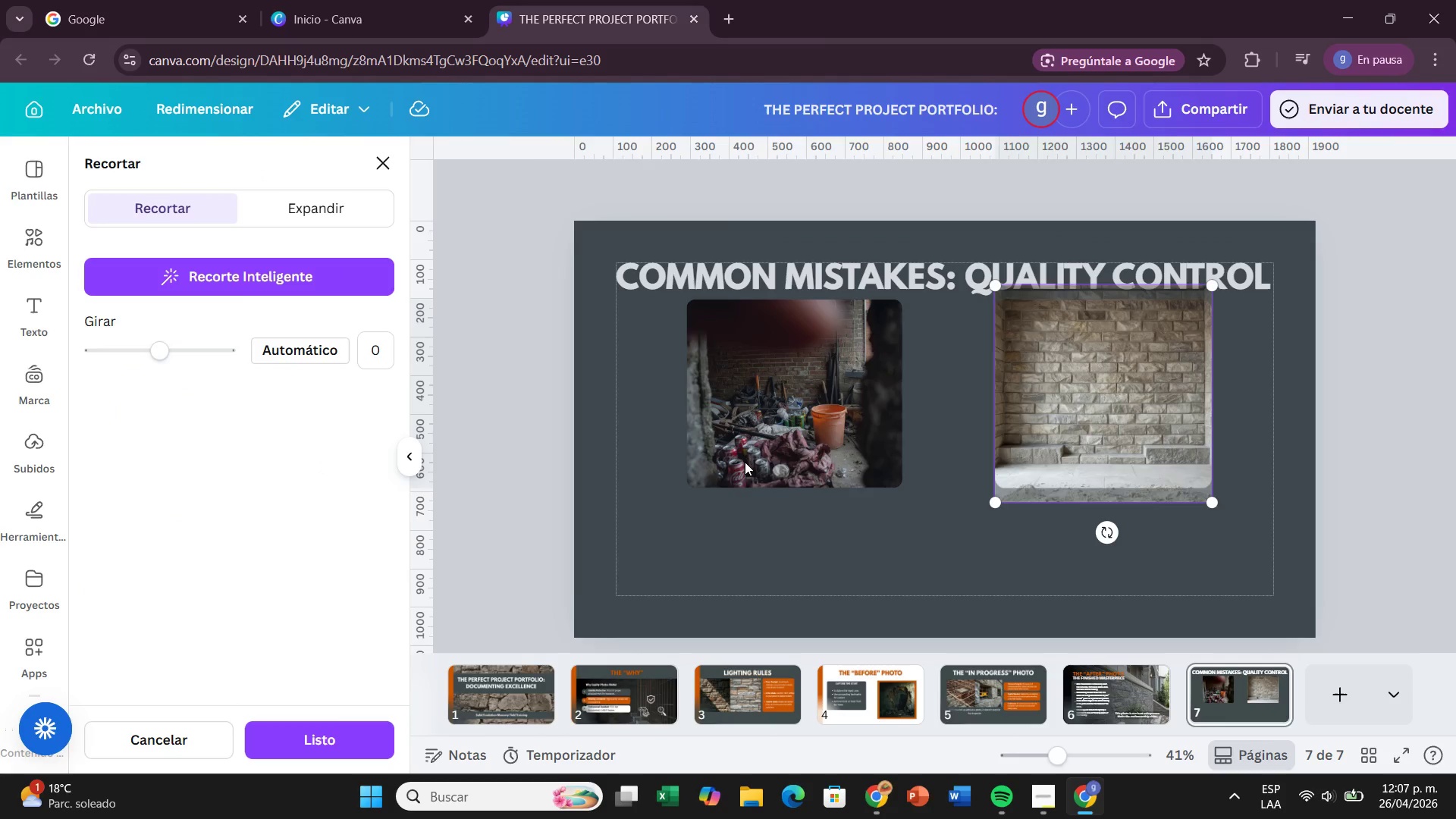 
left_click_drag(start_coordinate=[1106, 439], to_coordinate=[1126, 378])
 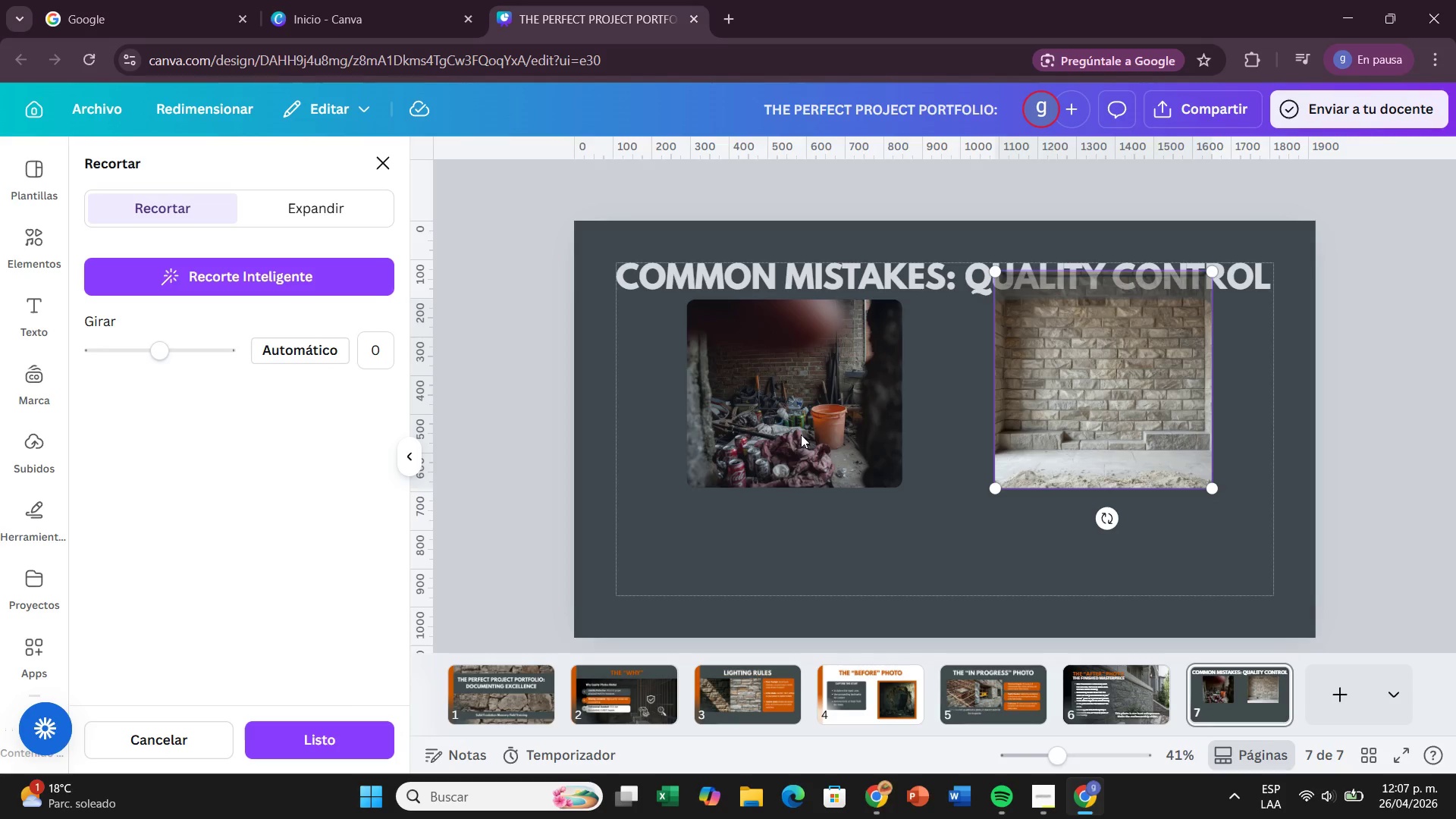 
left_click([801, 435])
 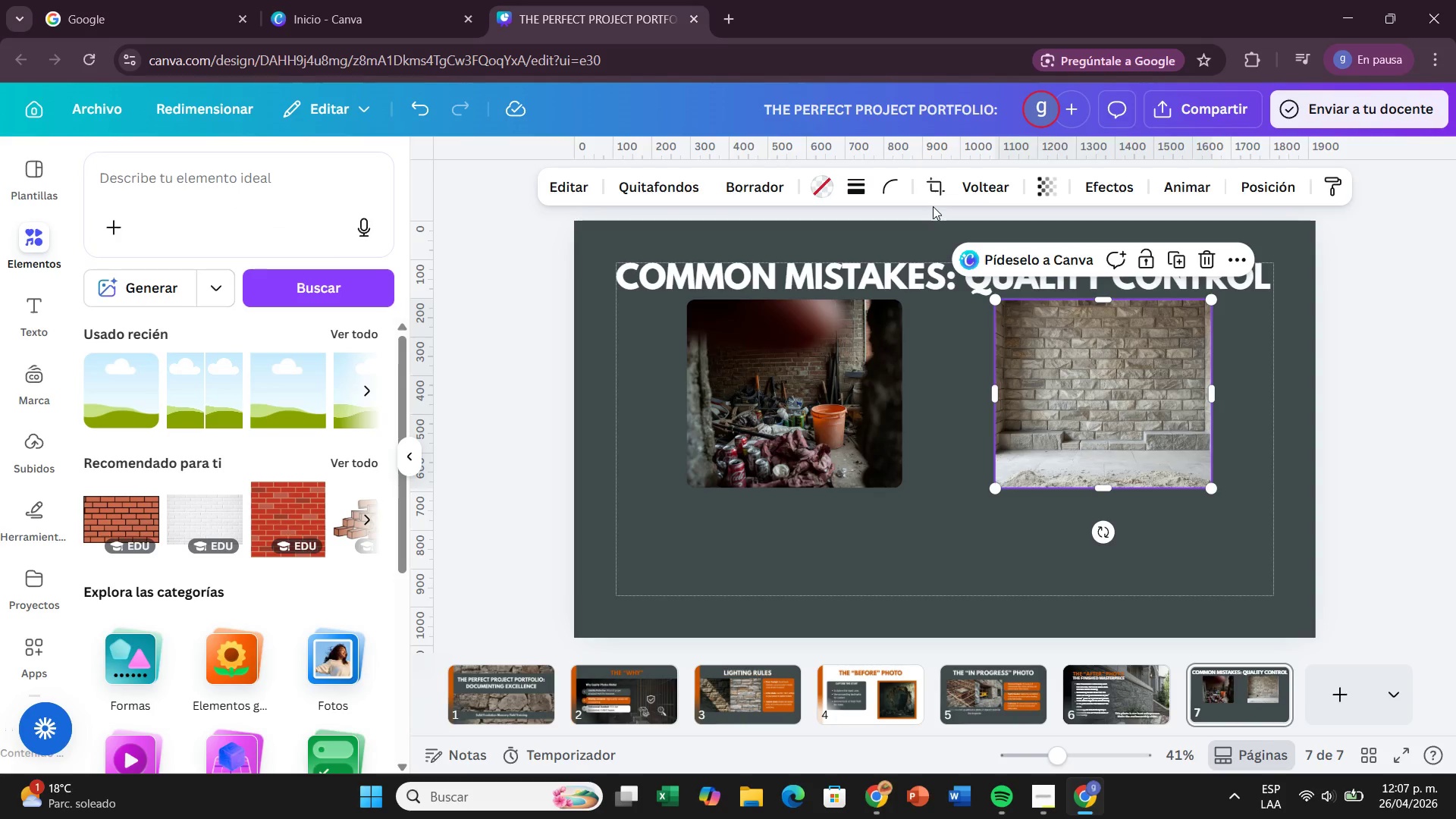 
left_click([940, 190])
 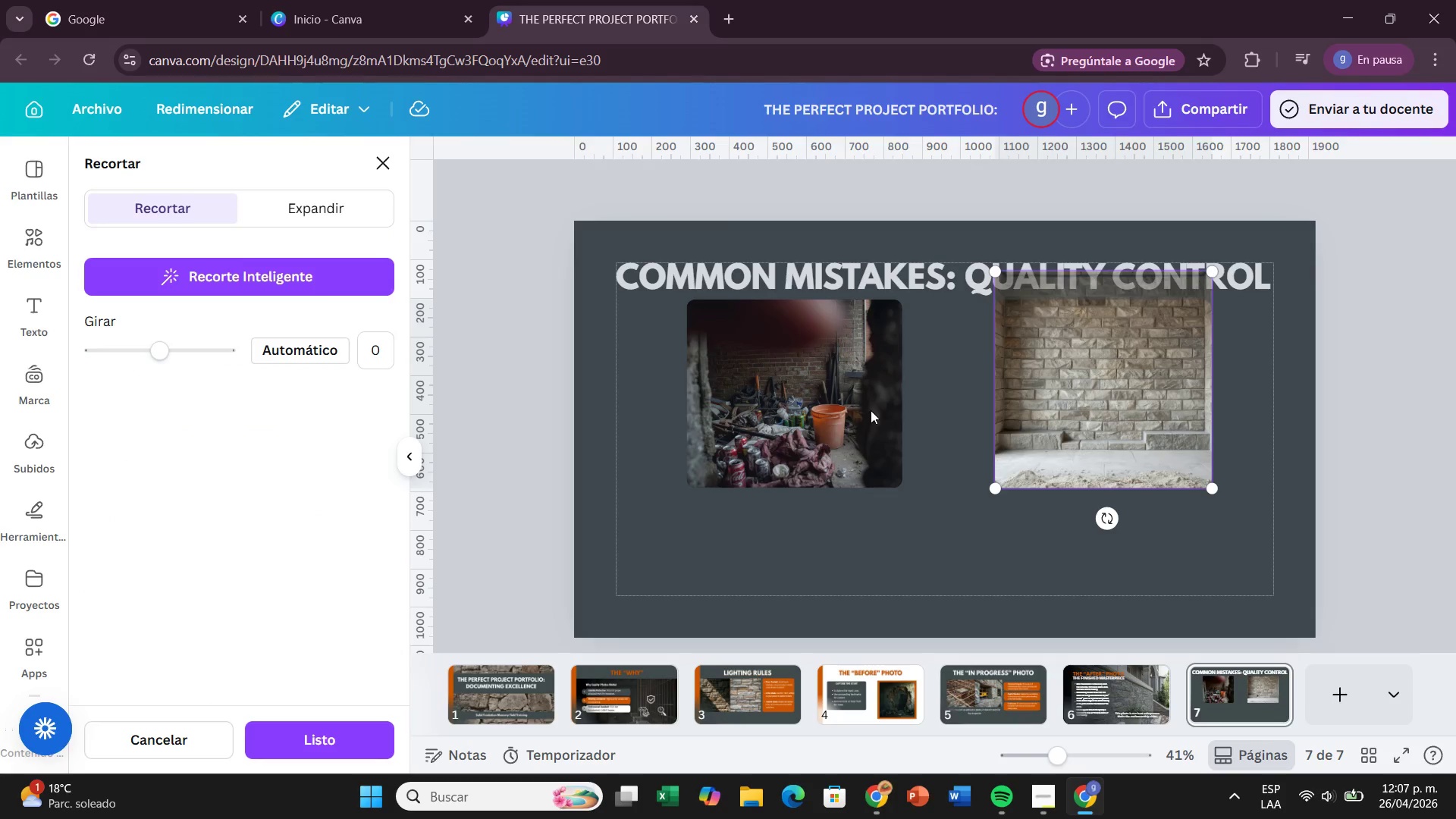 
left_click_drag(start_coordinate=[875, 409], to_coordinate=[881, 398])
 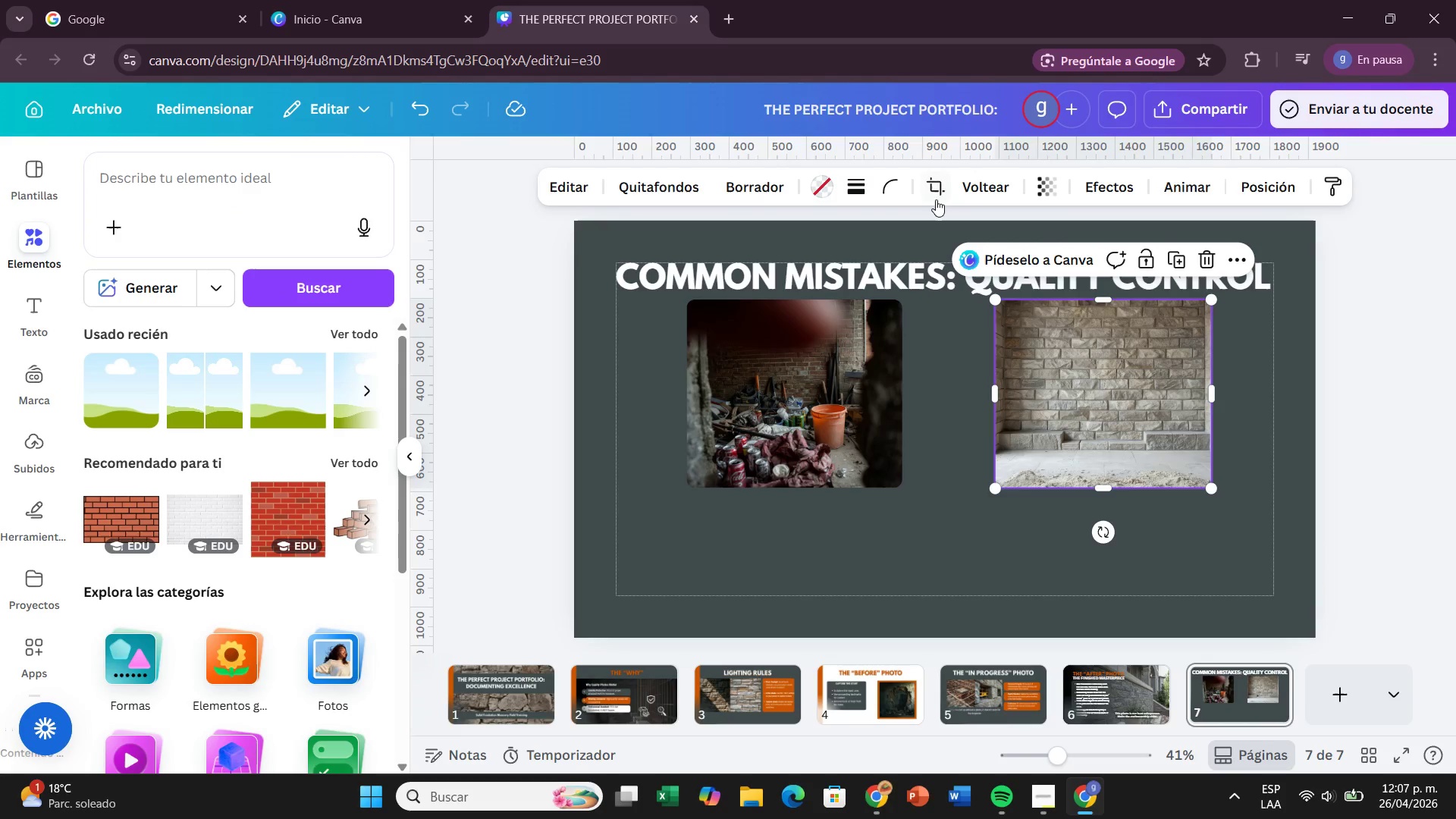 
left_click([936, 199])
 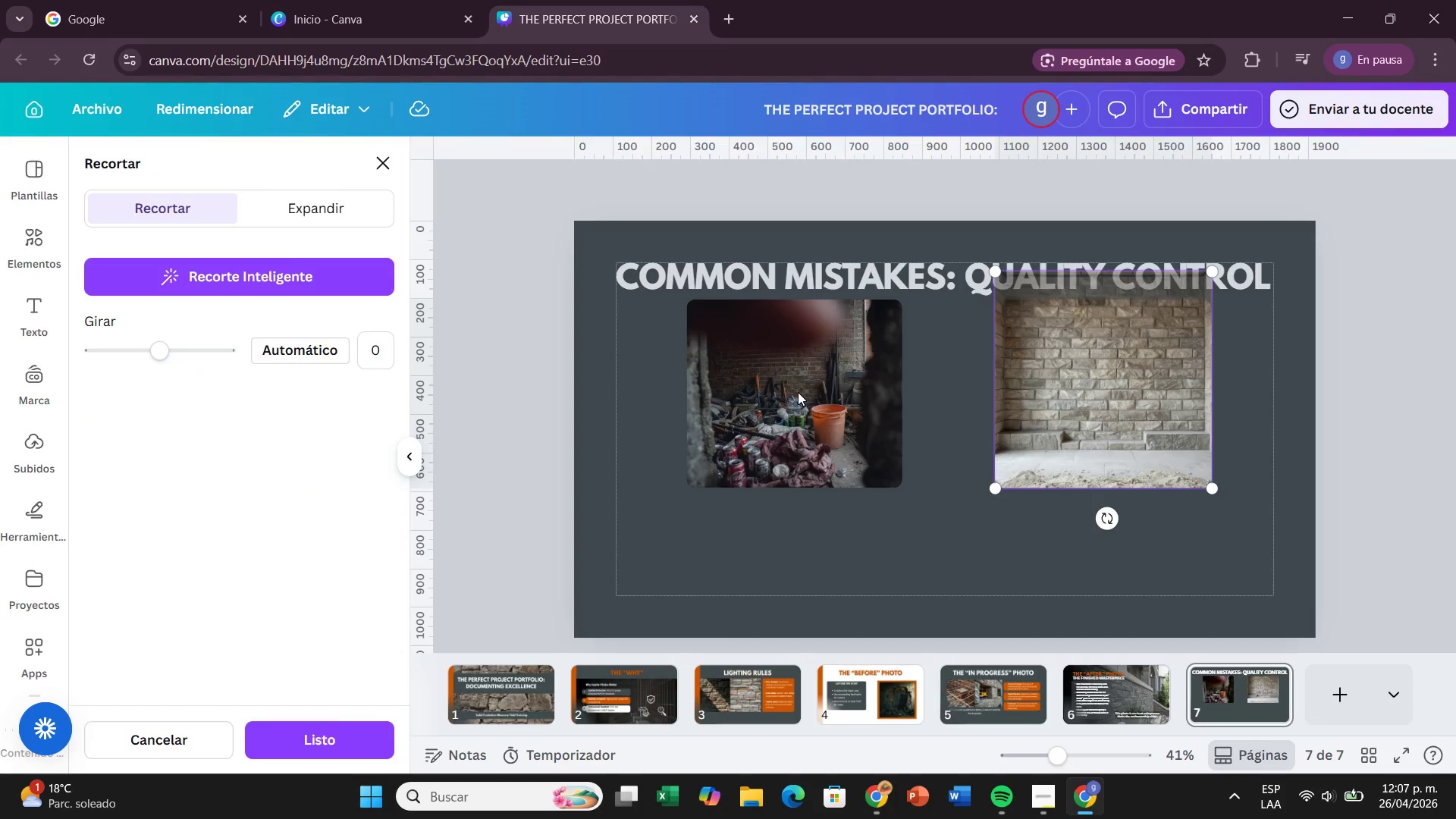 
left_click_drag(start_coordinate=[798, 391], to_coordinate=[809, 431])
 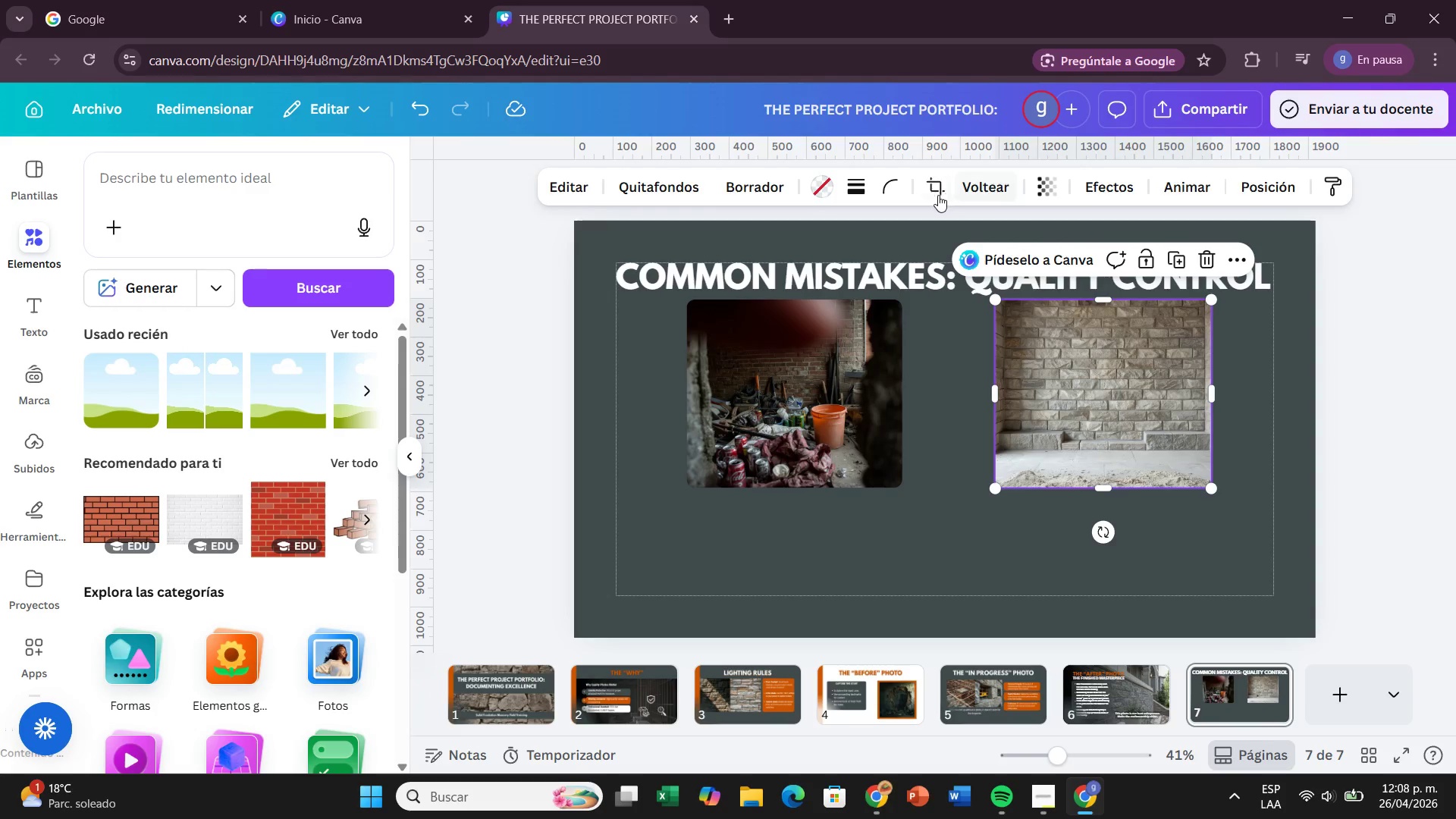 
left_click([938, 195])
 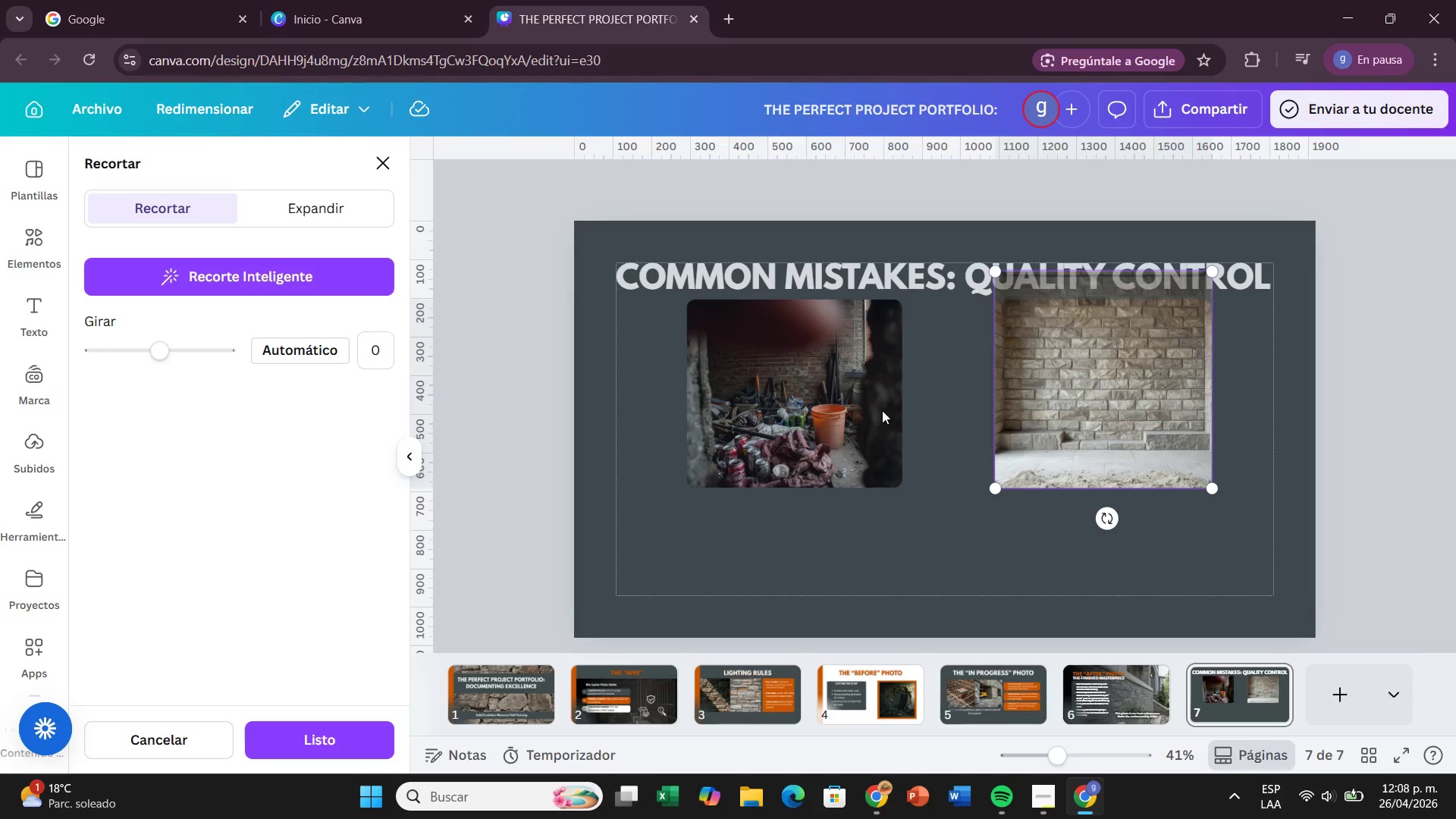 
left_click([928, 438])
 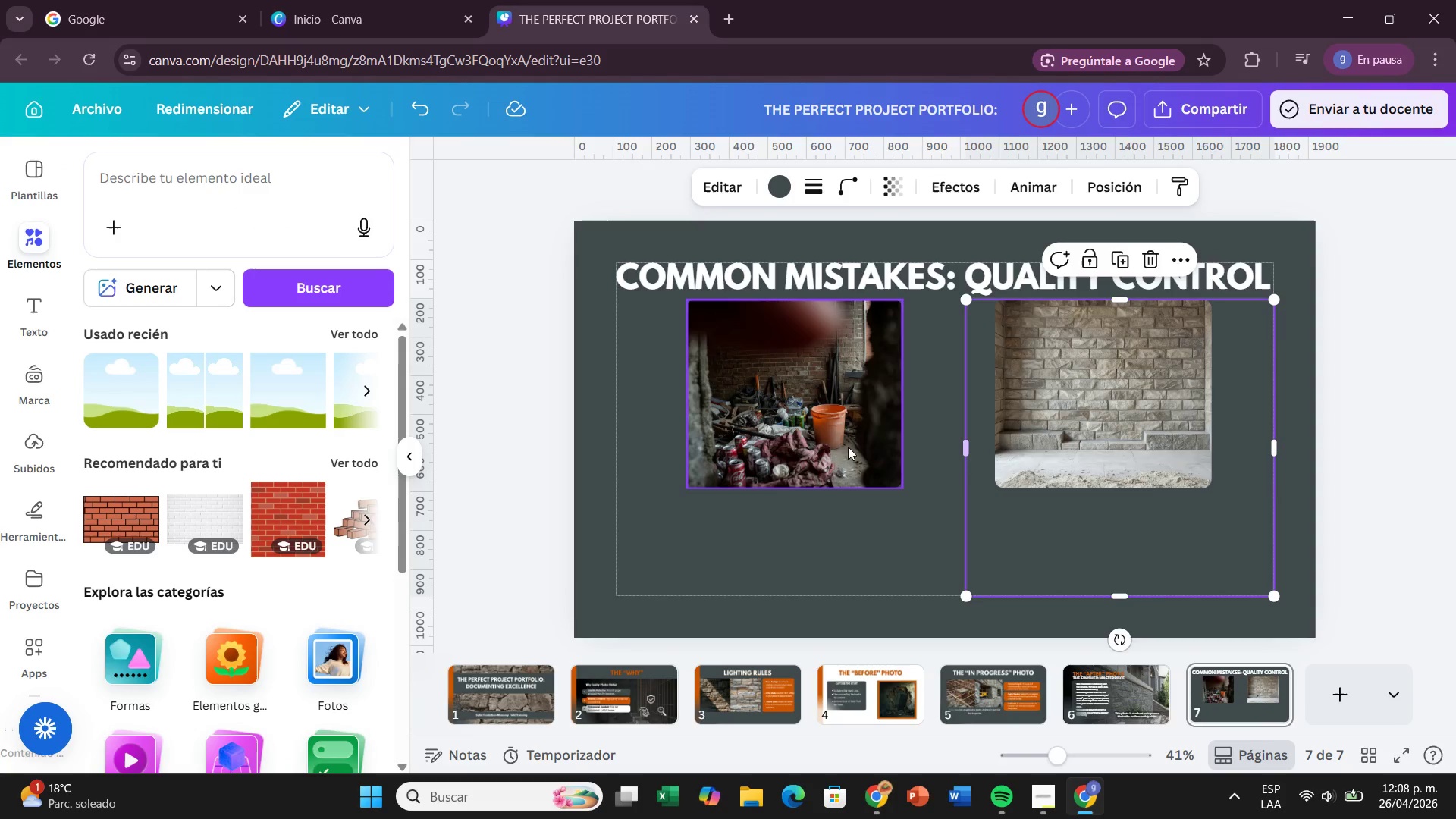 
double_click([843, 441])
 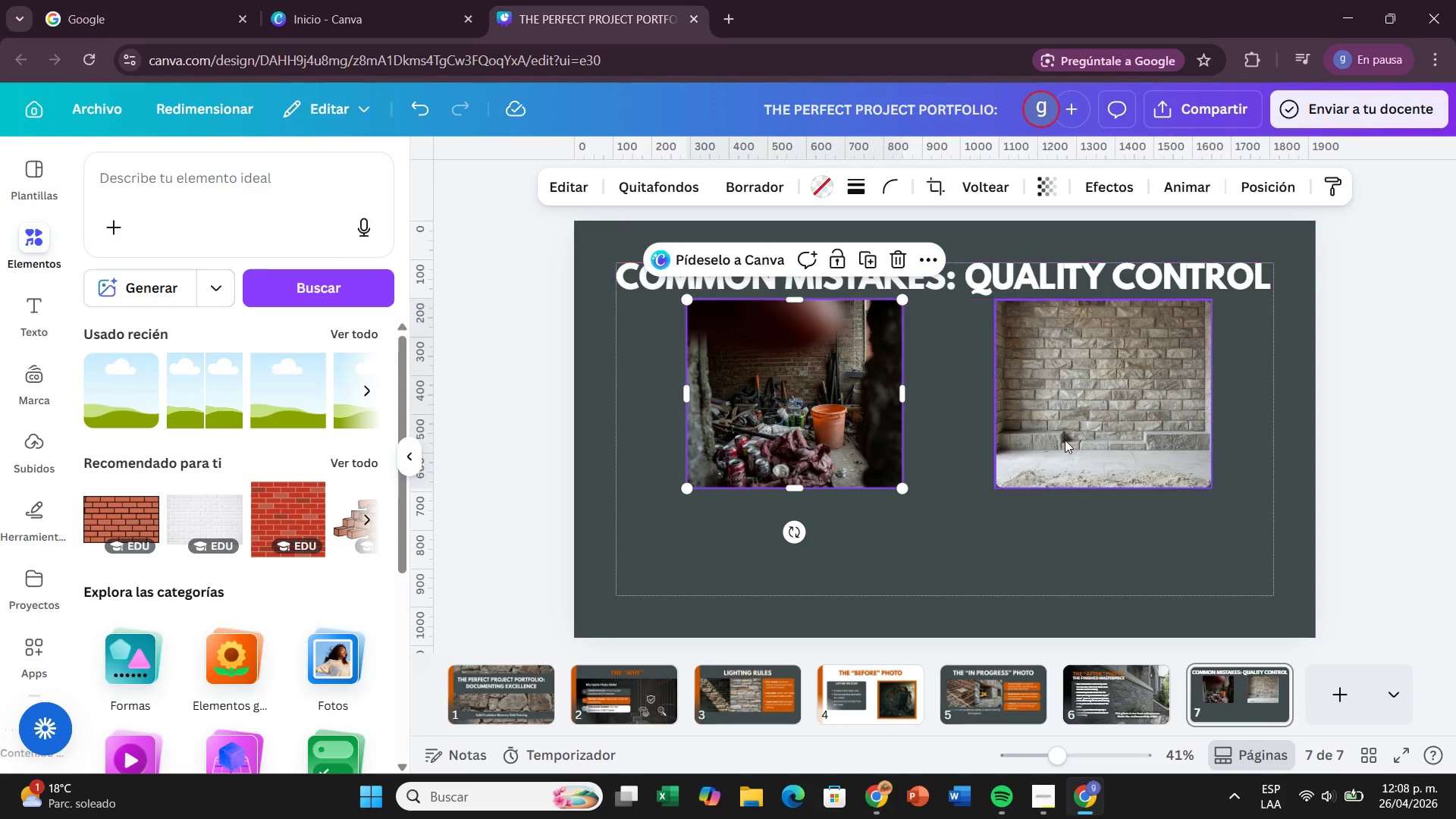 
left_click([1073, 519])
 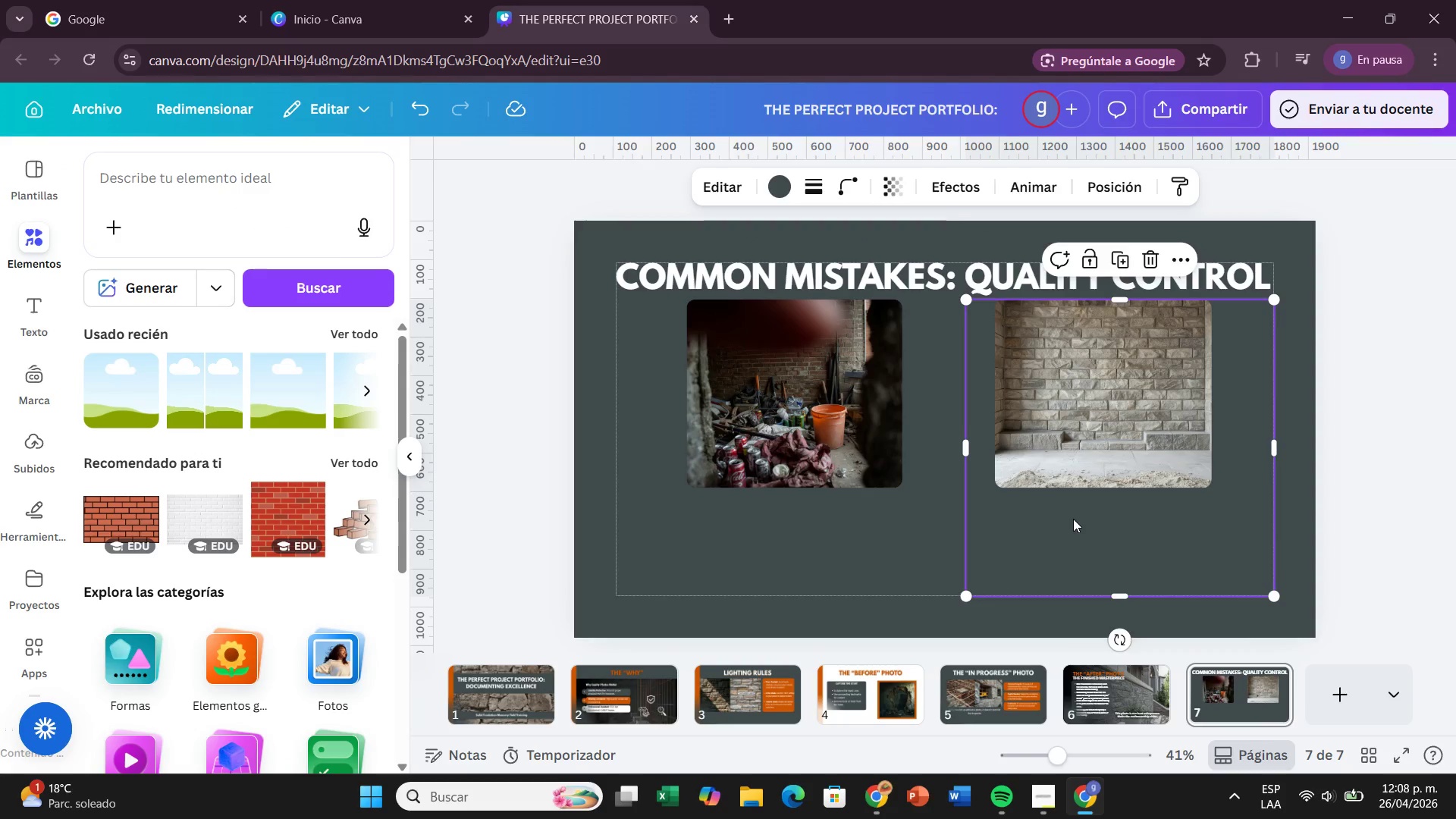 
key(Backspace)
 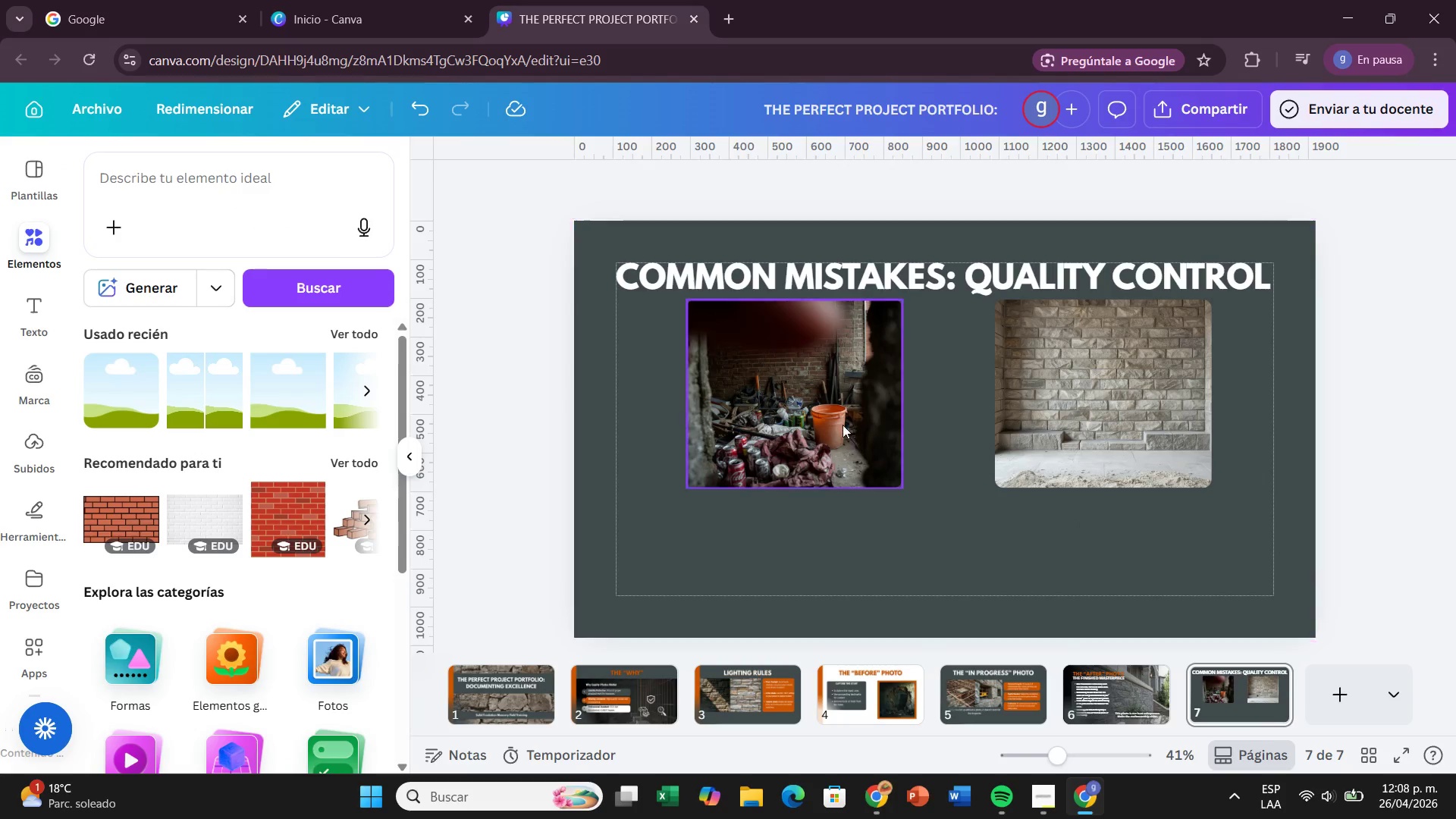 
left_click([841, 423])
 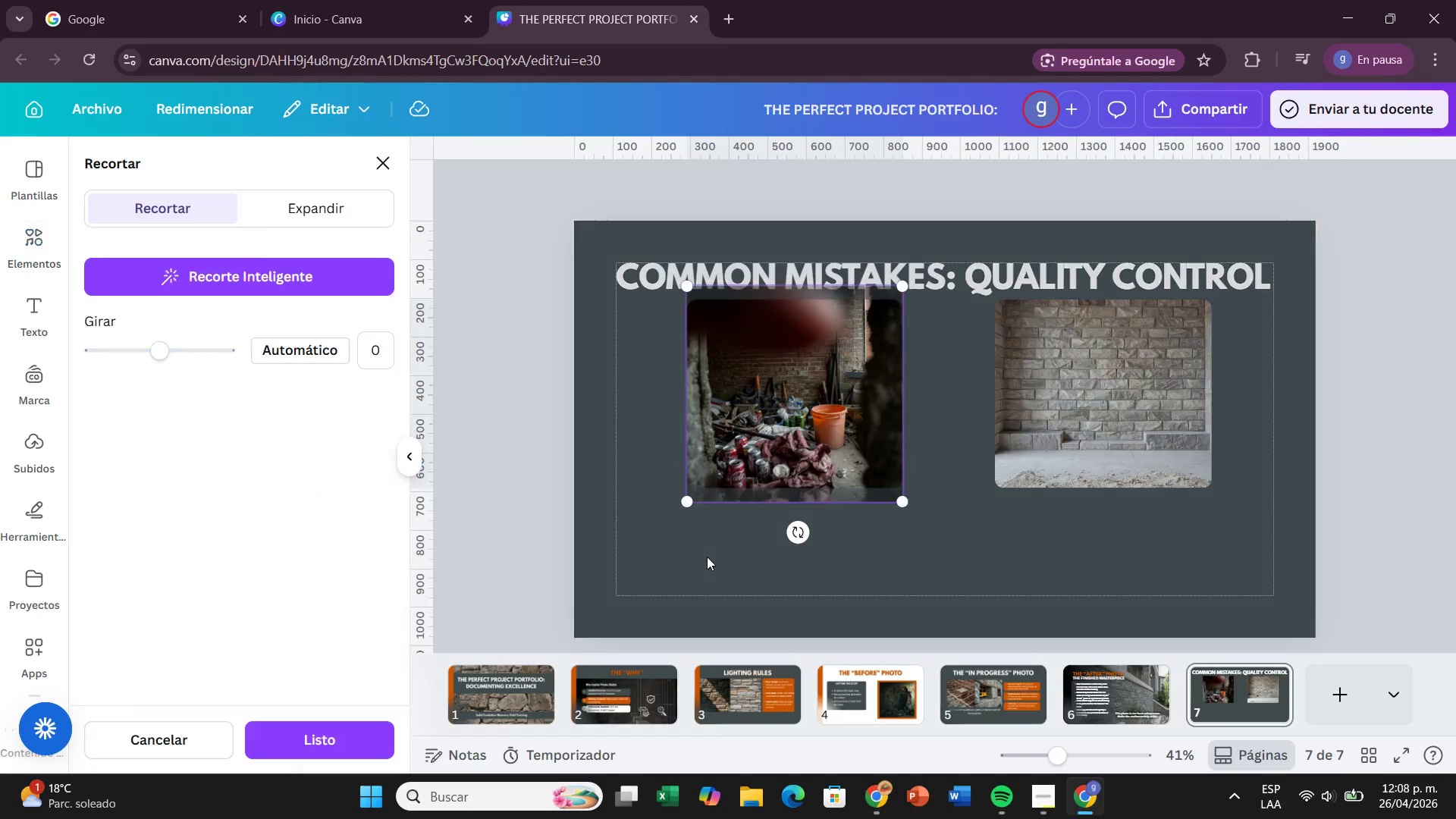 
left_click_drag(start_coordinate=[754, 447], to_coordinate=[758, 483])
 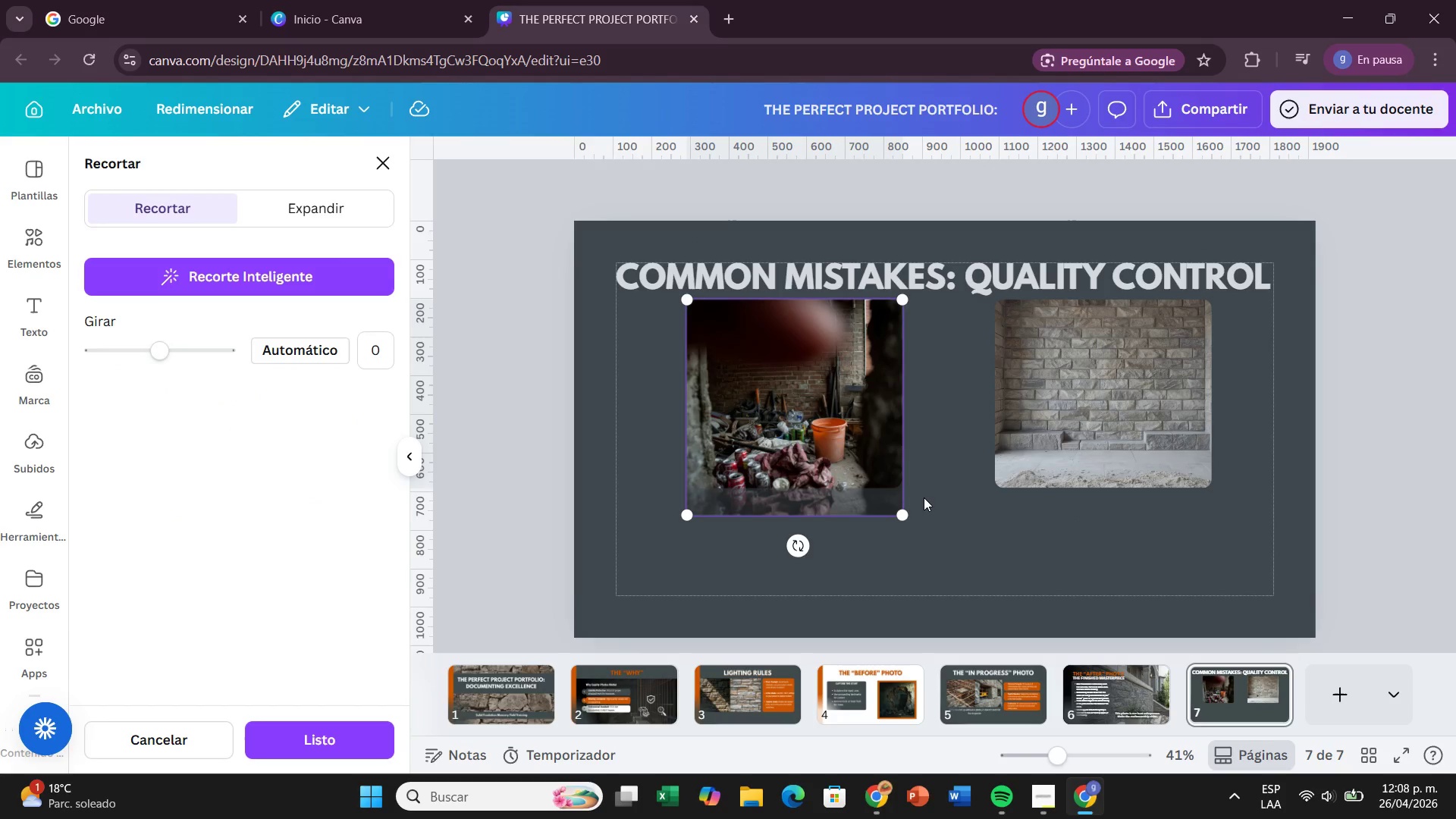 
left_click([924, 497])
 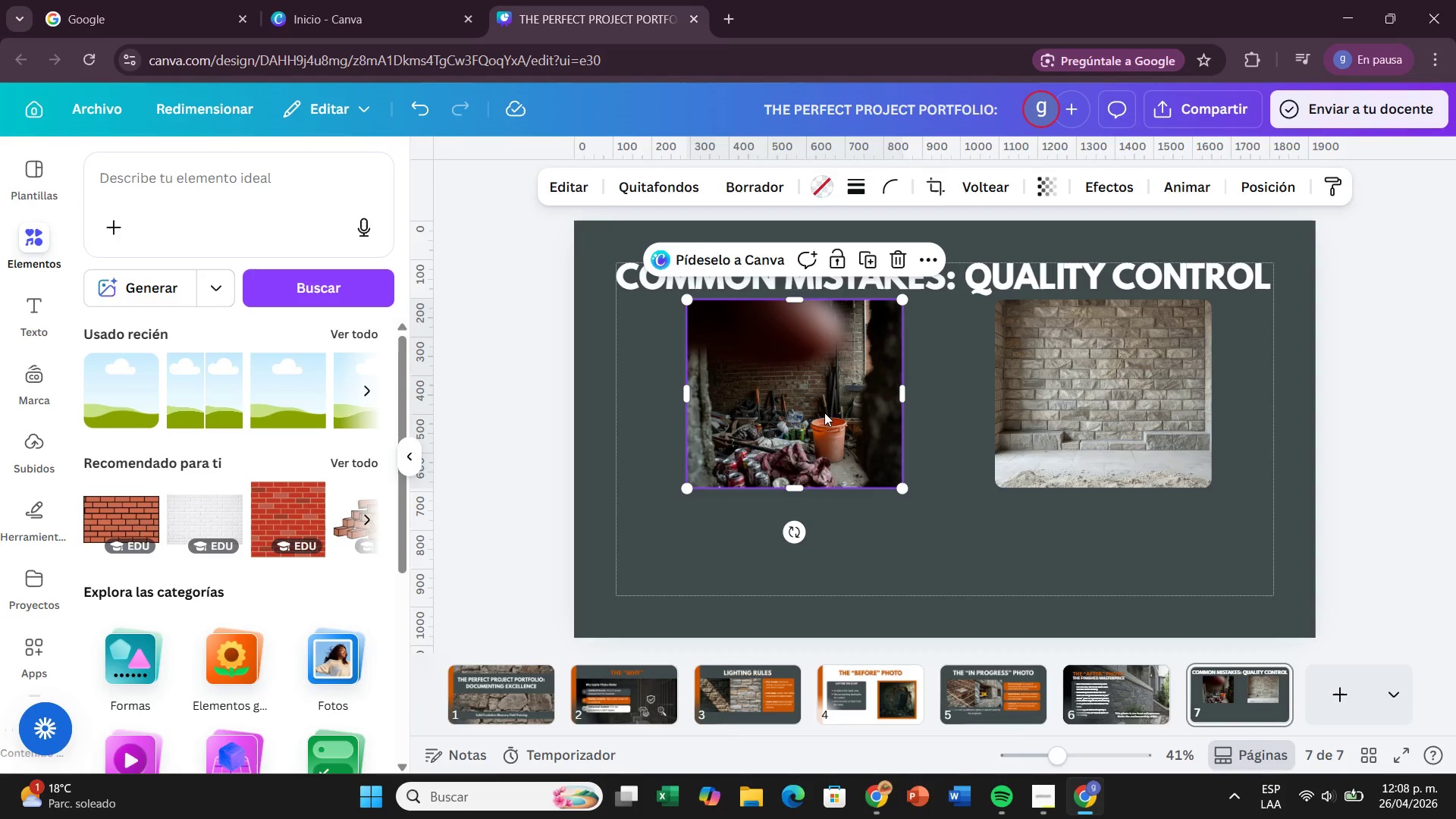 
left_click_drag(start_coordinate=[825, 413], to_coordinate=[874, 414])
 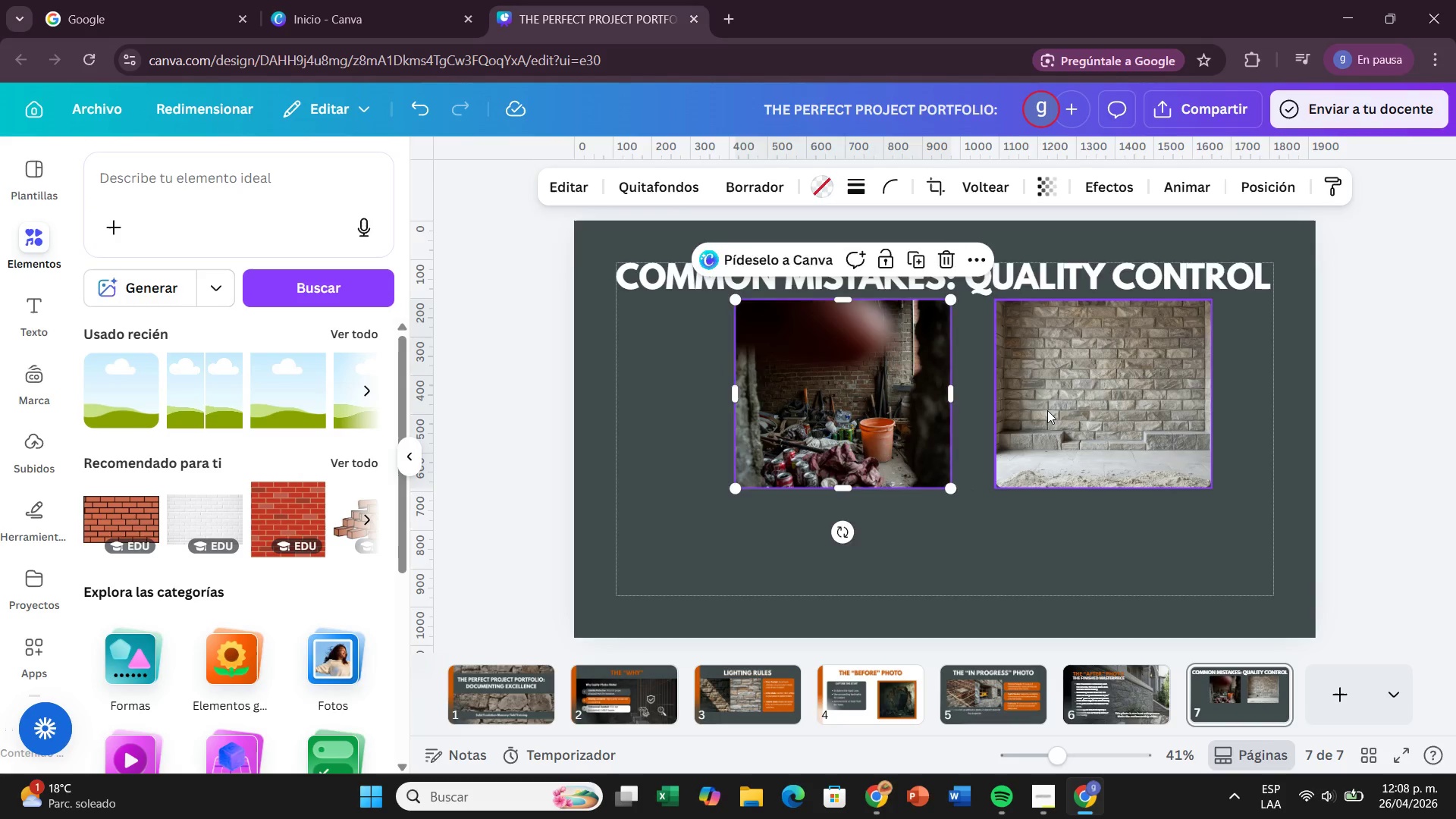 
left_click_drag(start_coordinate=[1047, 410], to_coordinate=[1023, 415])
 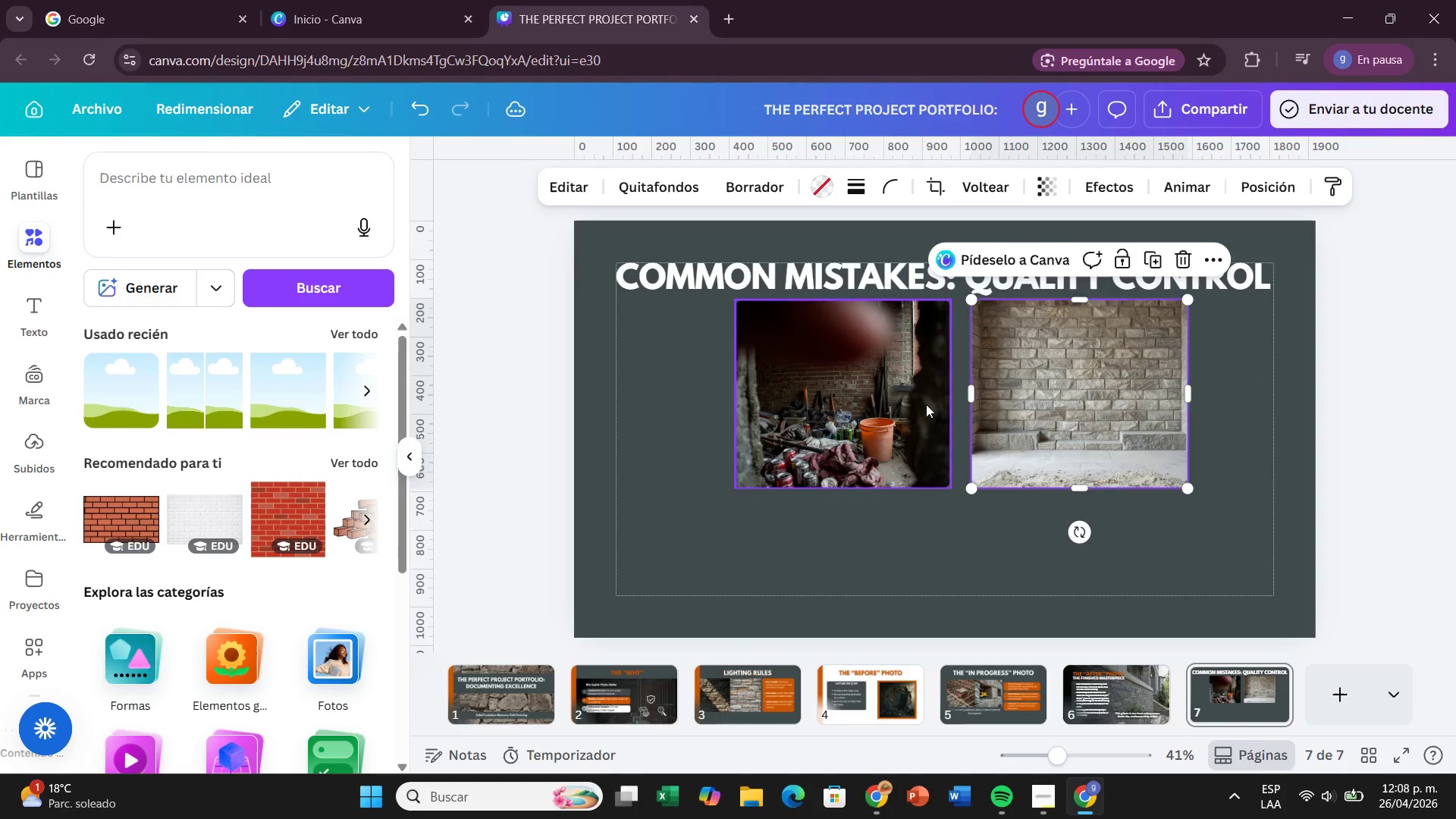 
left_click_drag(start_coordinate=[926, 404], to_coordinate=[903, 406])
 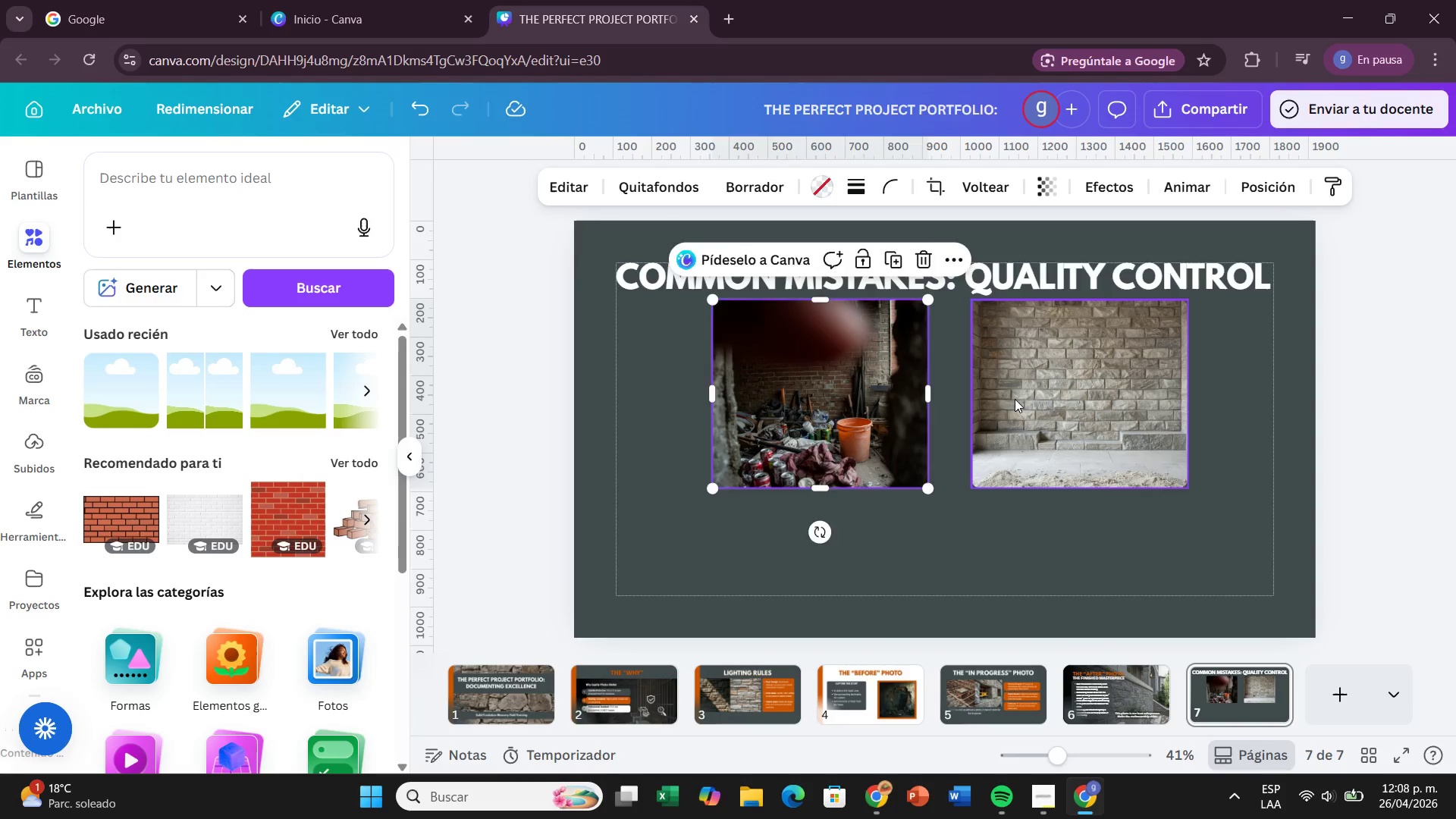 
left_click_drag(start_coordinate=[1015, 399], to_coordinate=[1005, 401])
 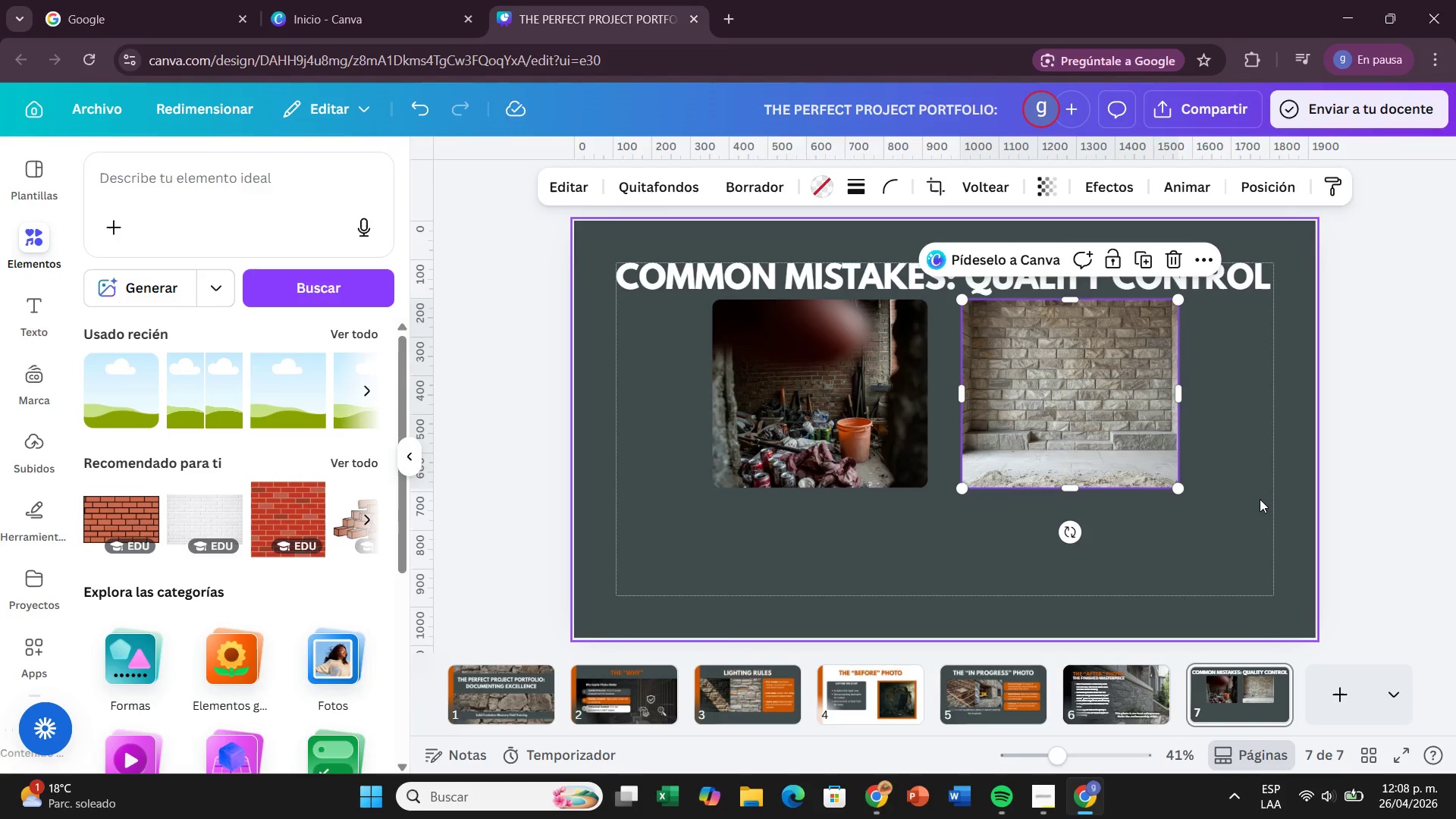 
left_click([1260, 499])
 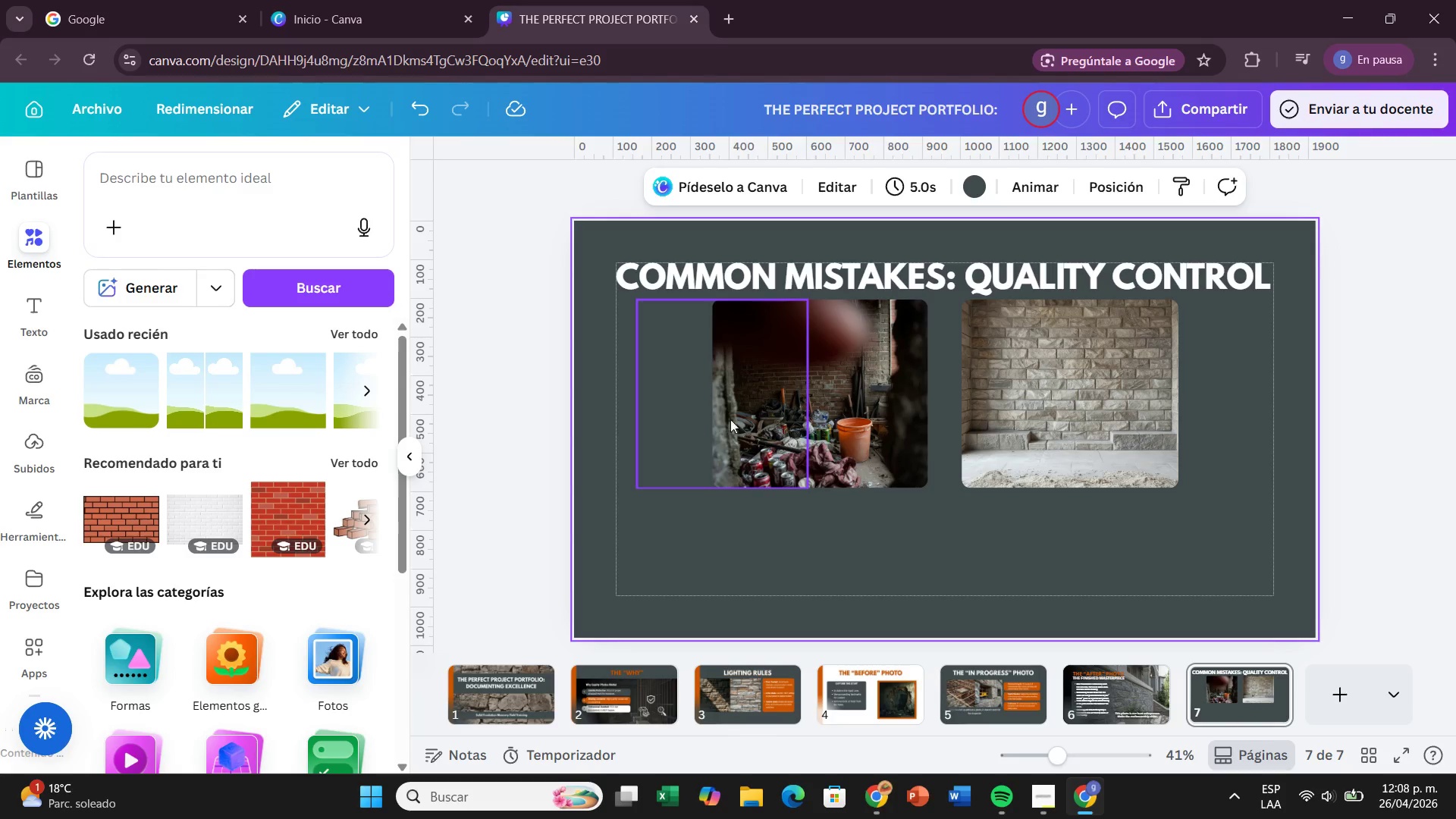 
wait(17.14)
 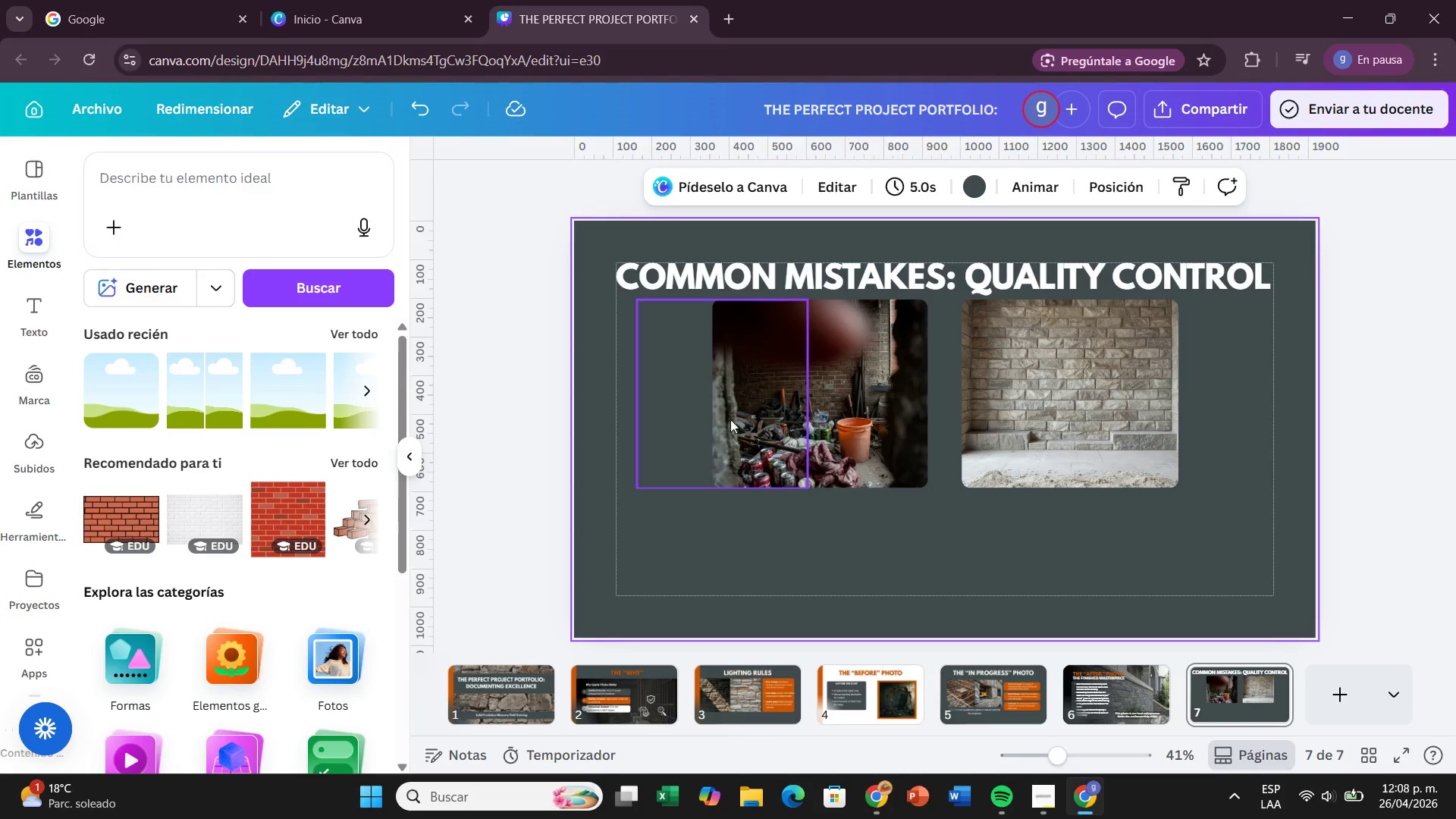 
left_click([14, 320])
 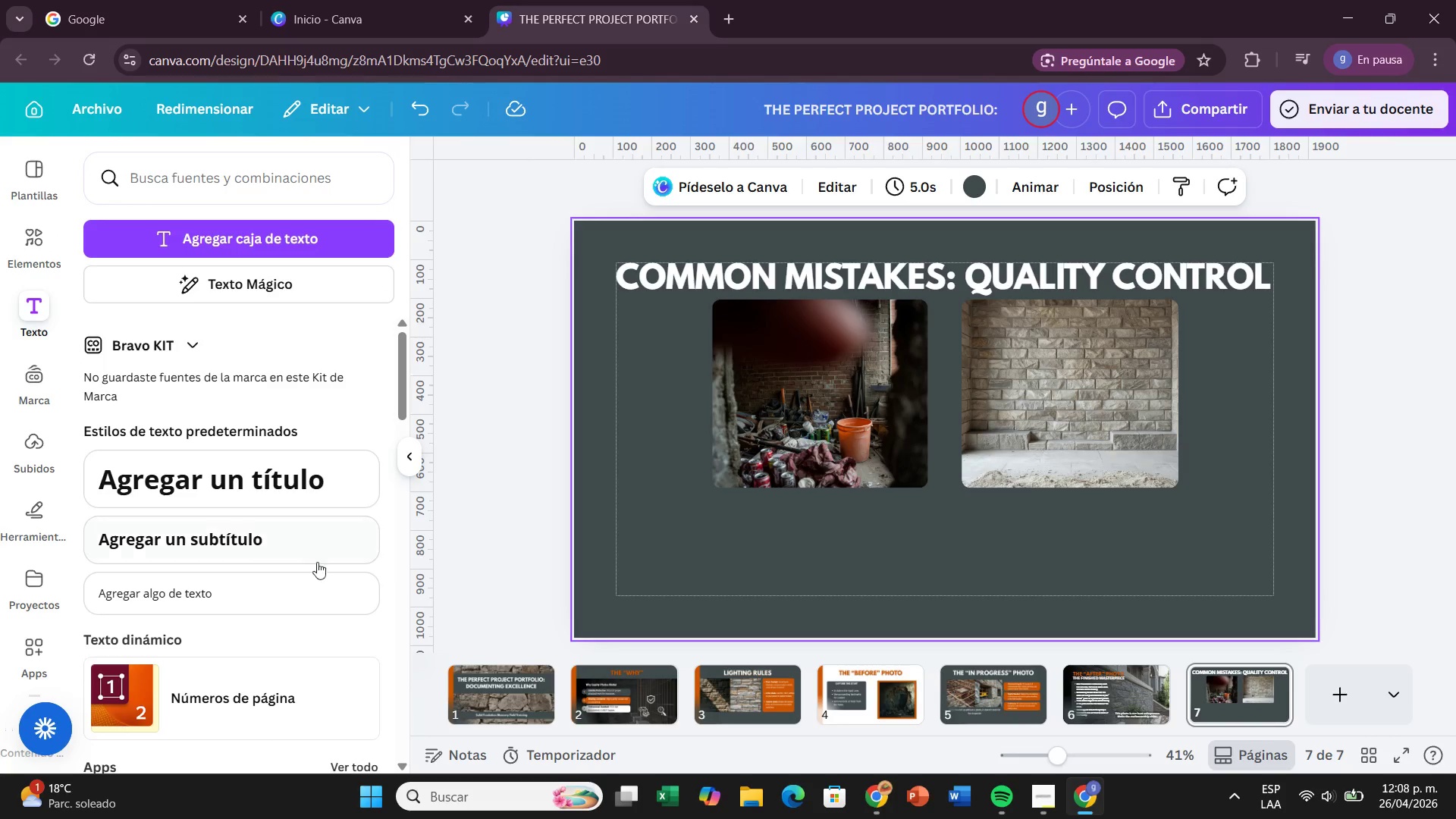 
left_click([312, 578])
 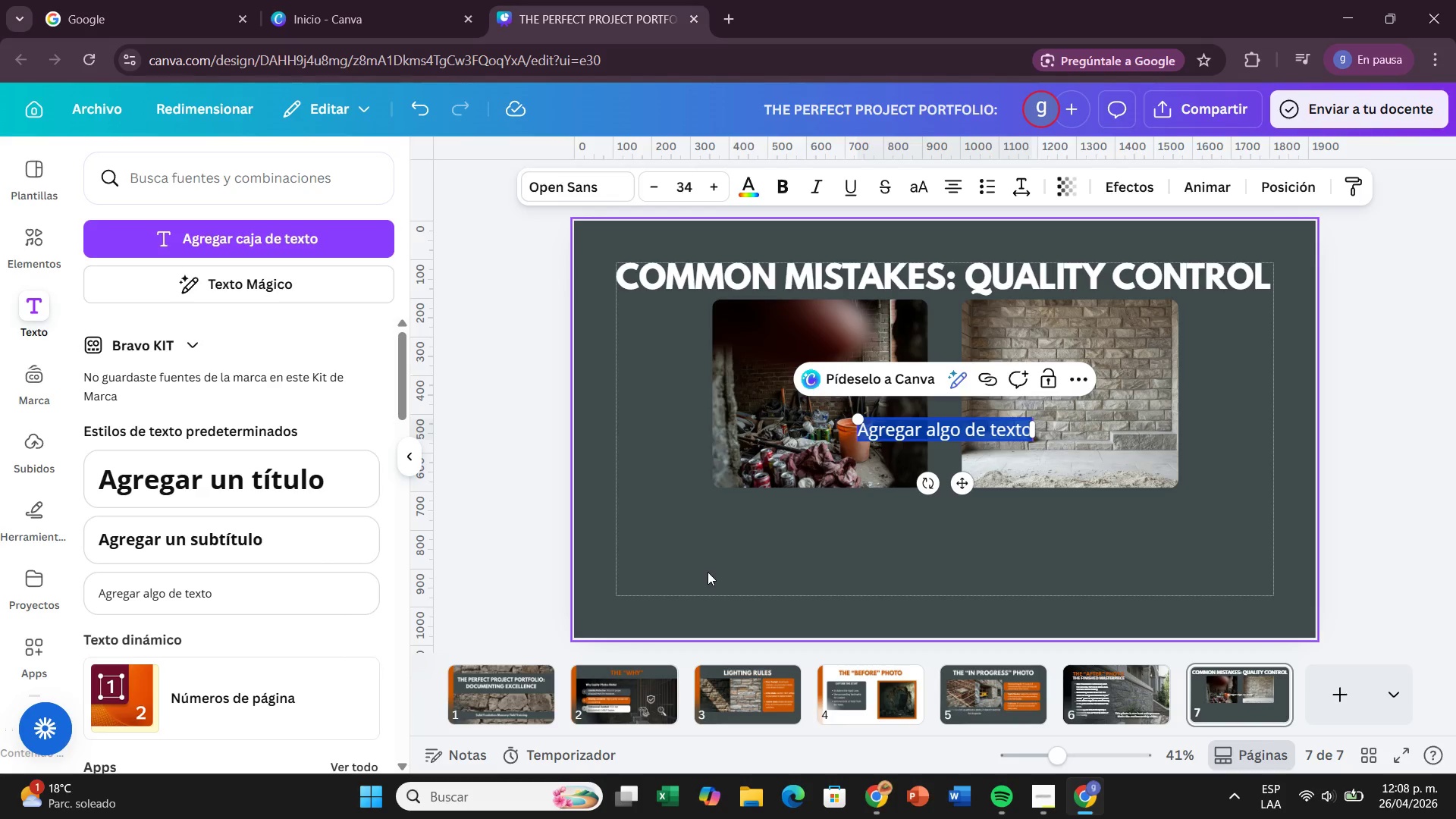 
key(CapsLock)
 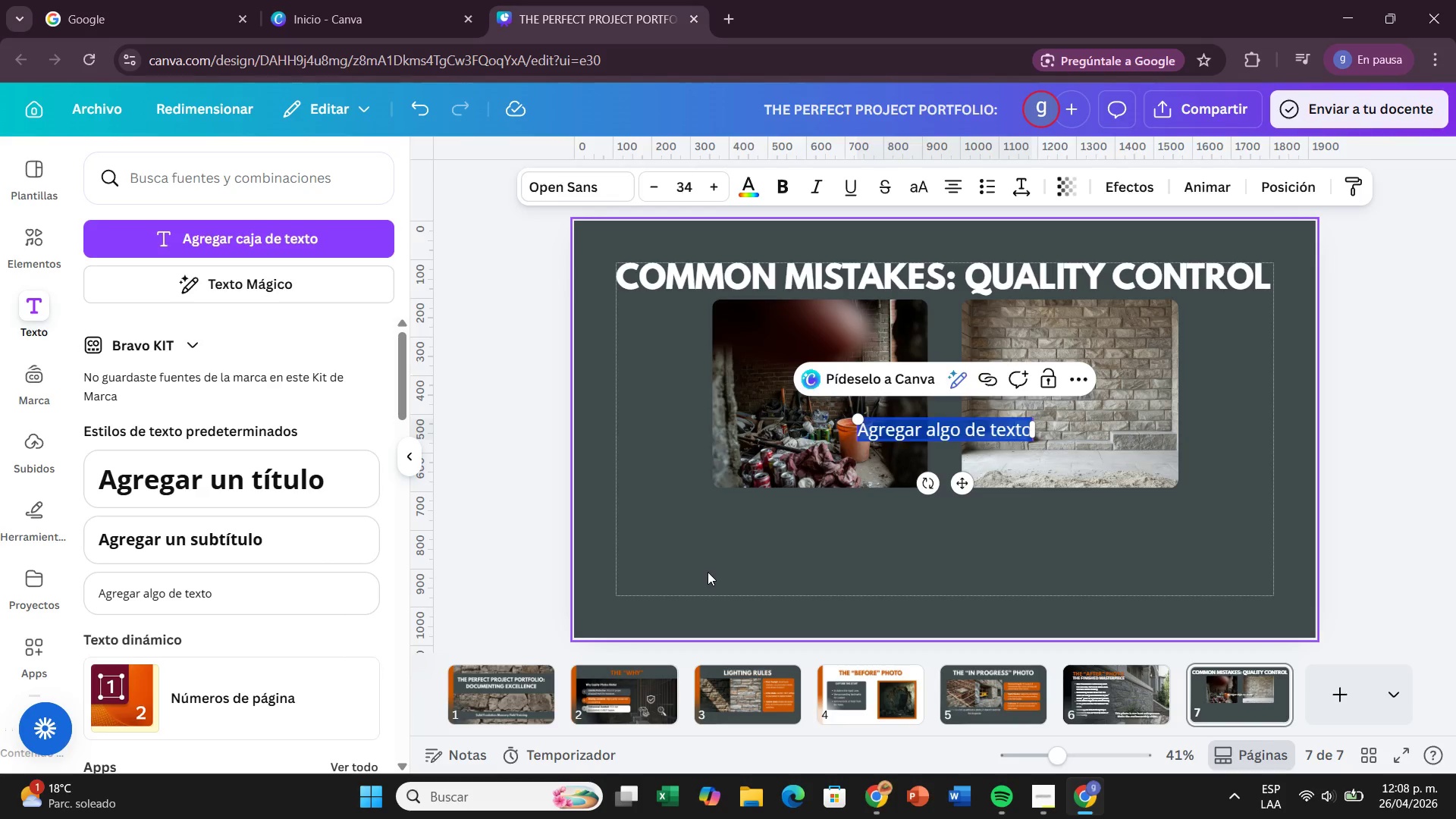 
key(B)
 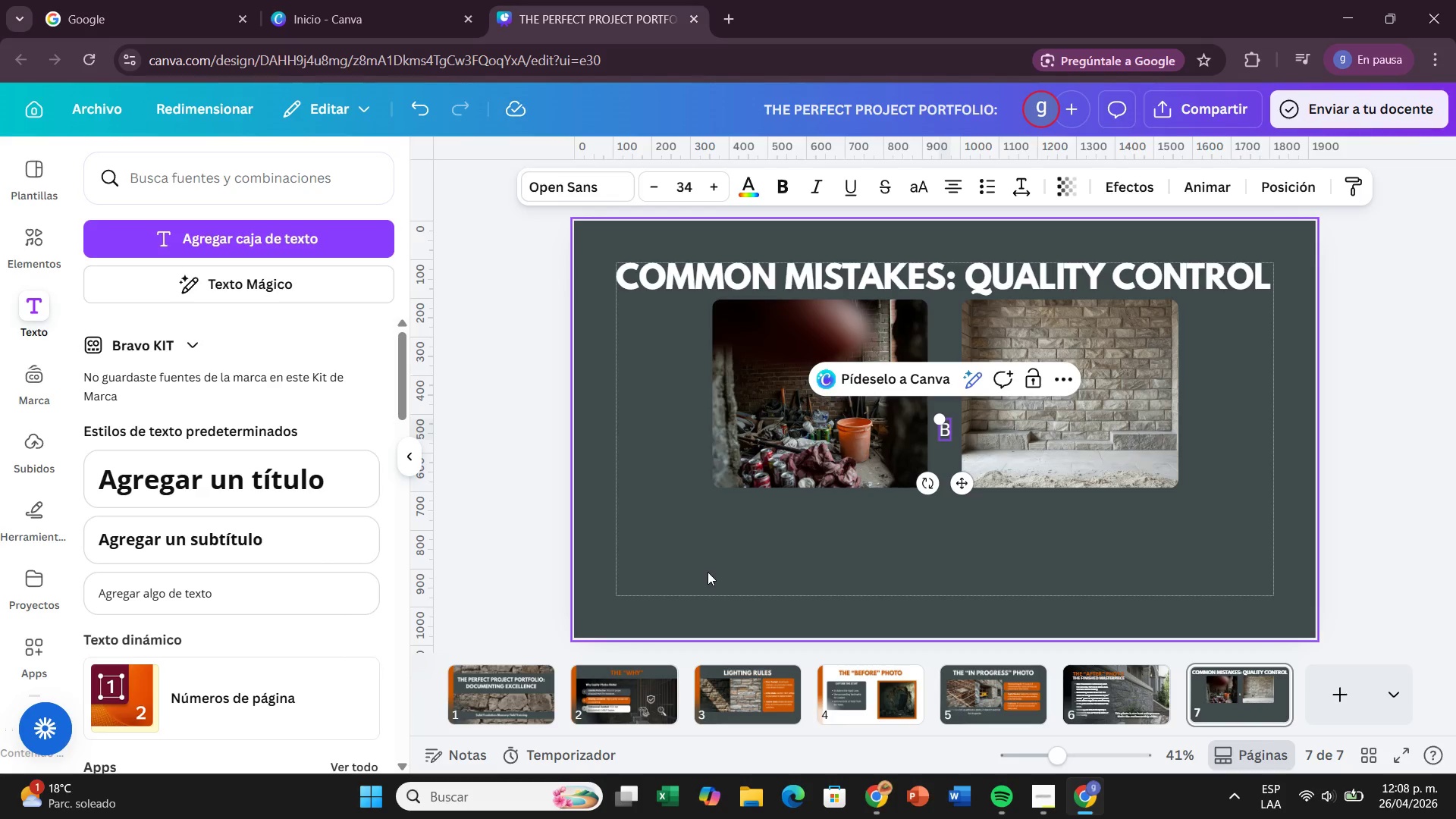 
key(CapsLock)
 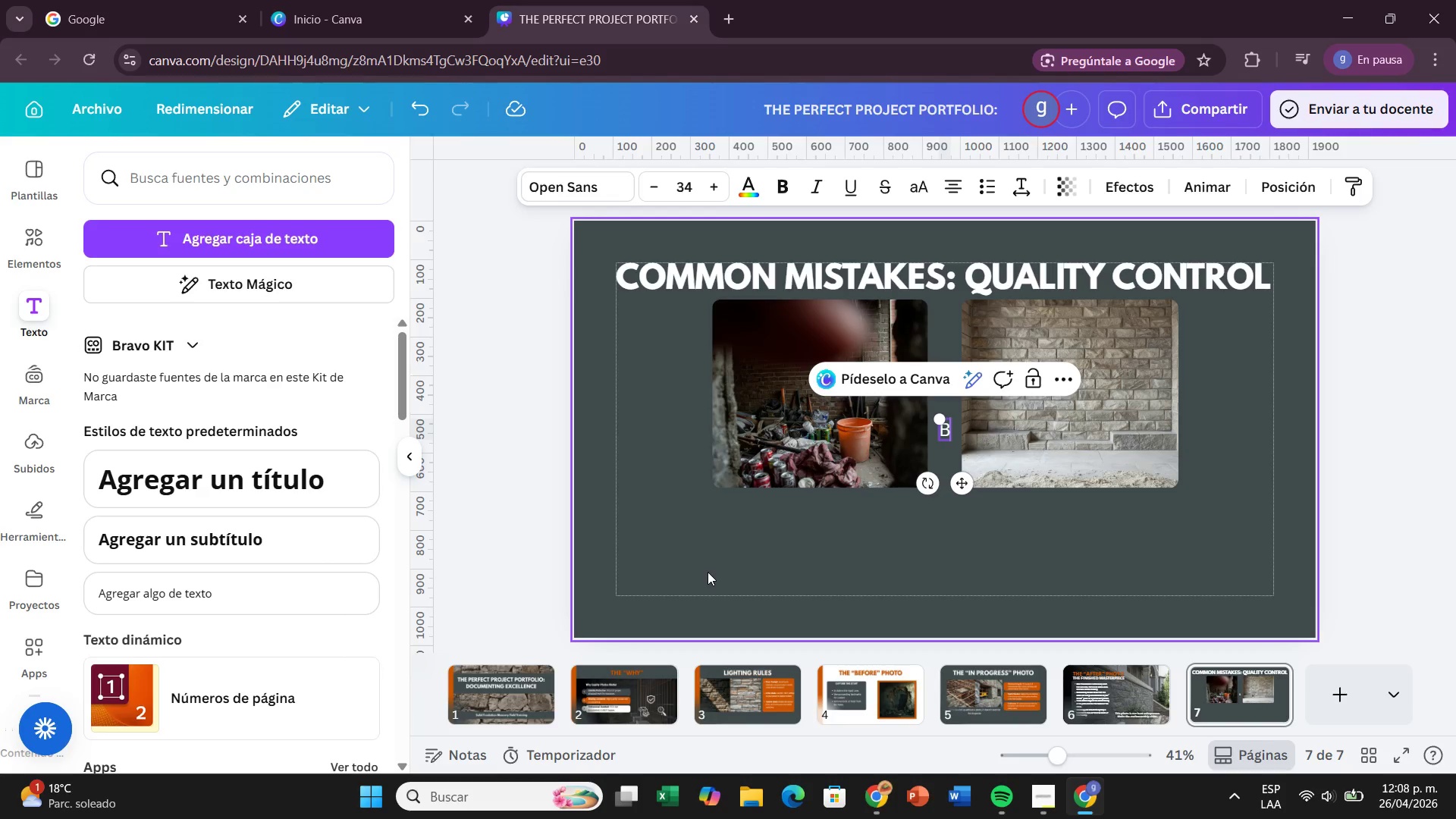 
key(L)
 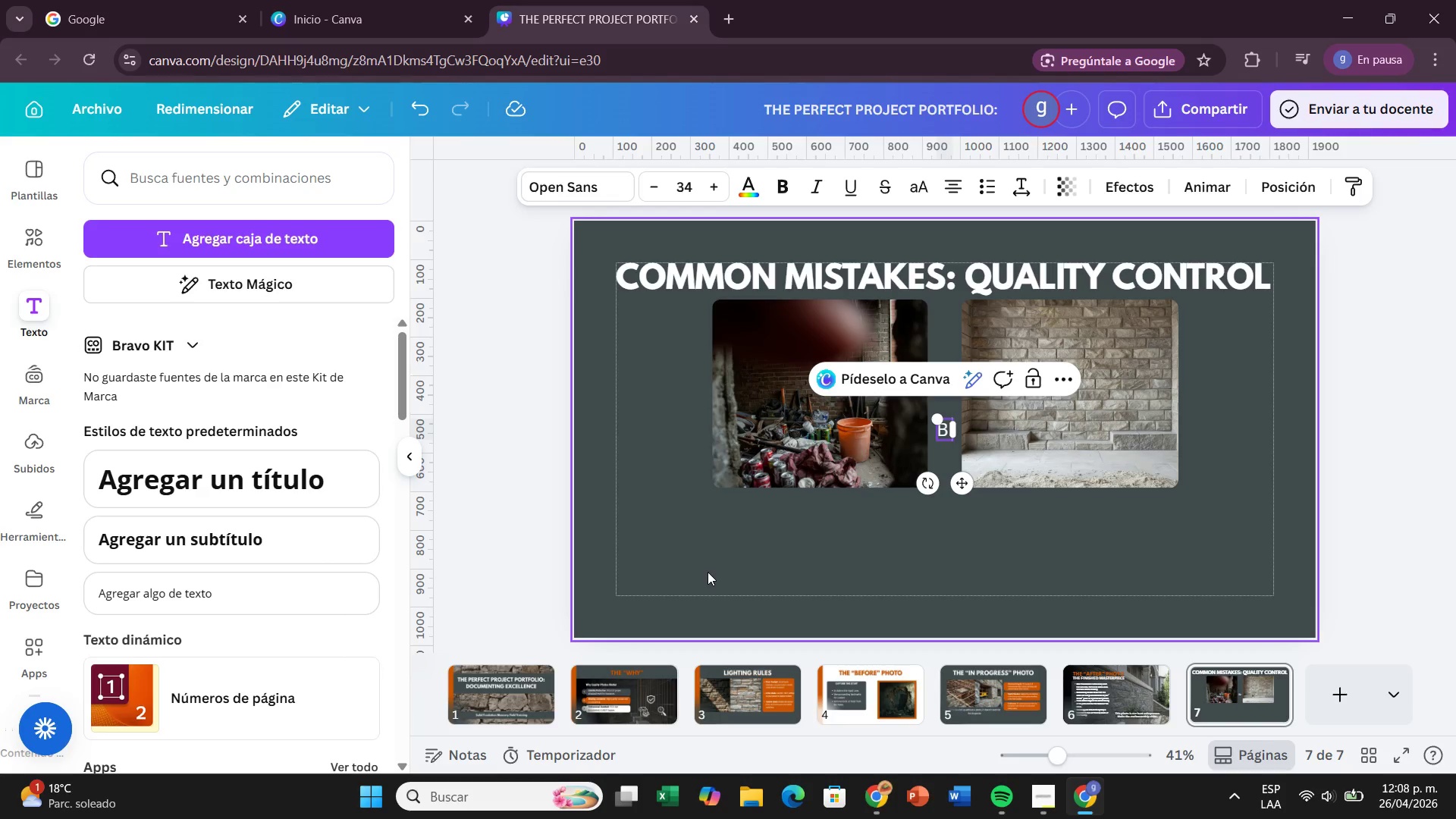 
type(urry Focus> Shaky hands make the work look unprofessional)
 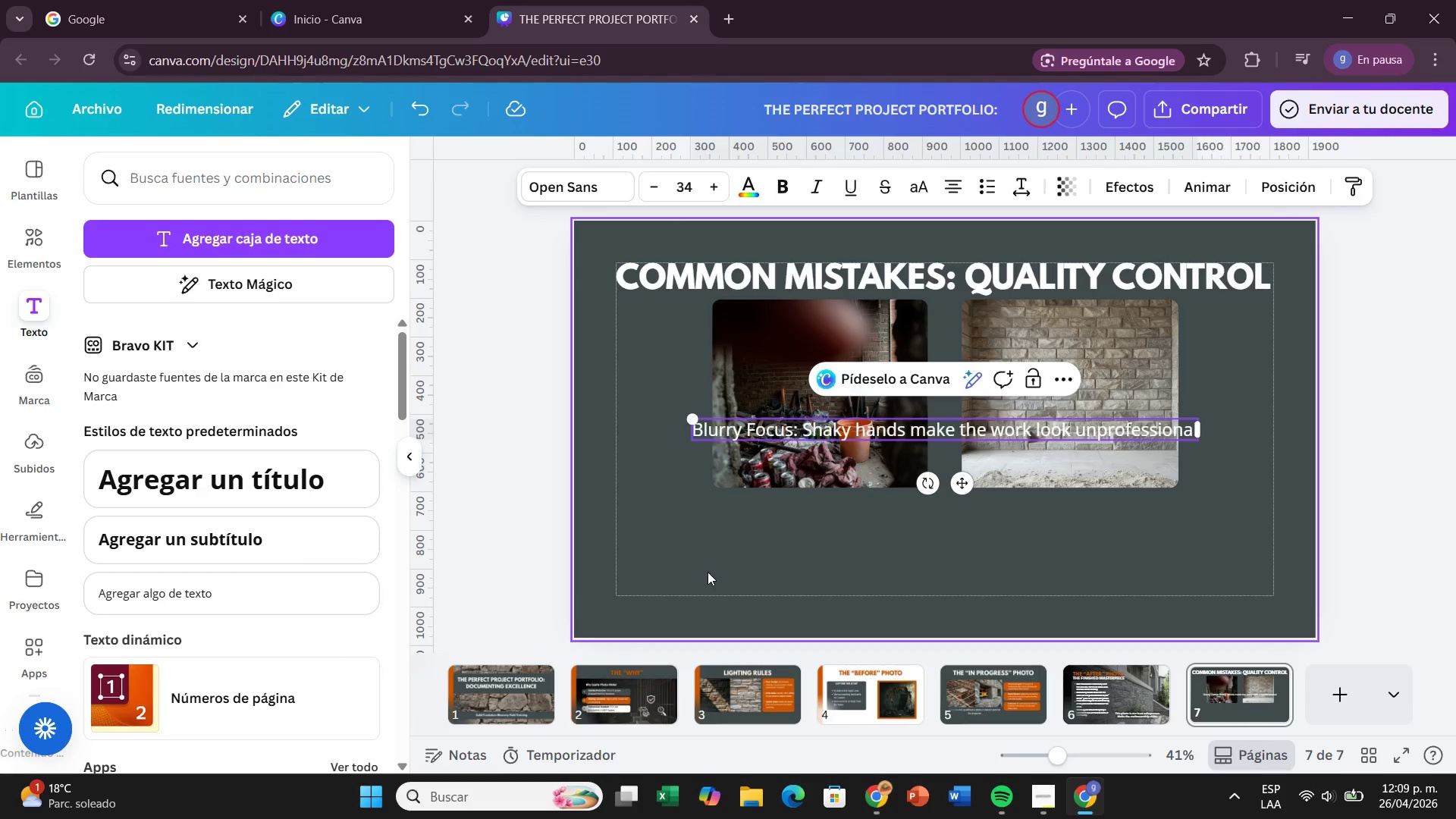 
key(Enter)
 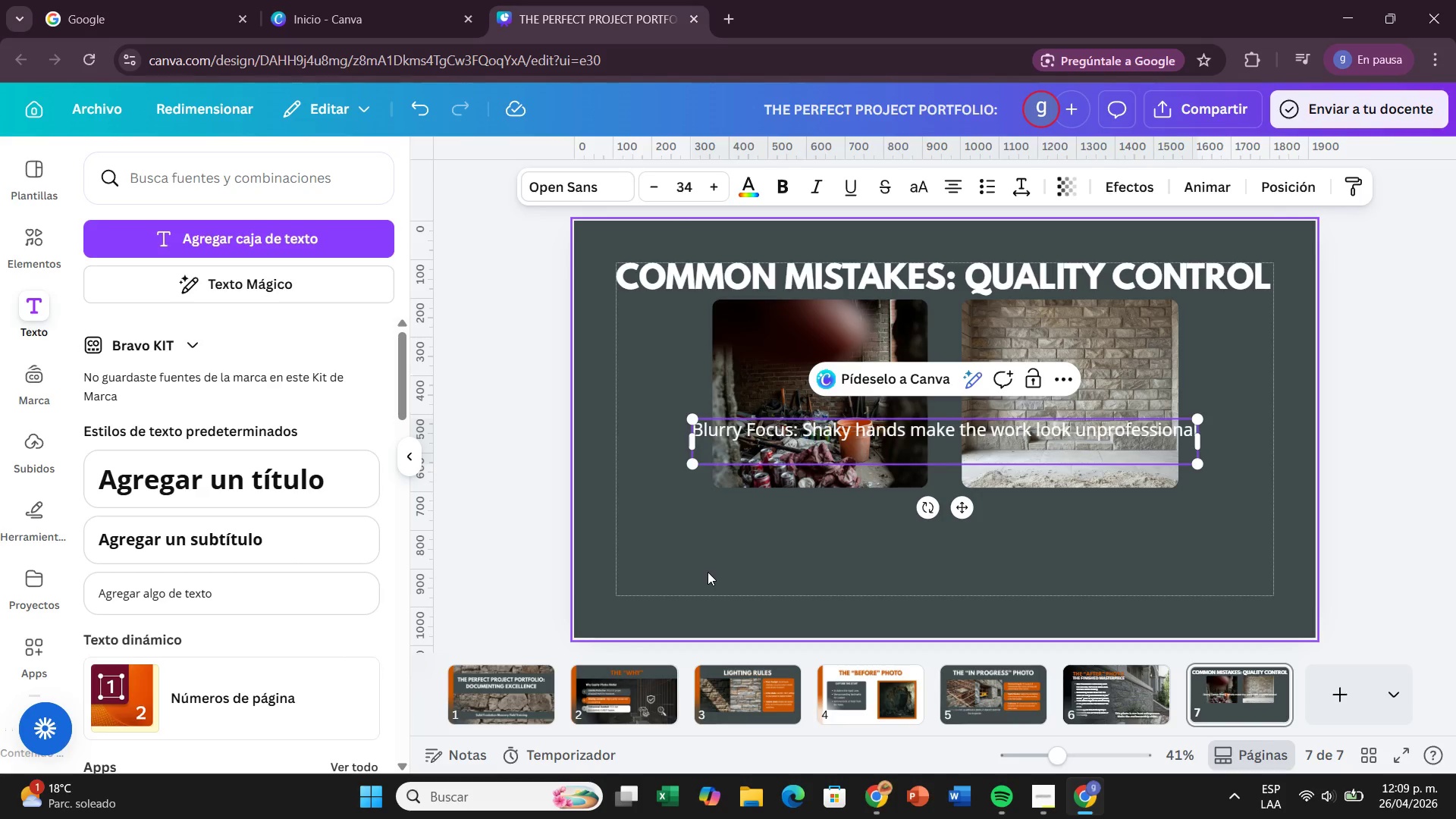 
type(Messy Sites> Tools, trasg)
key(Backspace)
type(h or half)
 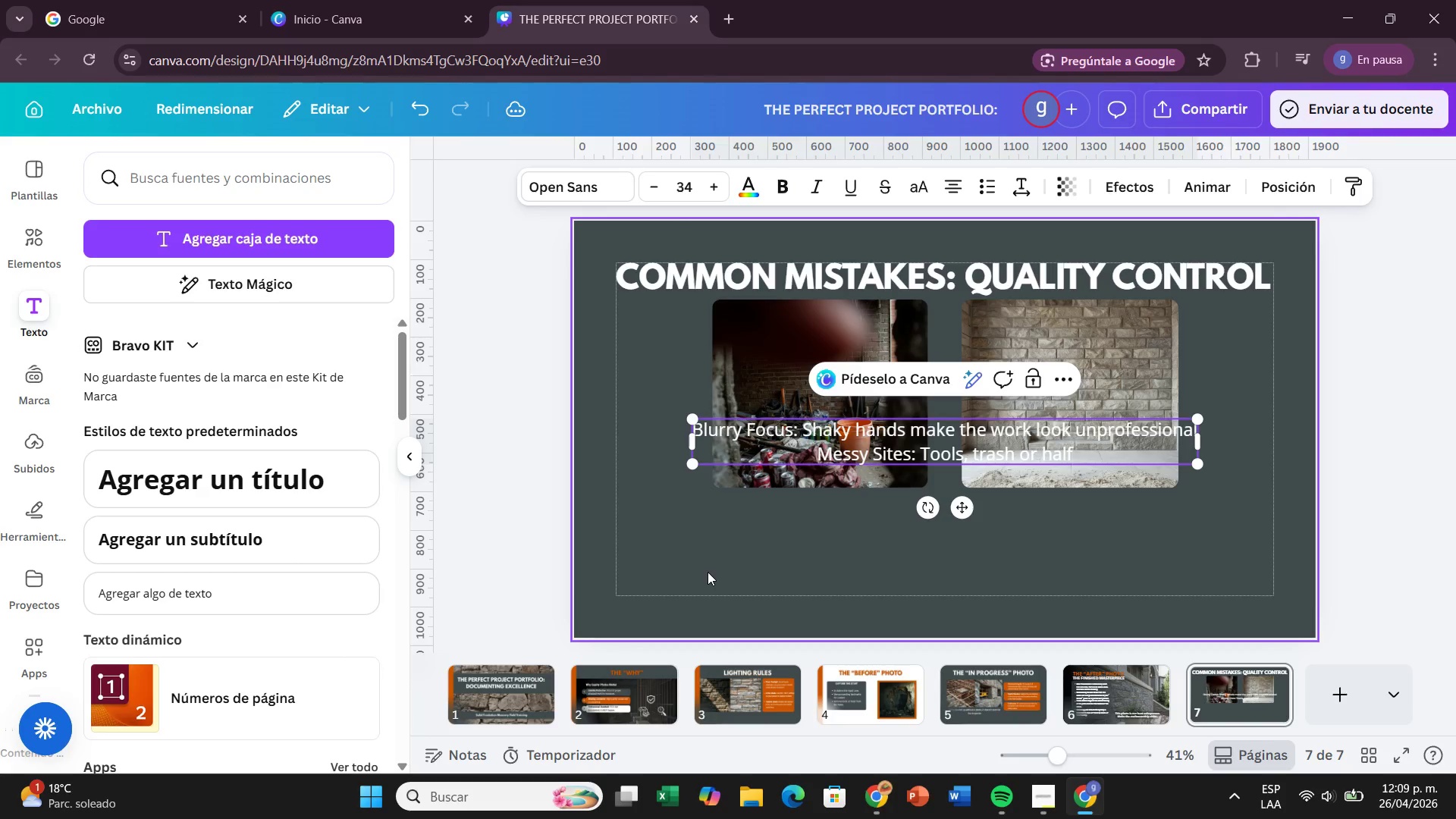 
type(-eaten lucnh)
key(Backspace)
key(Backspace)
key(Backspace)
type(nch in the frame.)
 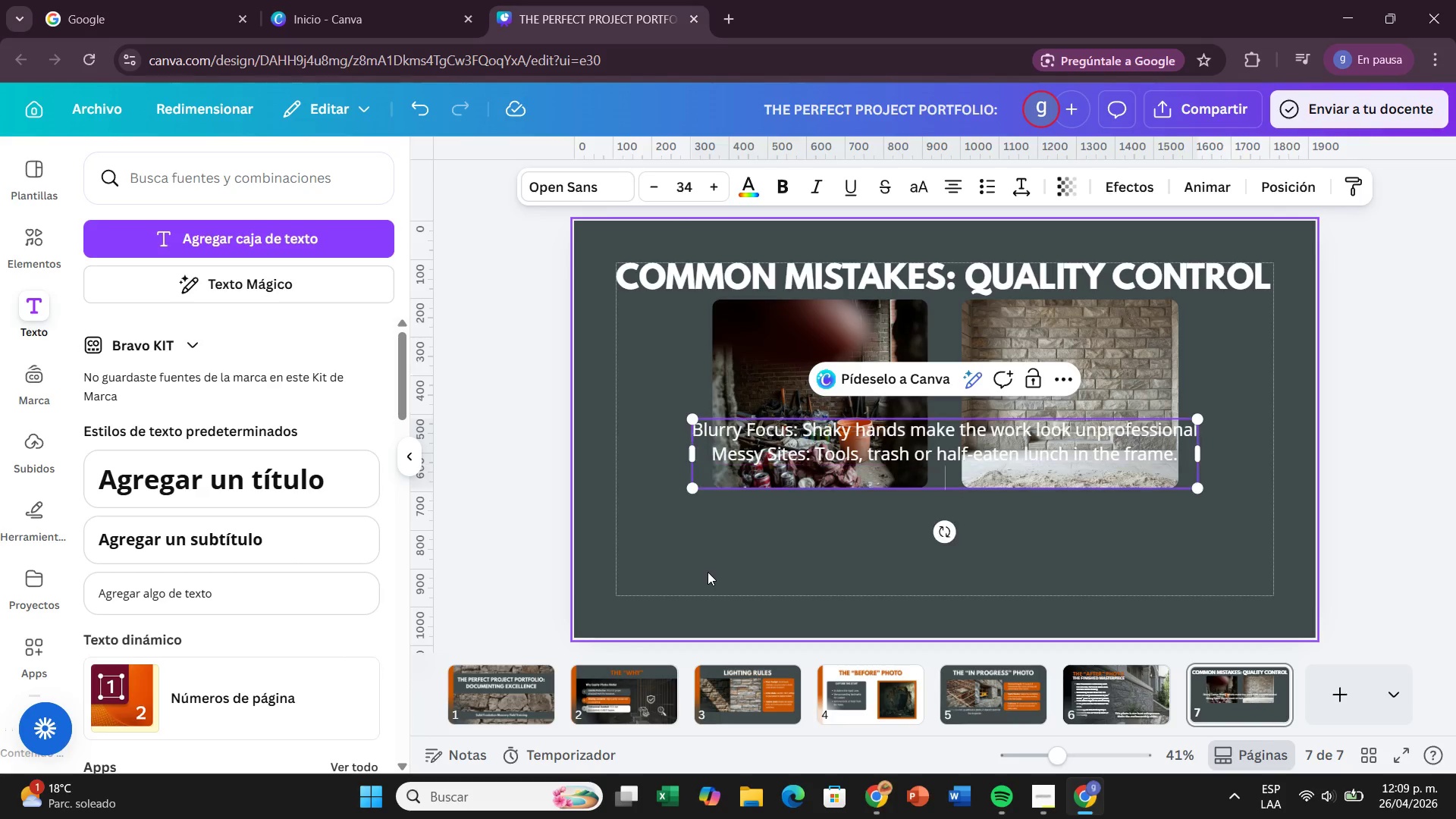 
key(Enter)
 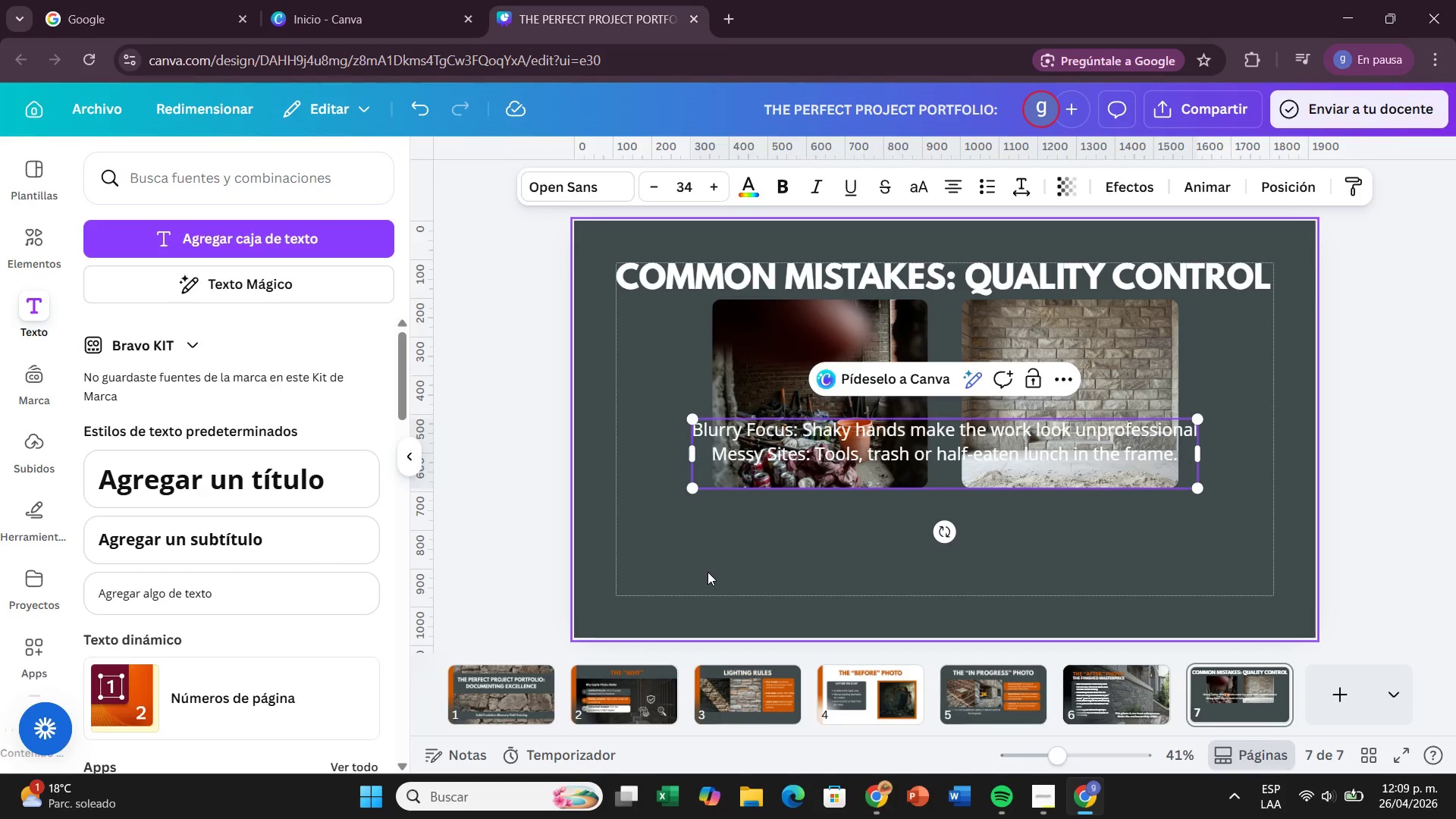 
type(Bad Framing> Fingers over the lens or  c)
key(Backspace)
key(Backspace)
type(ci)
key(Backspace)
type(utting off the project edges.)
 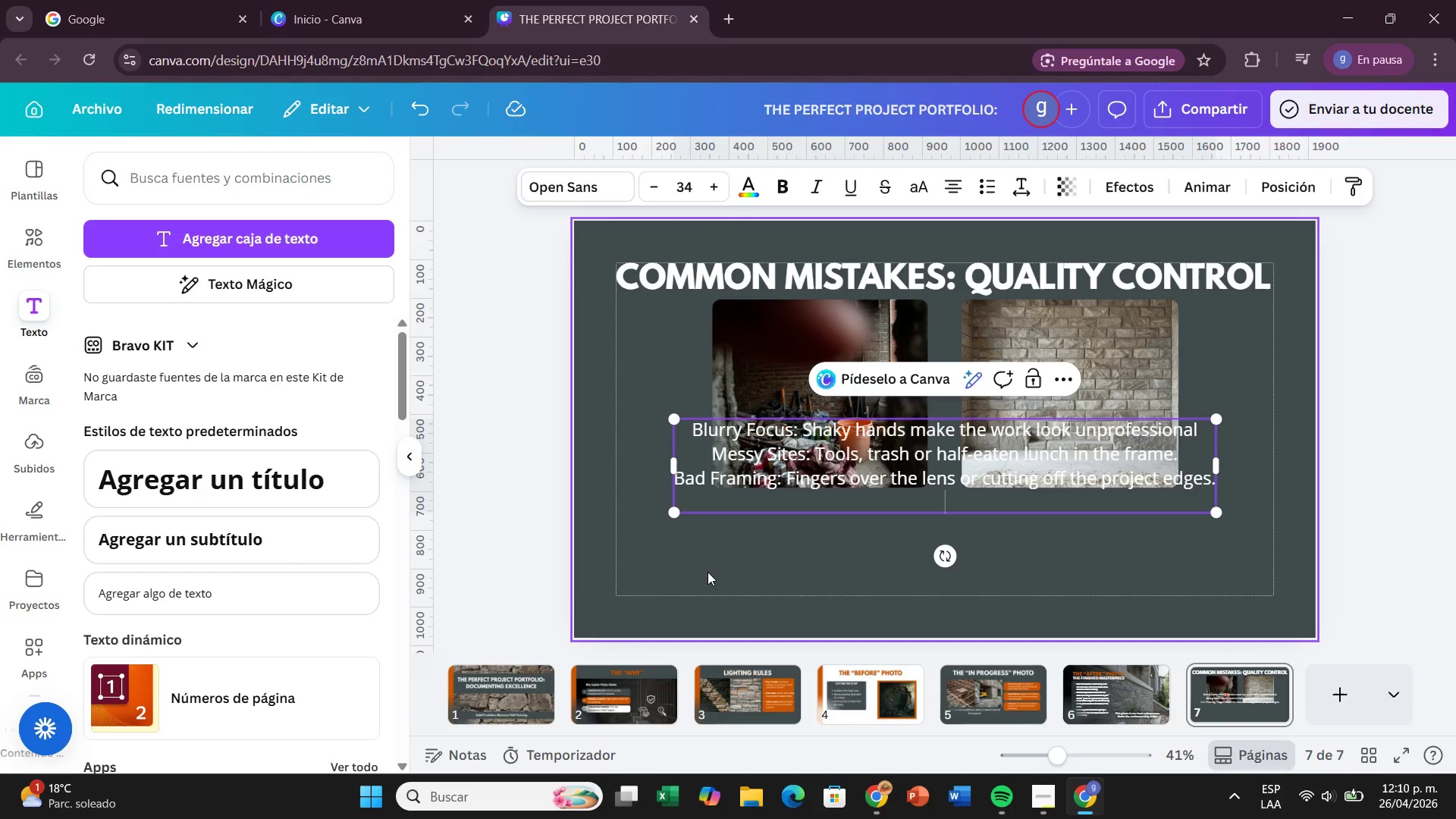 
 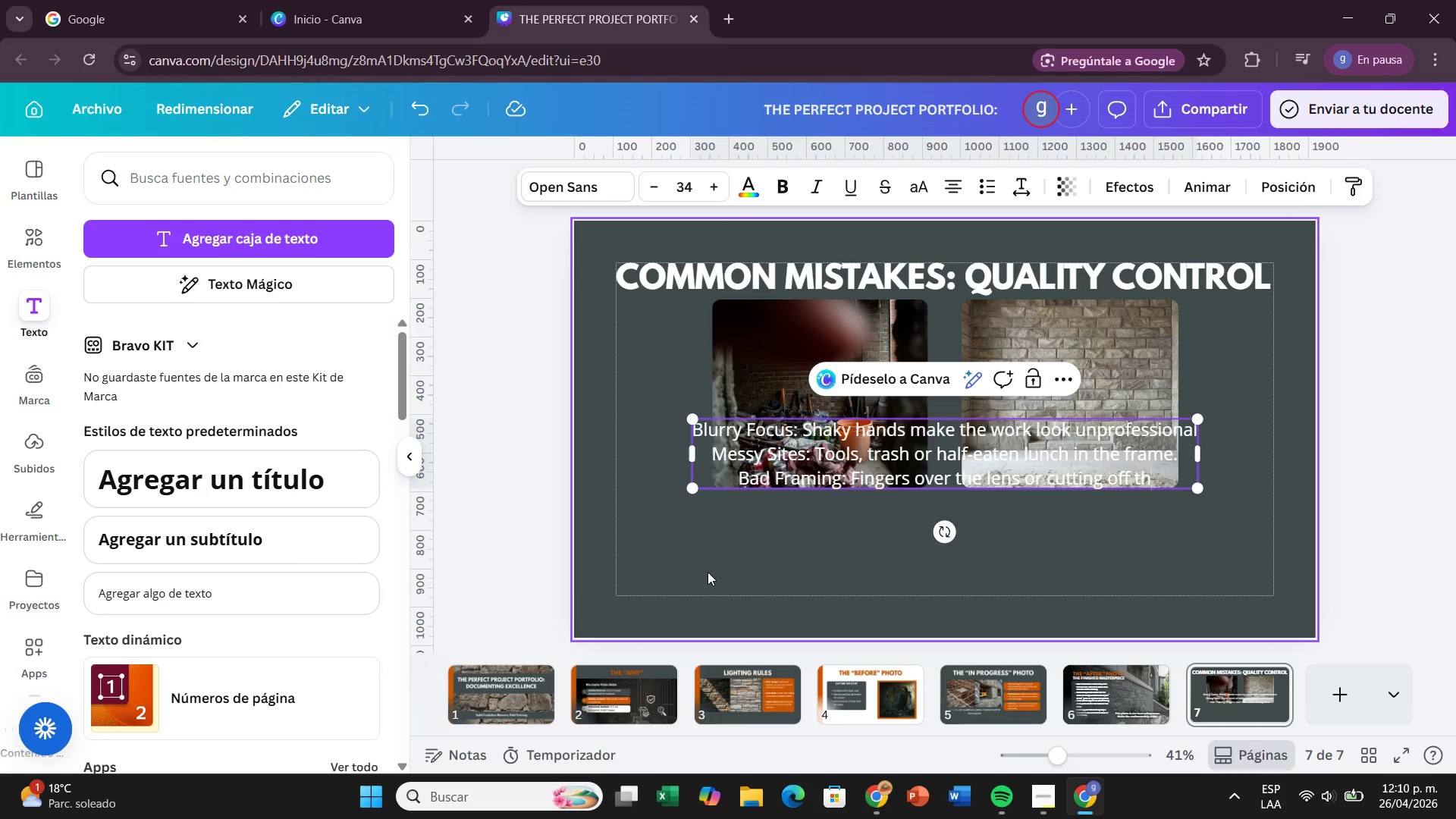 
key(Enter)
 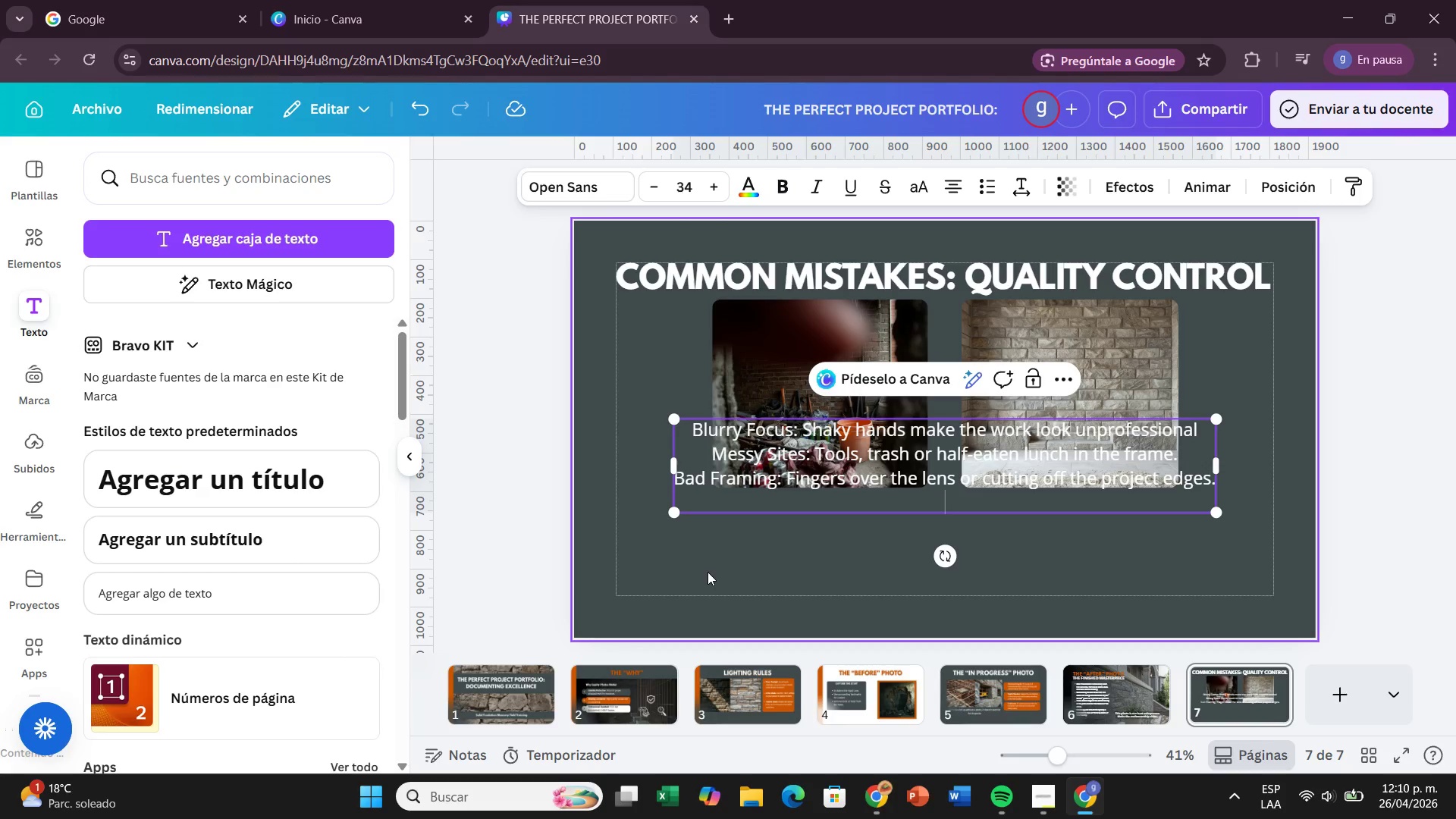 
type(Poor Lighting> DA)
key(Backspace)
type(ark shadows hiding )
 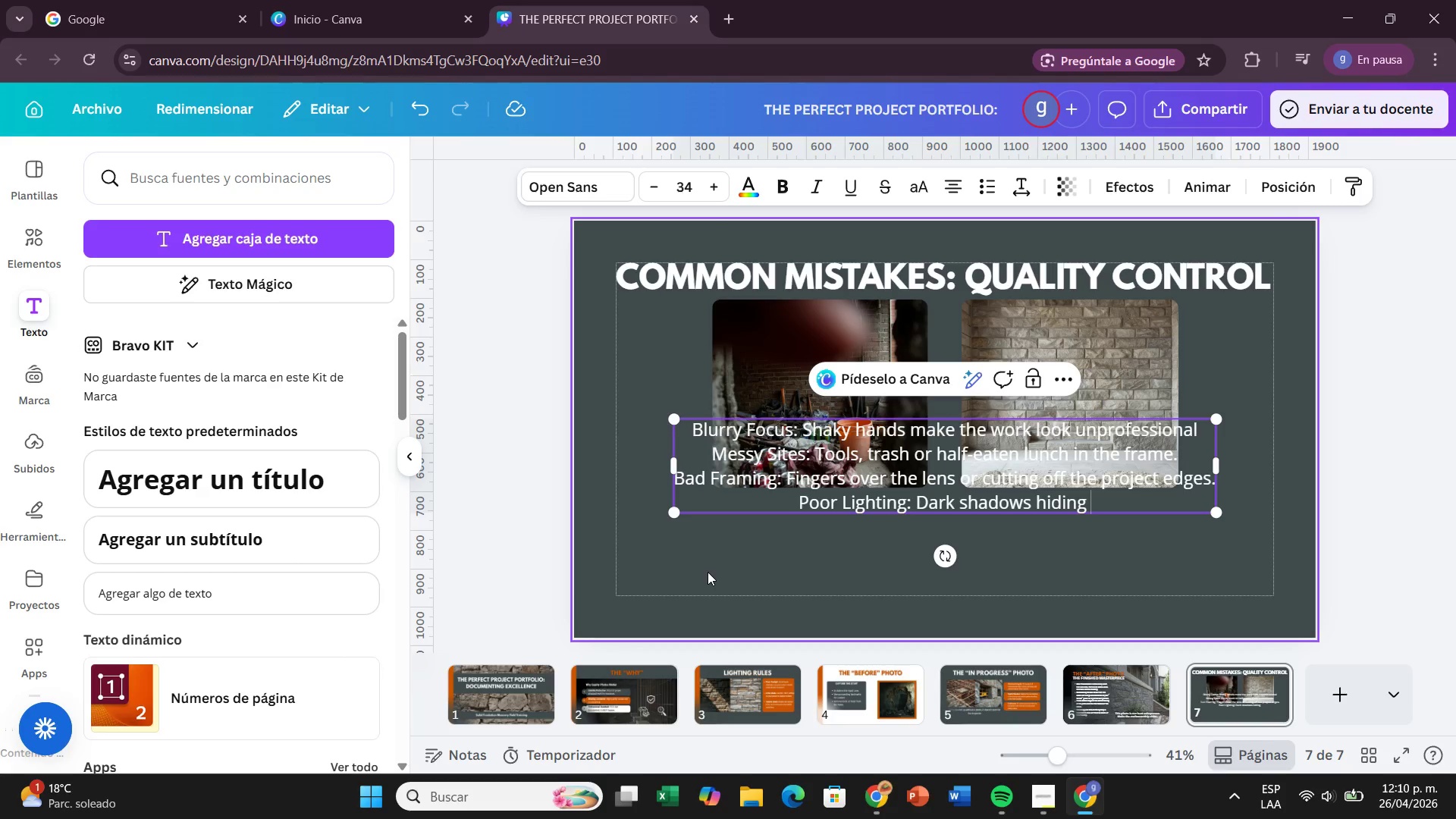 
type(the ma)
 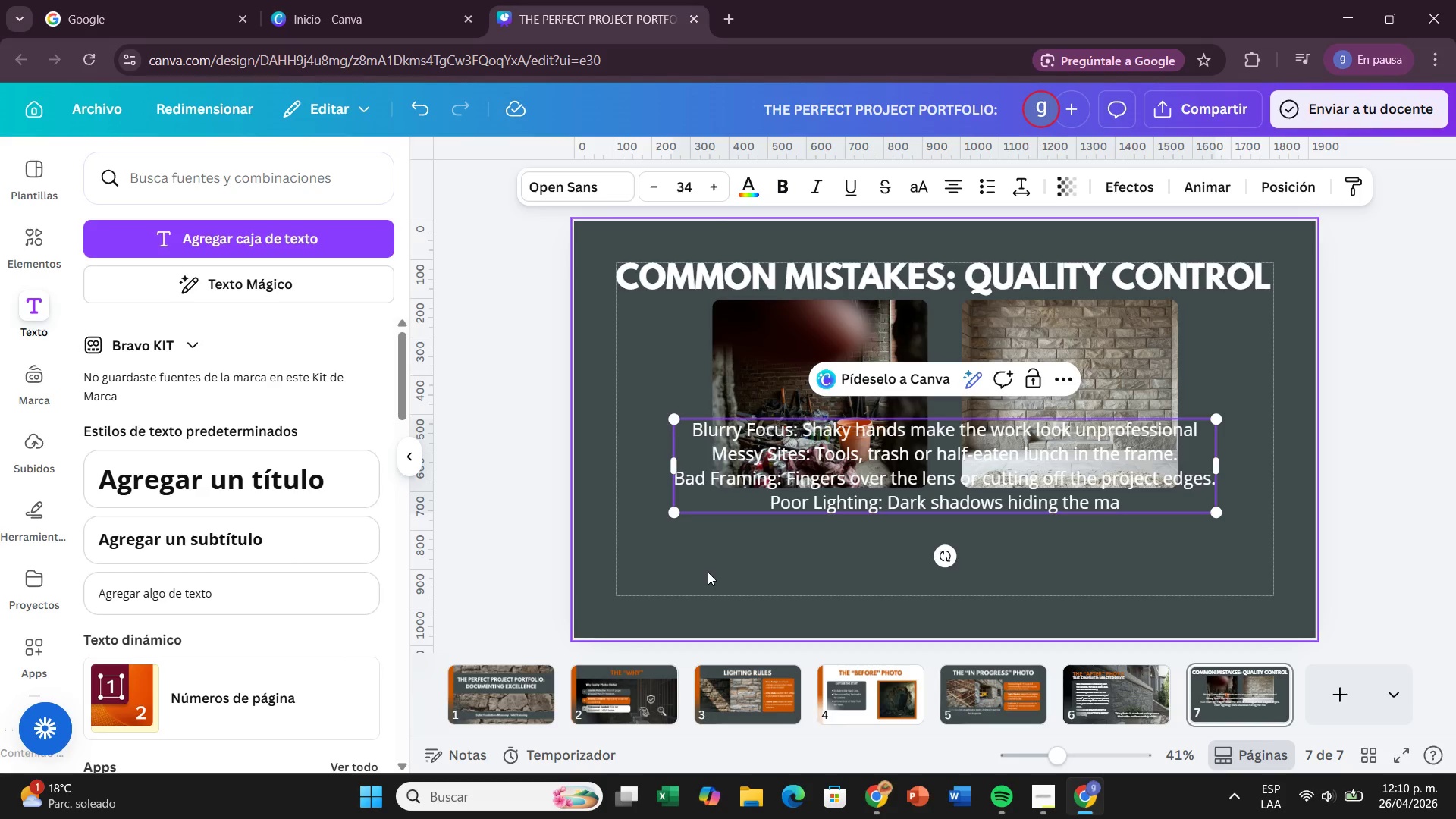 
type(sonry)
 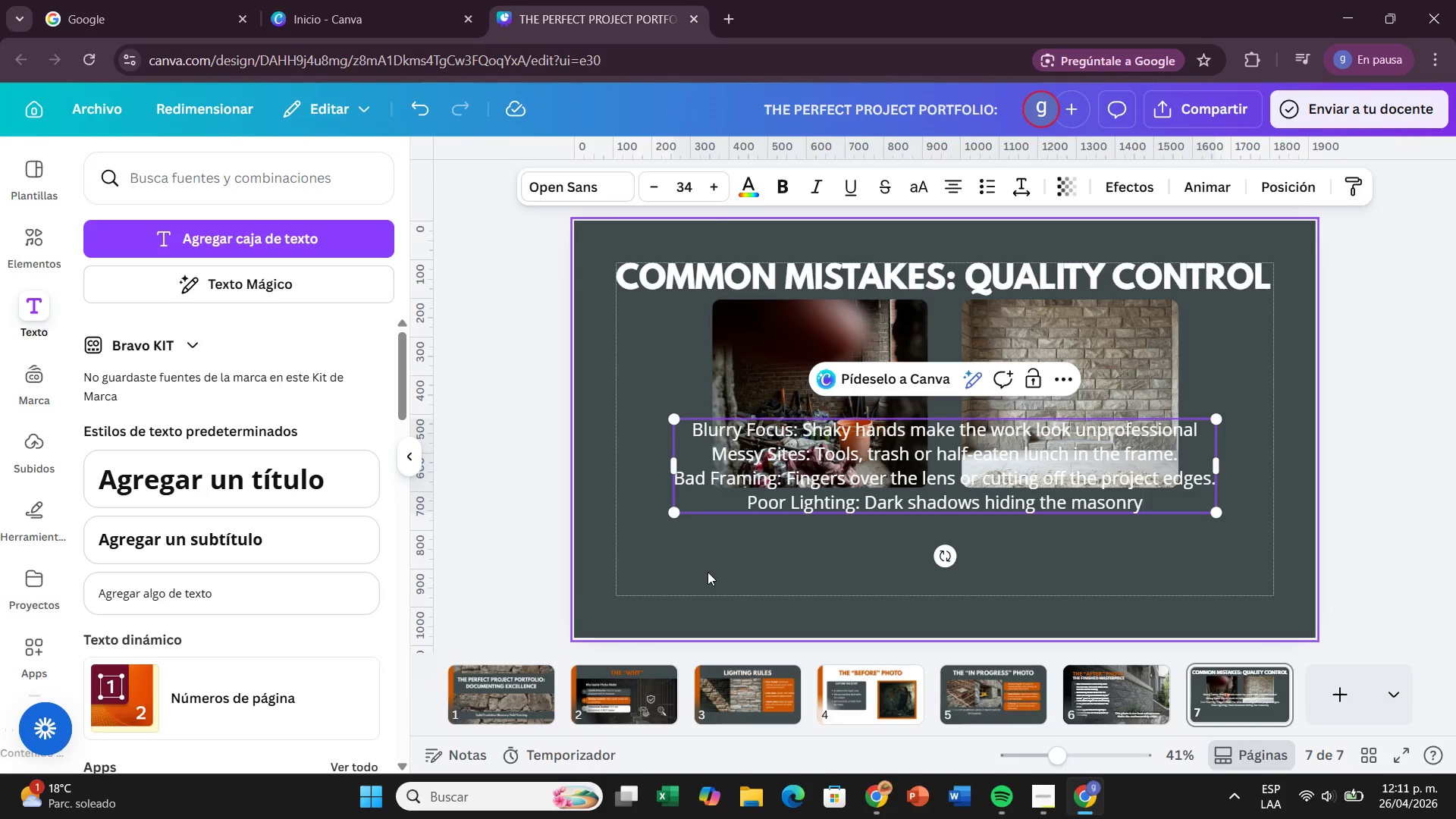 
wait(6.91)
 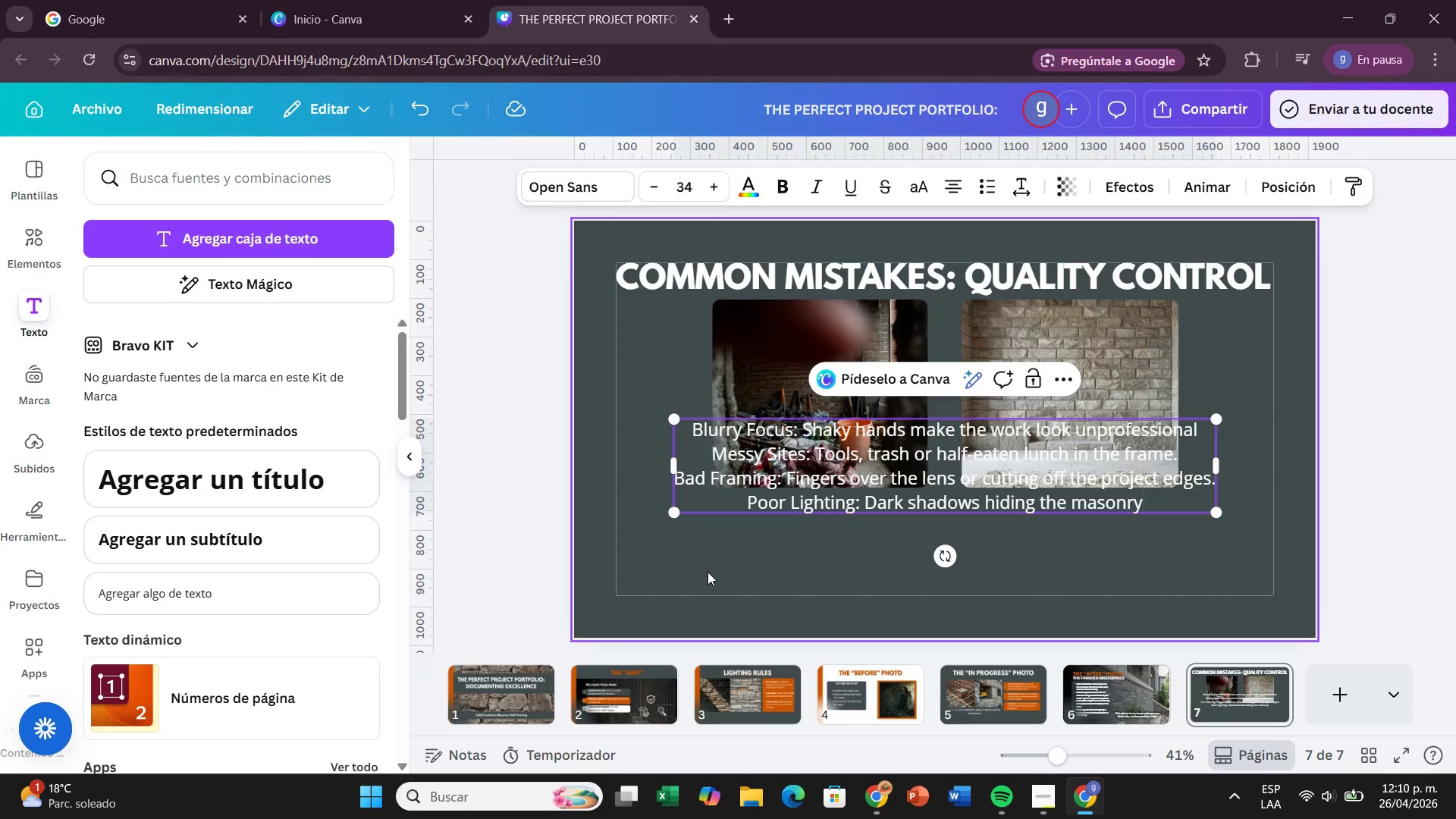 
type(te)
key(Backspace)
key(Backspace)
type( texture)
 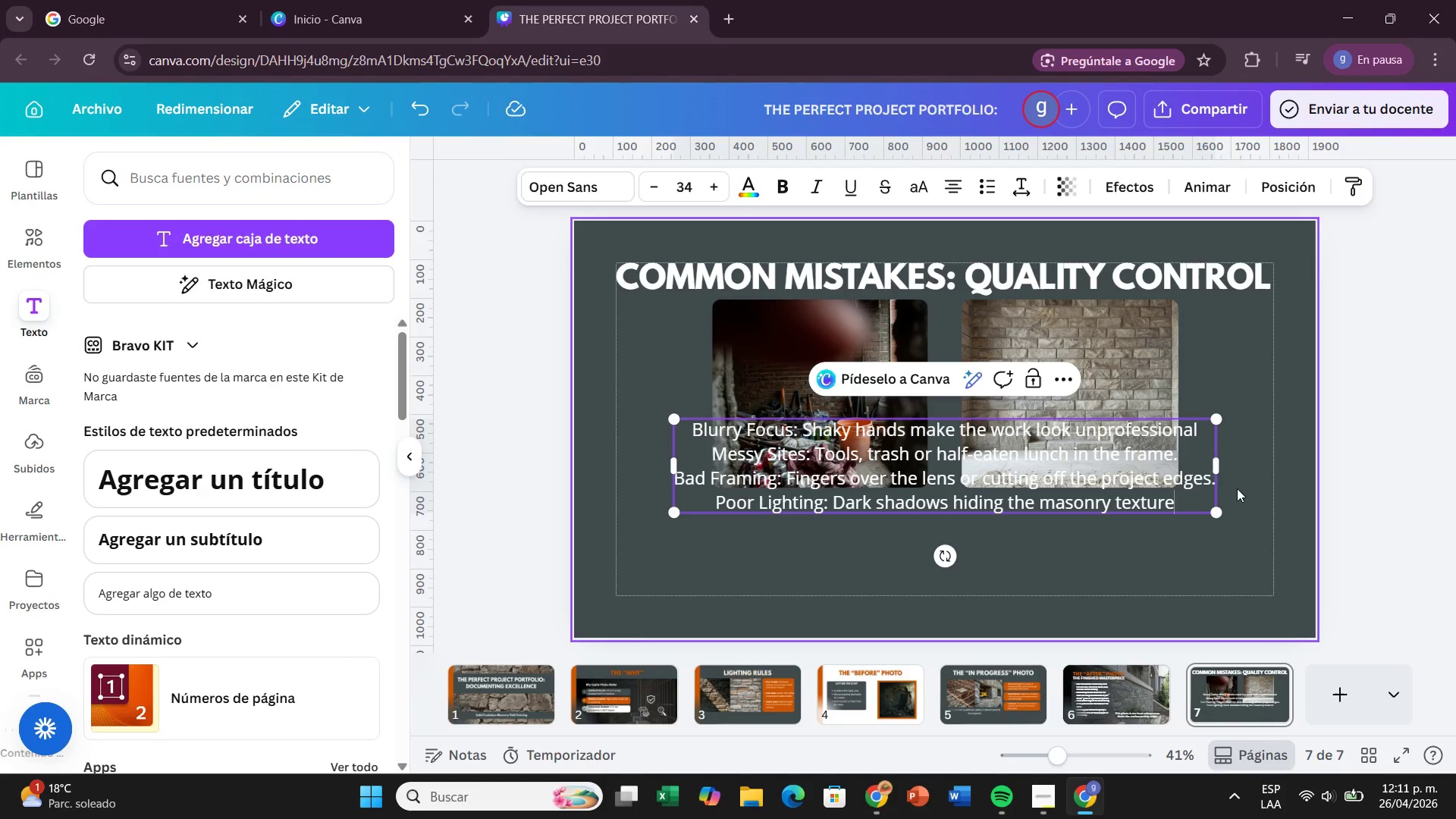 
left_click_drag(start_coordinate=[1225, 460], to_coordinate=[1046, 487])
 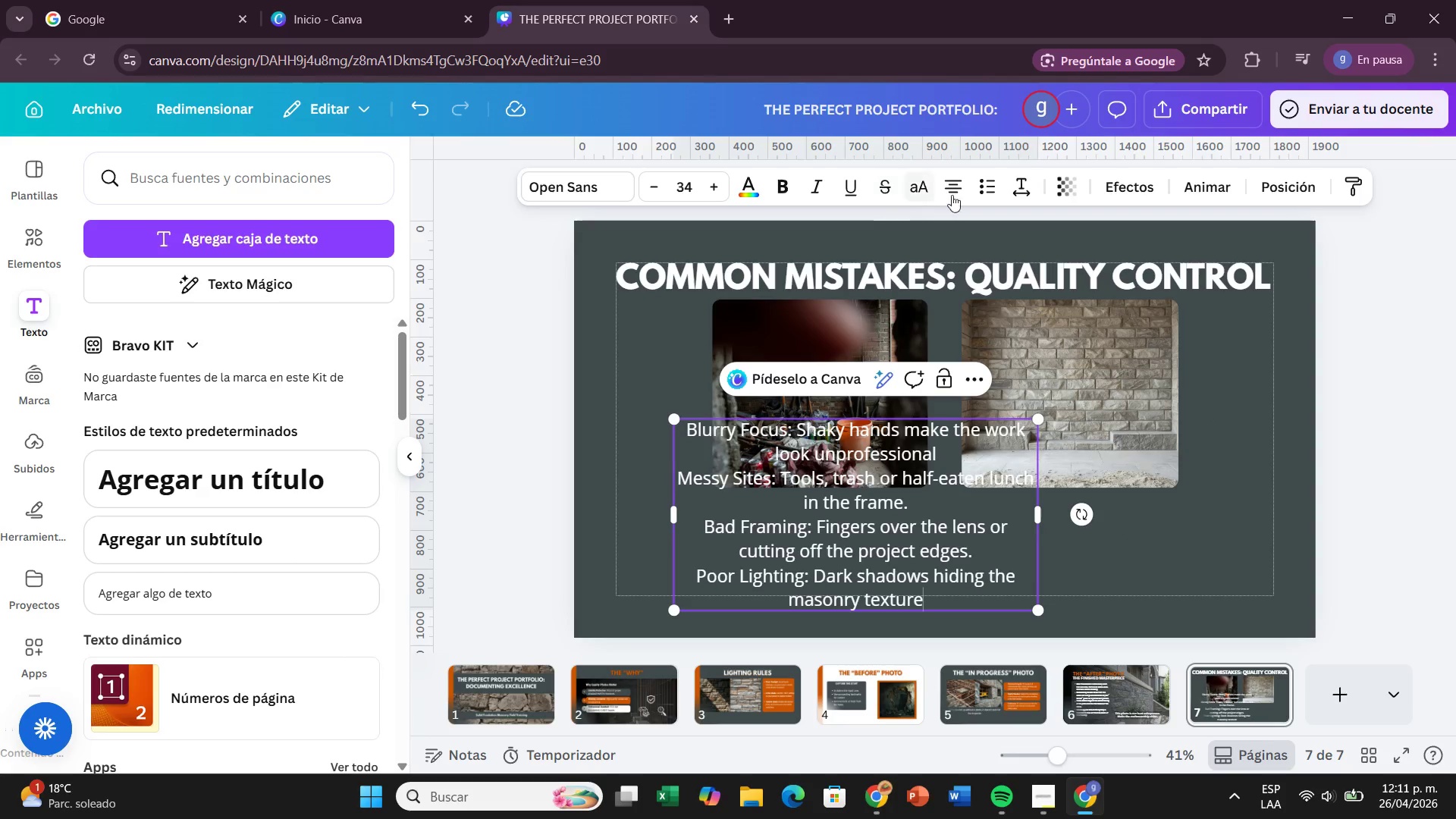 
left_click([993, 186])
 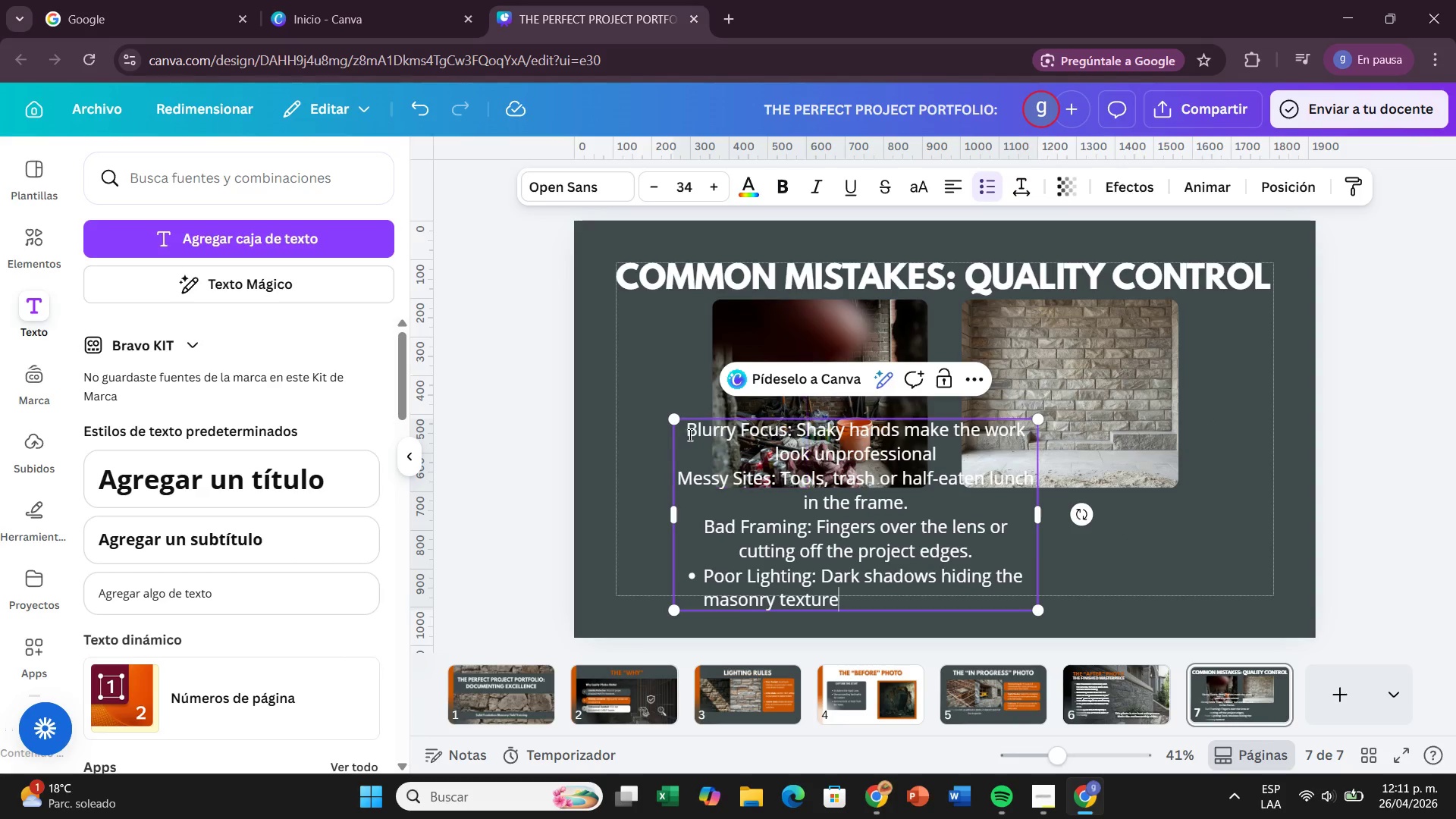 
left_click_drag(start_coordinate=[683, 435], to_coordinate=[844, 607])
 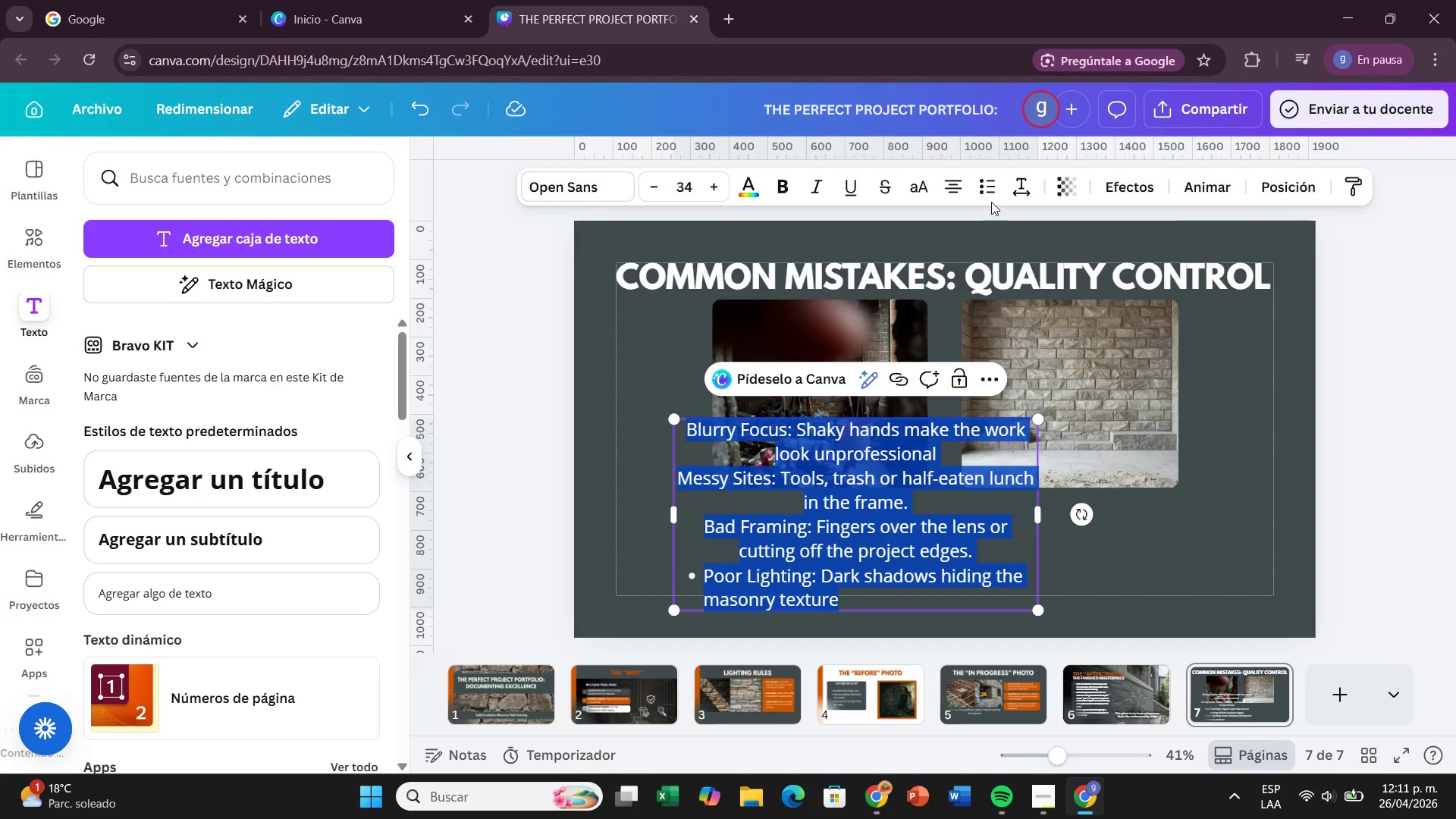 
left_click([983, 196])
 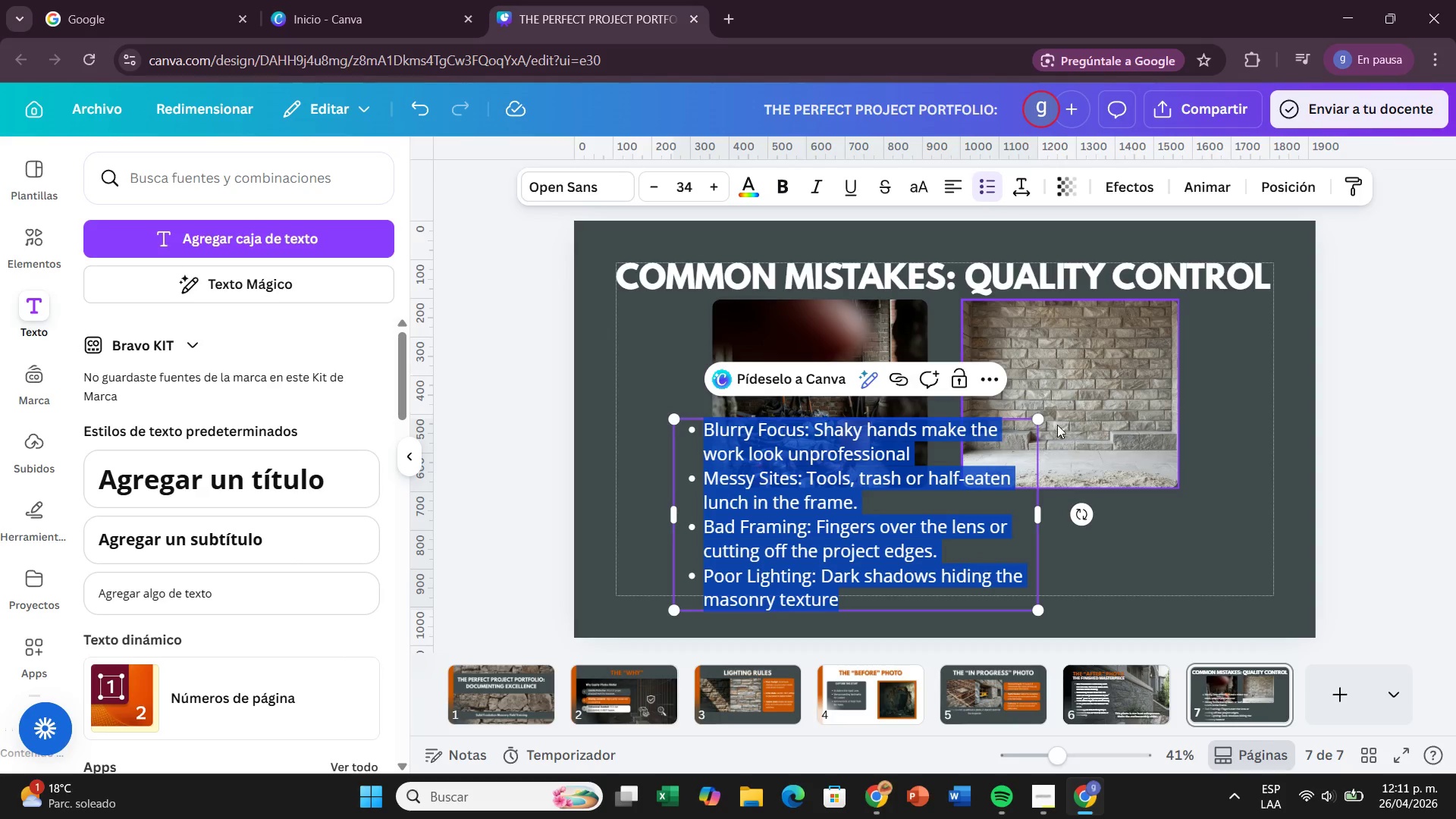 
left_click_drag(start_coordinate=[1044, 419], to_coordinate=[932, 541])
 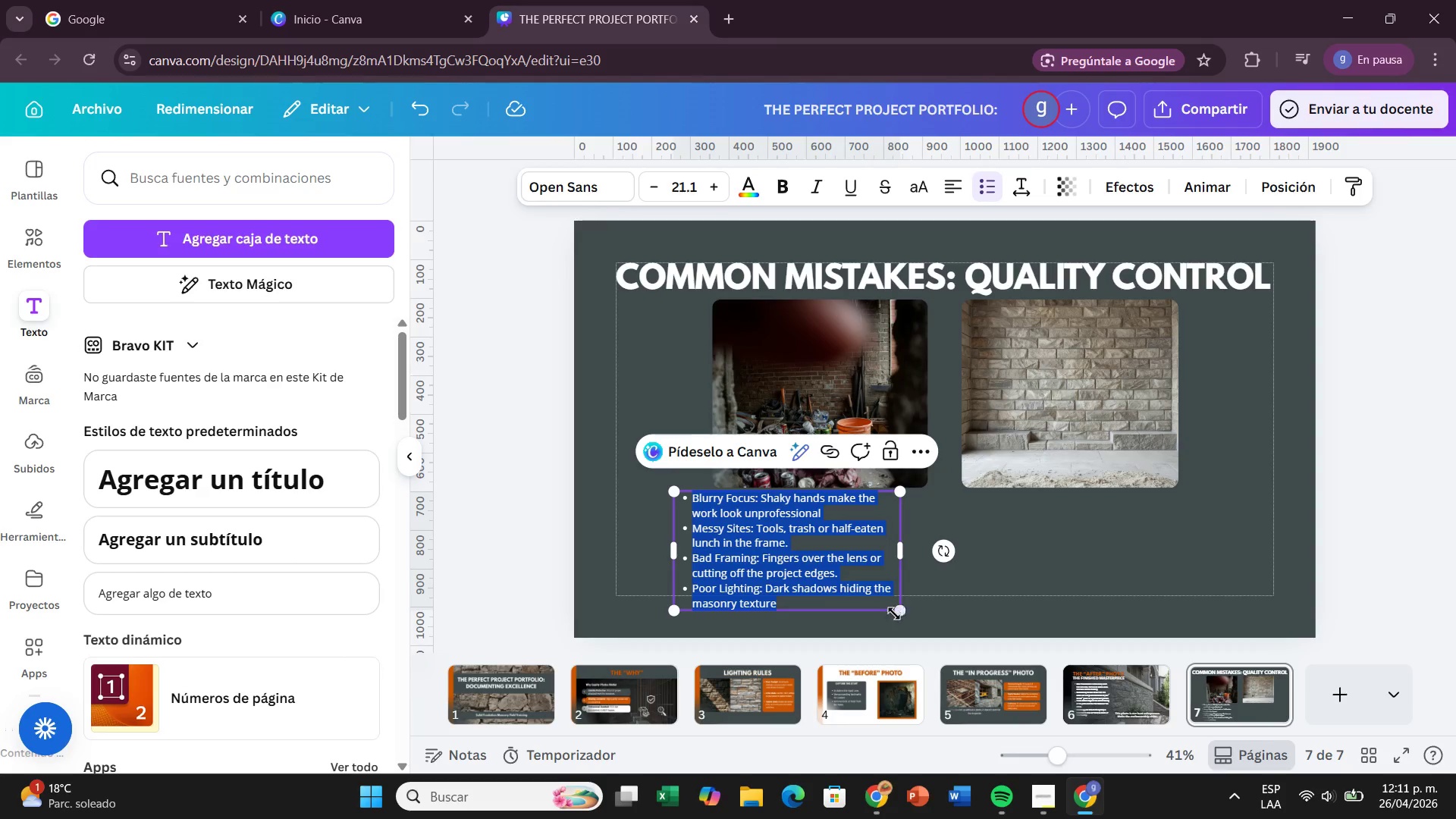 
left_click_drag(start_coordinate=[898, 613], to_coordinate=[876, 587])
 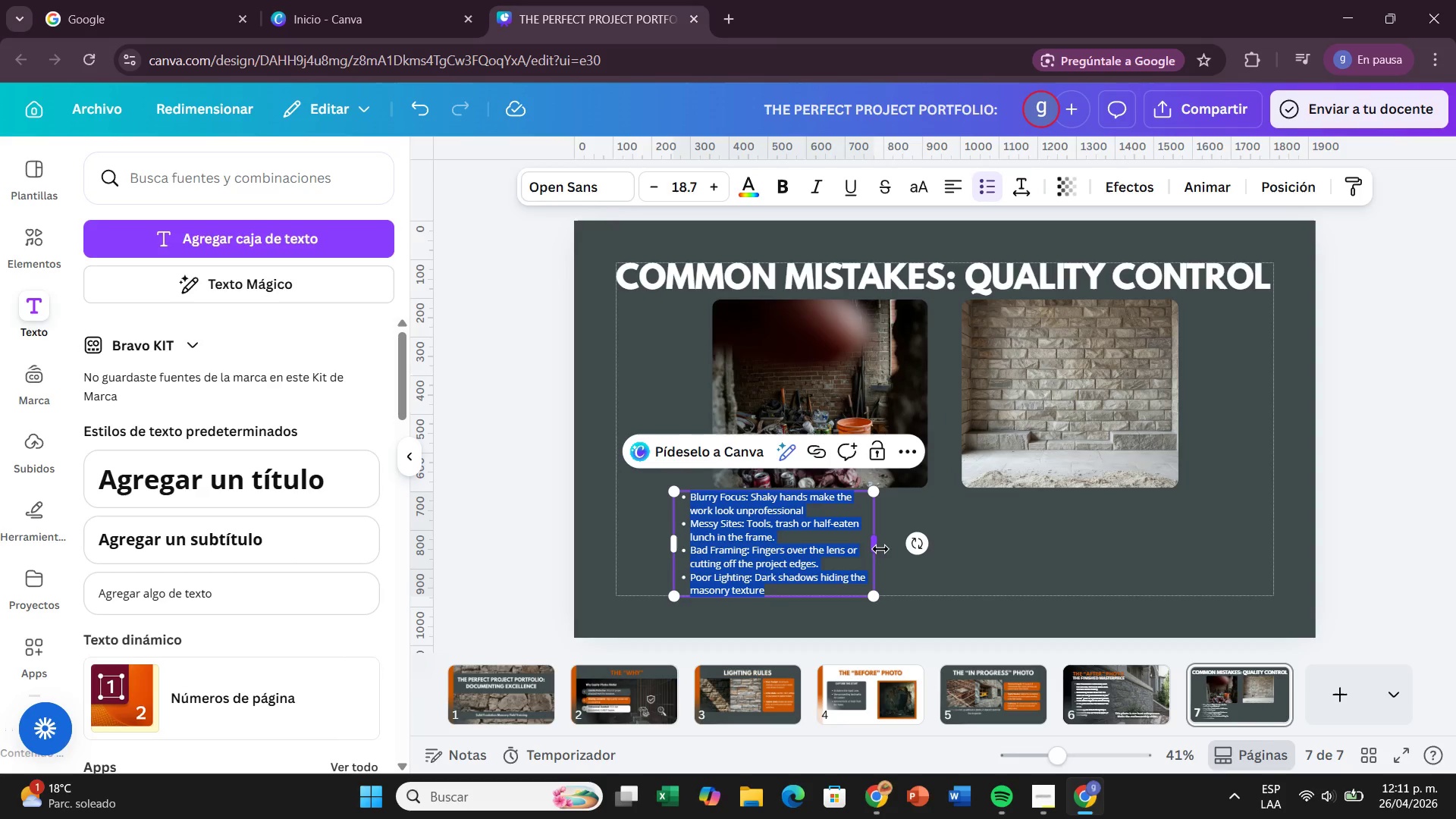 
left_click_drag(start_coordinate=[880, 549], to_coordinate=[932, 545])
 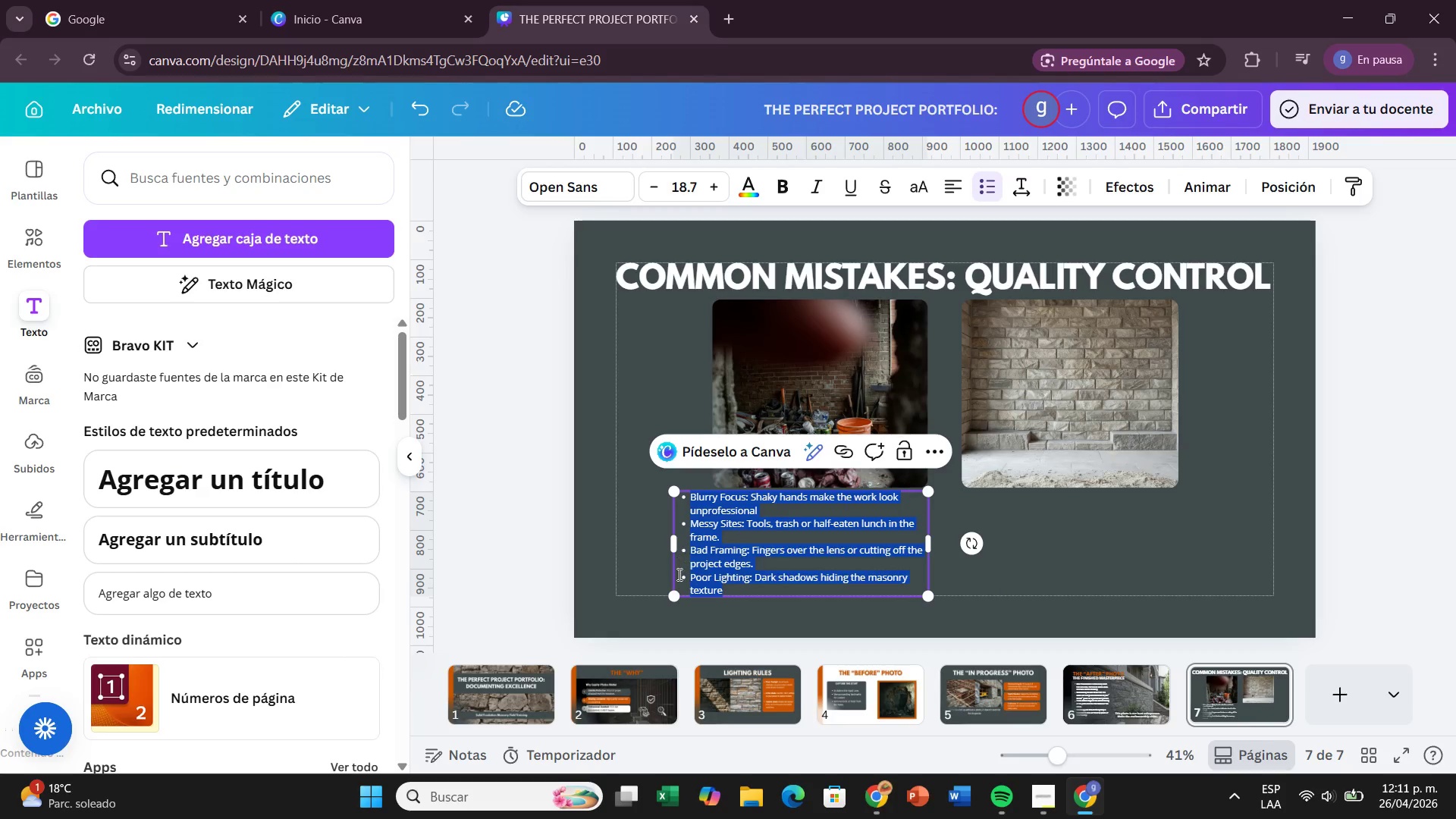 
left_click_drag(start_coordinate=[675, 598], to_coordinate=[695, 579])
 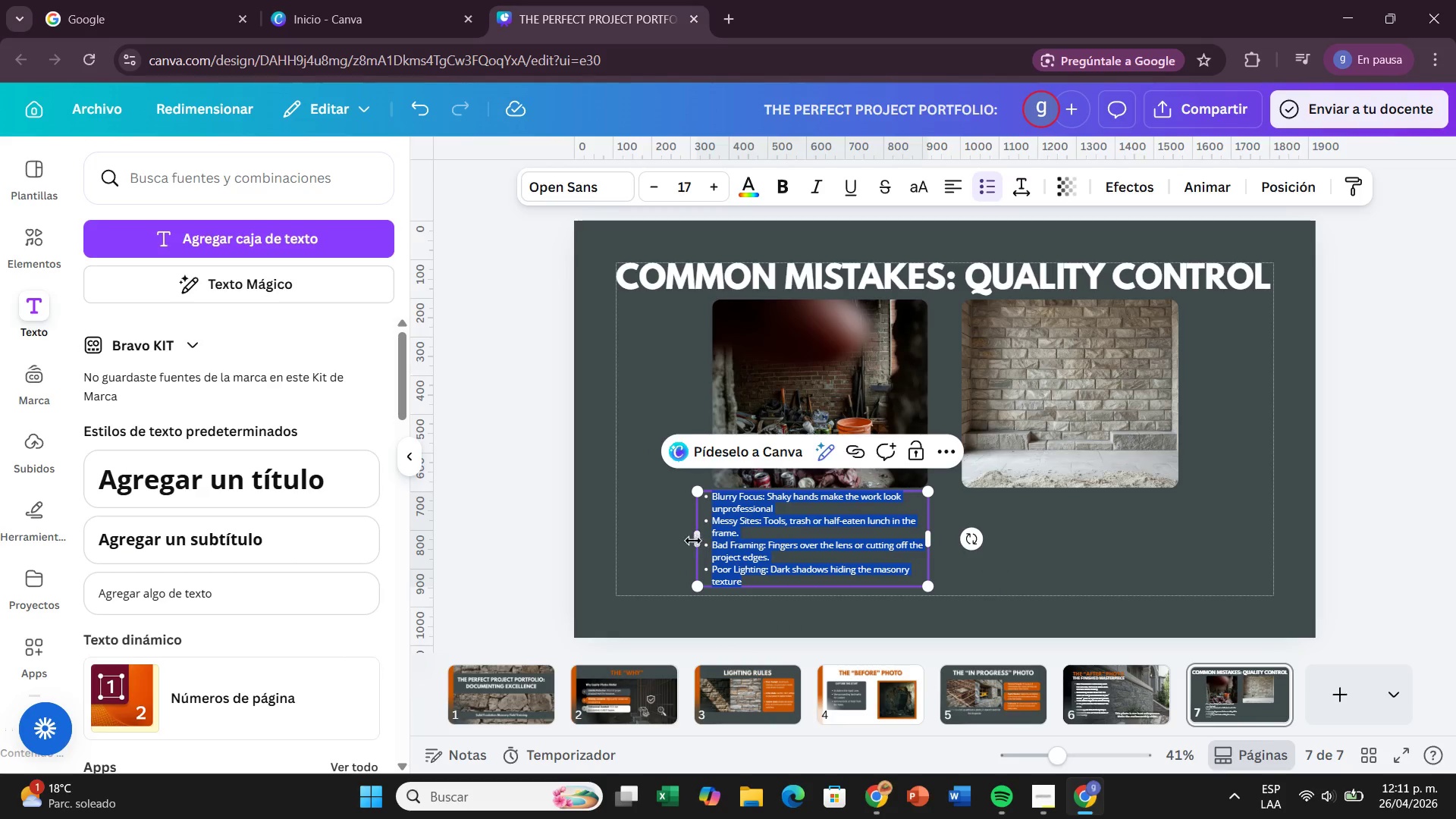 
left_click_drag(start_coordinate=[693, 541], to_coordinate=[657, 542])
 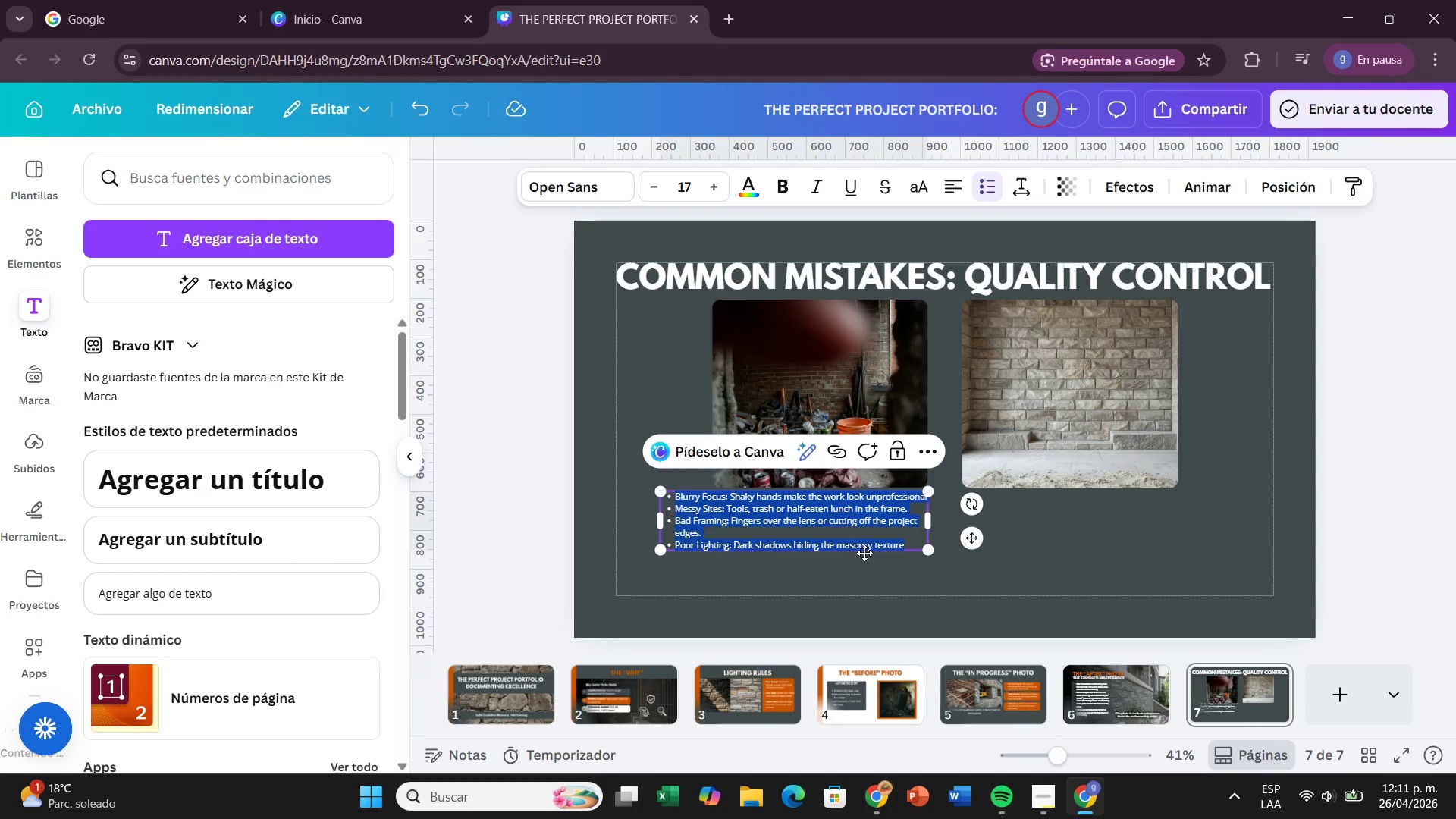 
left_click_drag(start_coordinate=[864, 553], to_coordinate=[863, 569])
 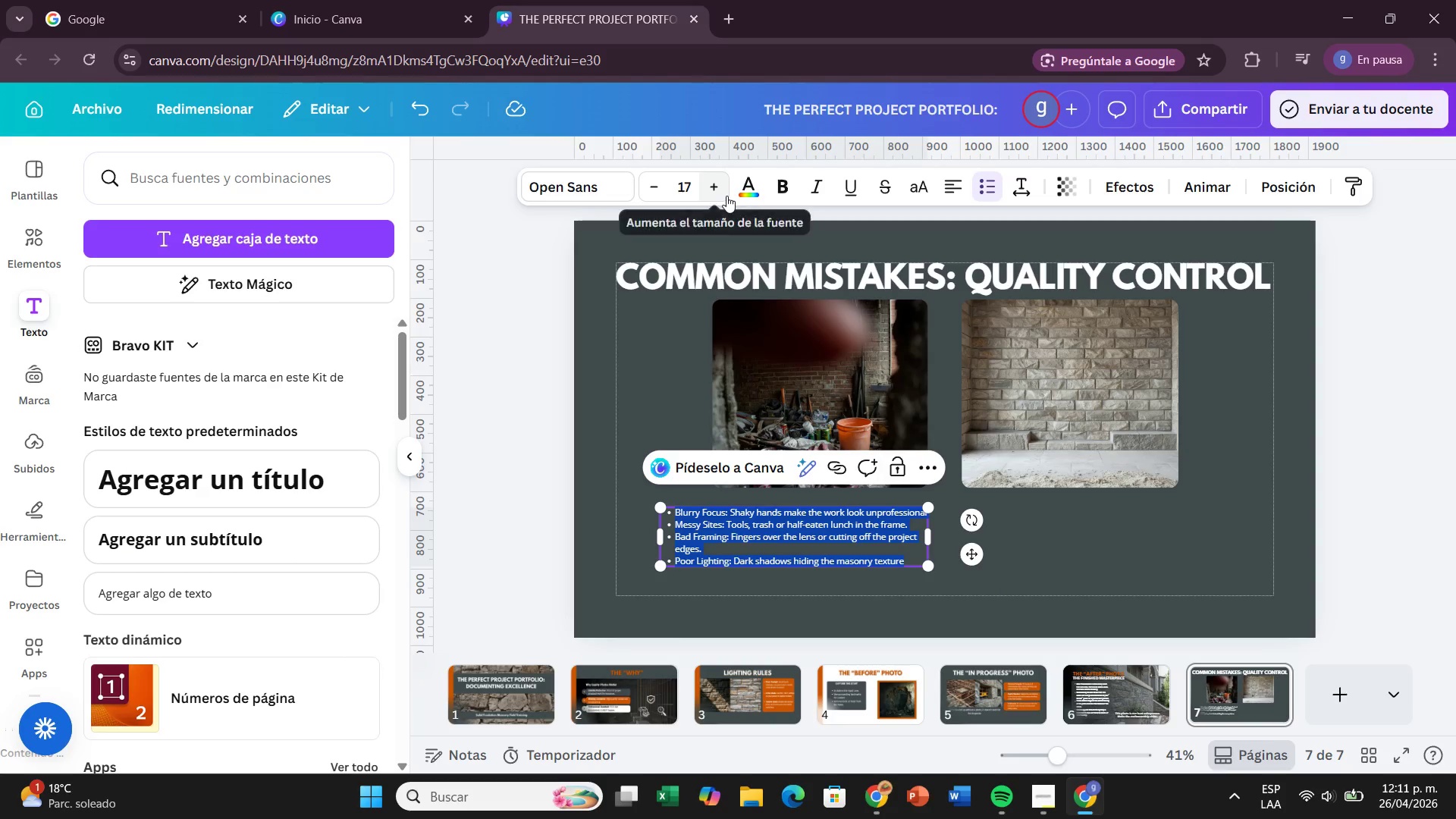 
left_click([726, 196])
 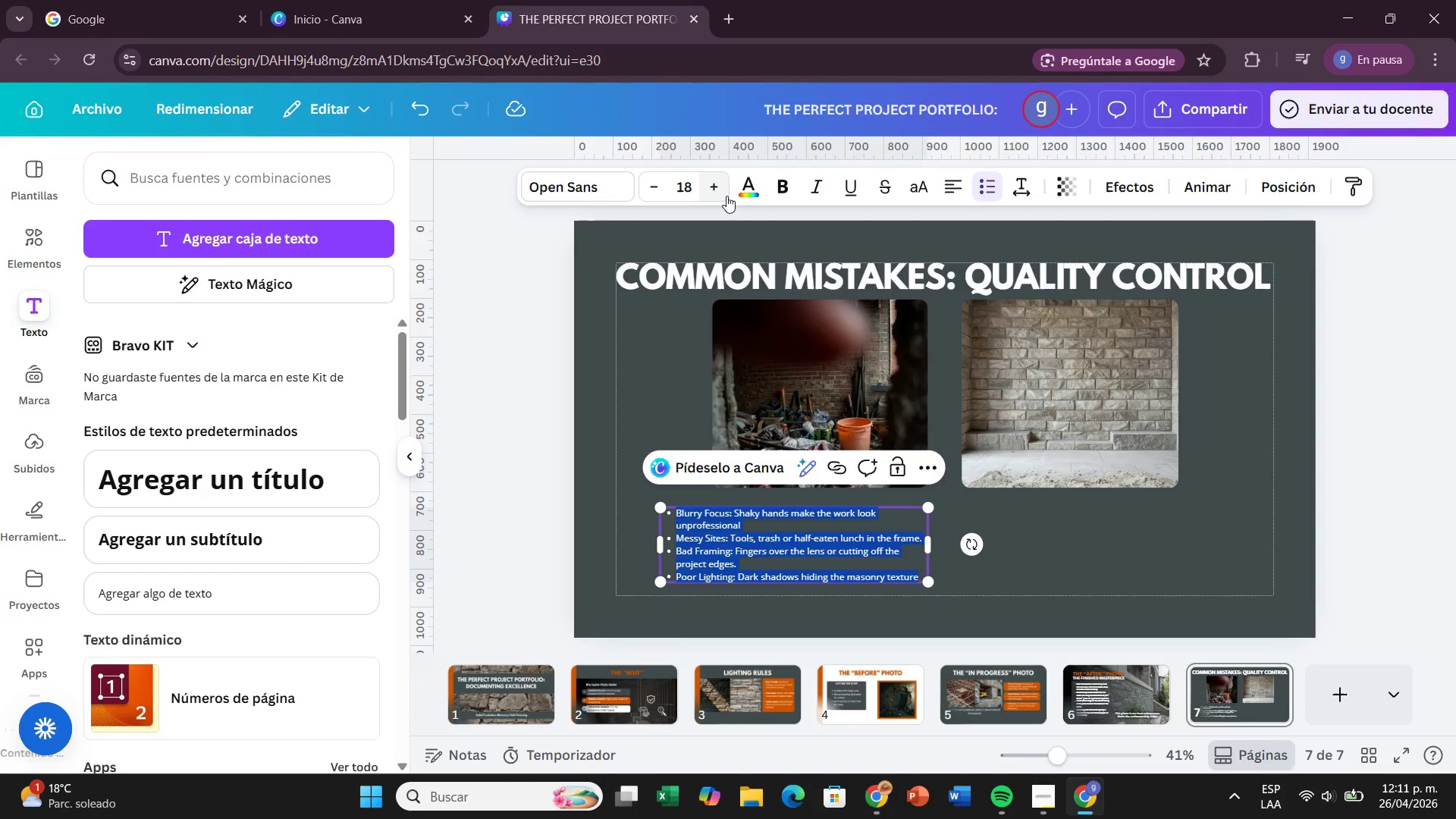 
left_click([726, 196])
 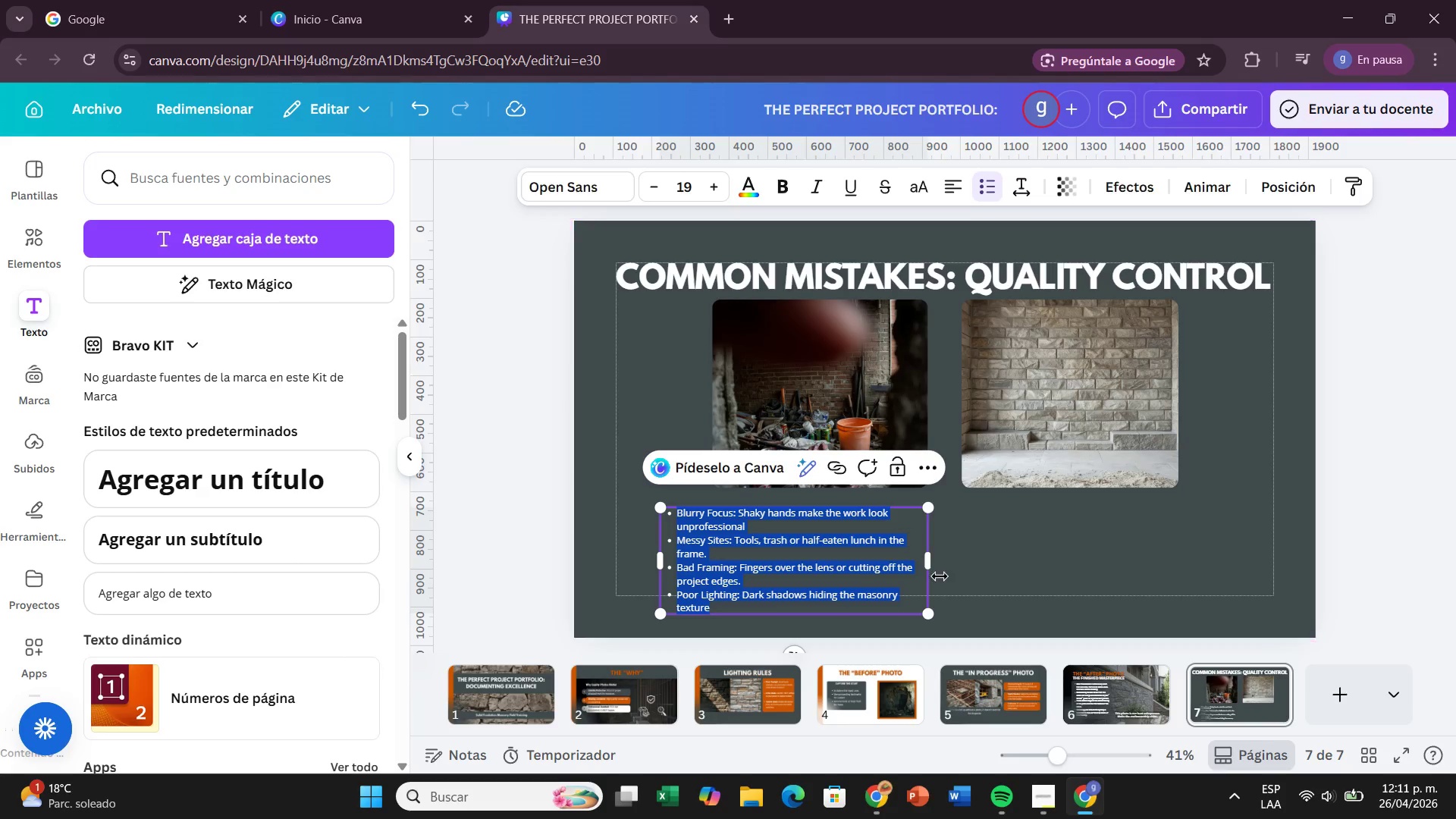 
left_click_drag(start_coordinate=[930, 563], to_coordinate=[971, 552])
 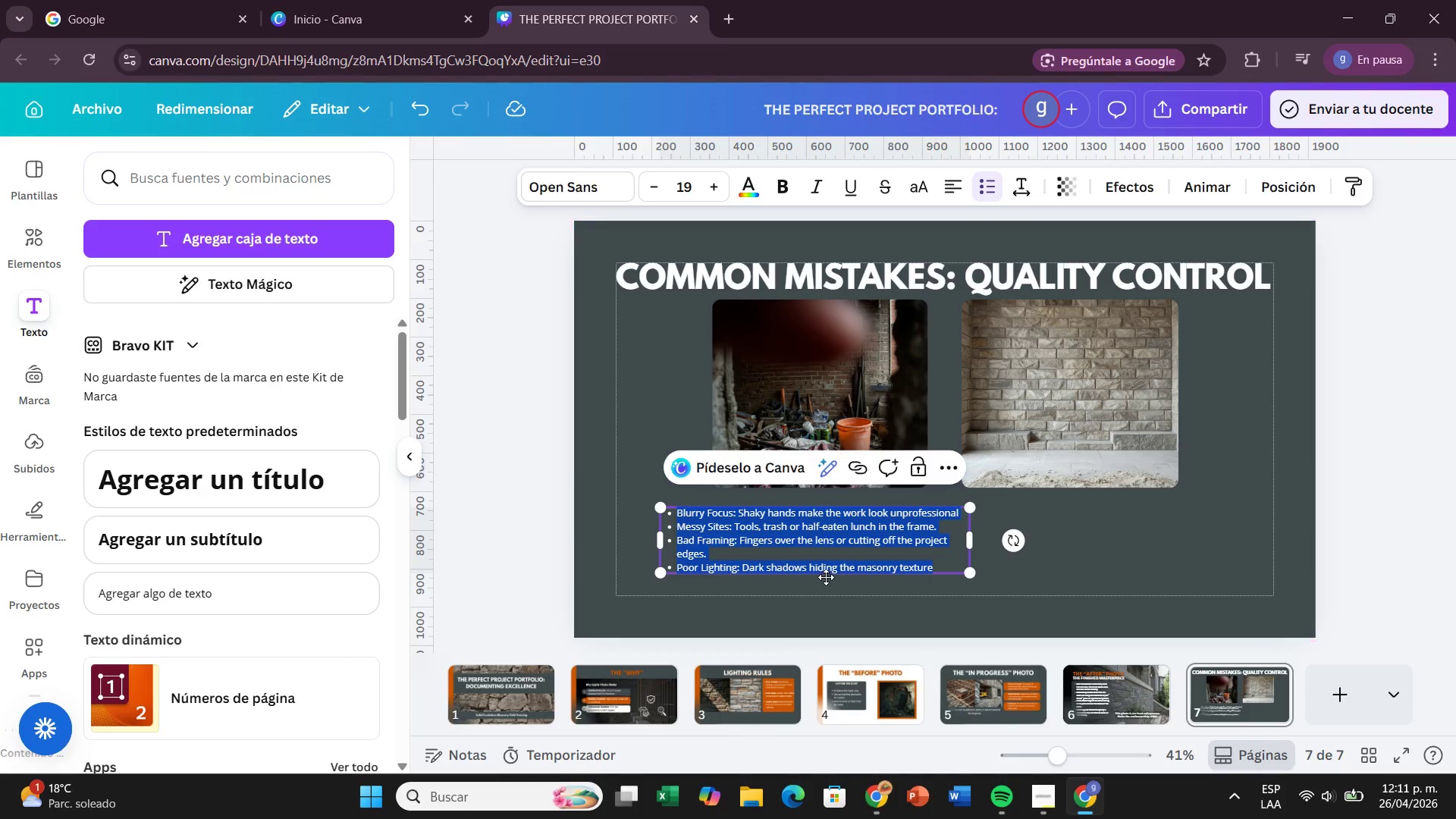 
left_click_drag(start_coordinate=[826, 576], to_coordinate=[796, 573])
 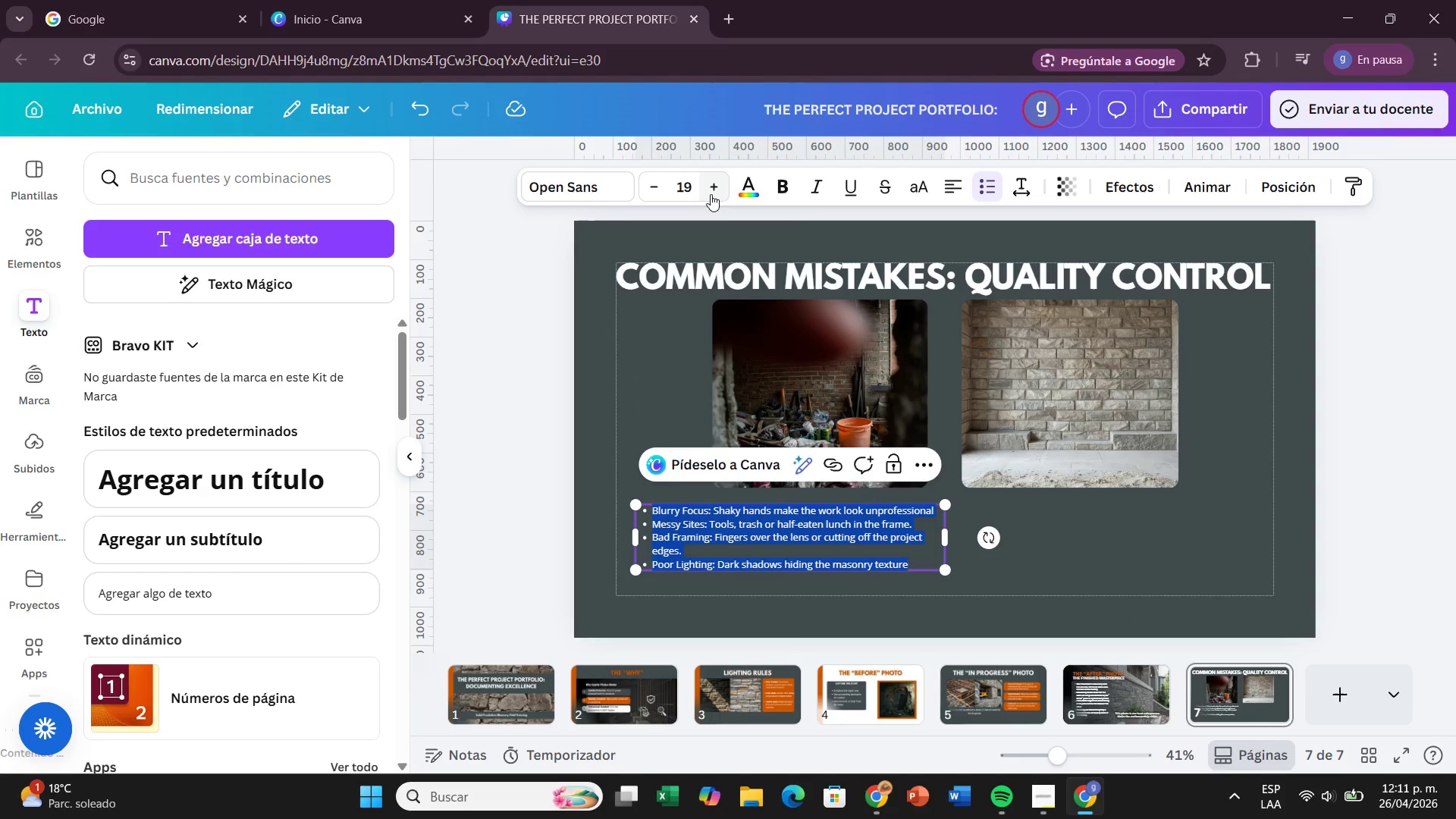 
left_click([714, 194])
 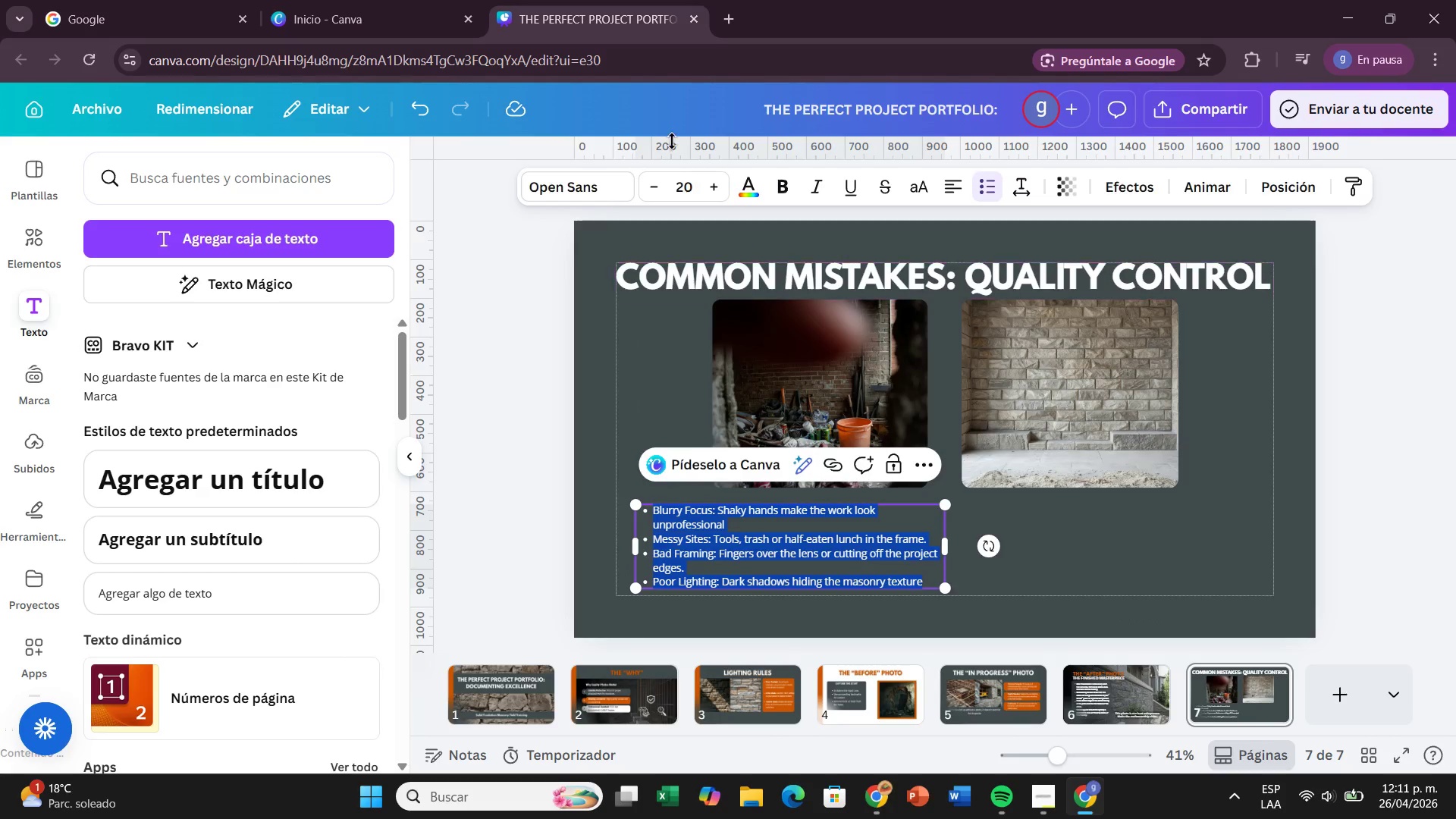 
left_click([741, 189])
 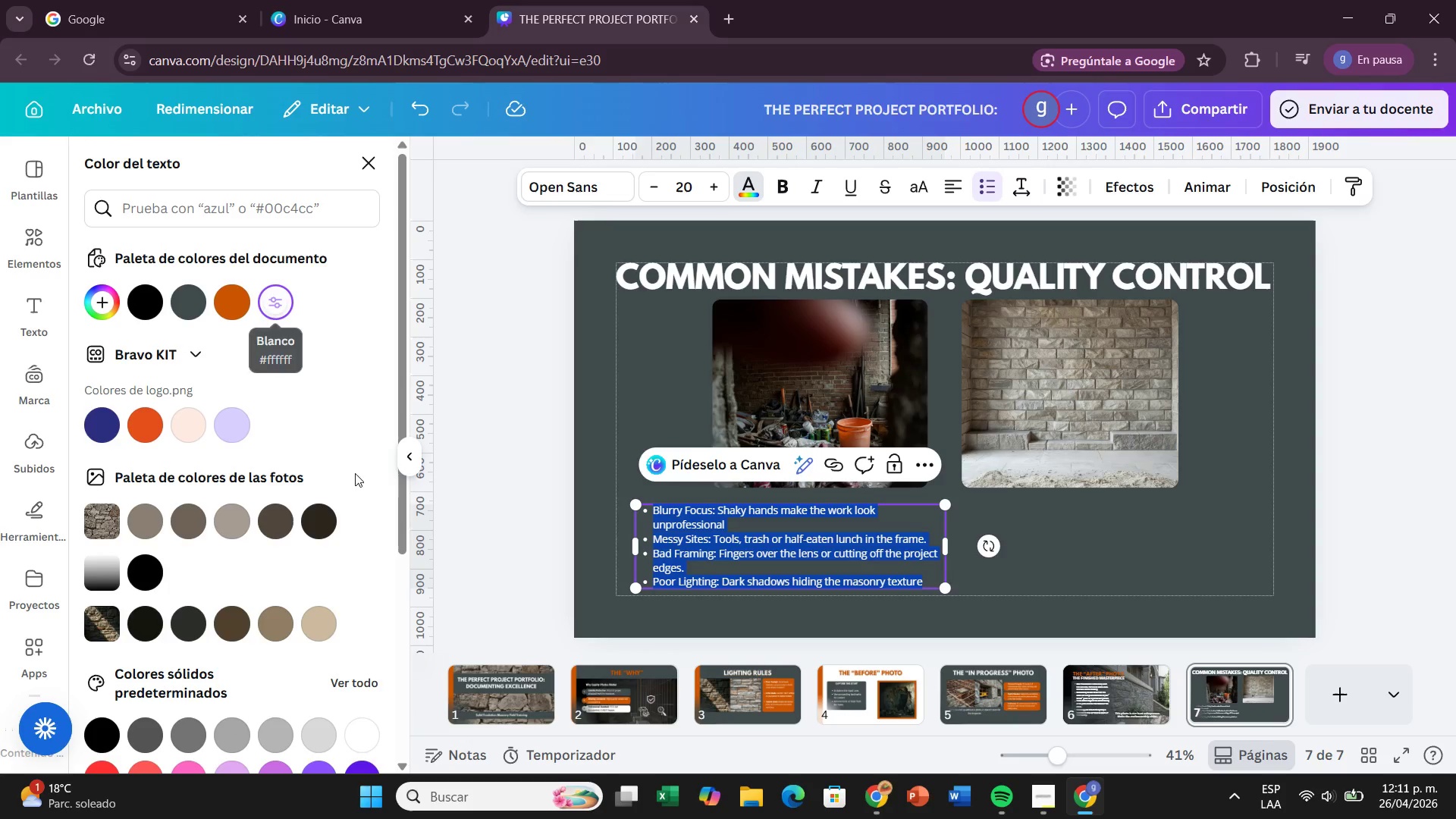 
left_click([544, 512])
 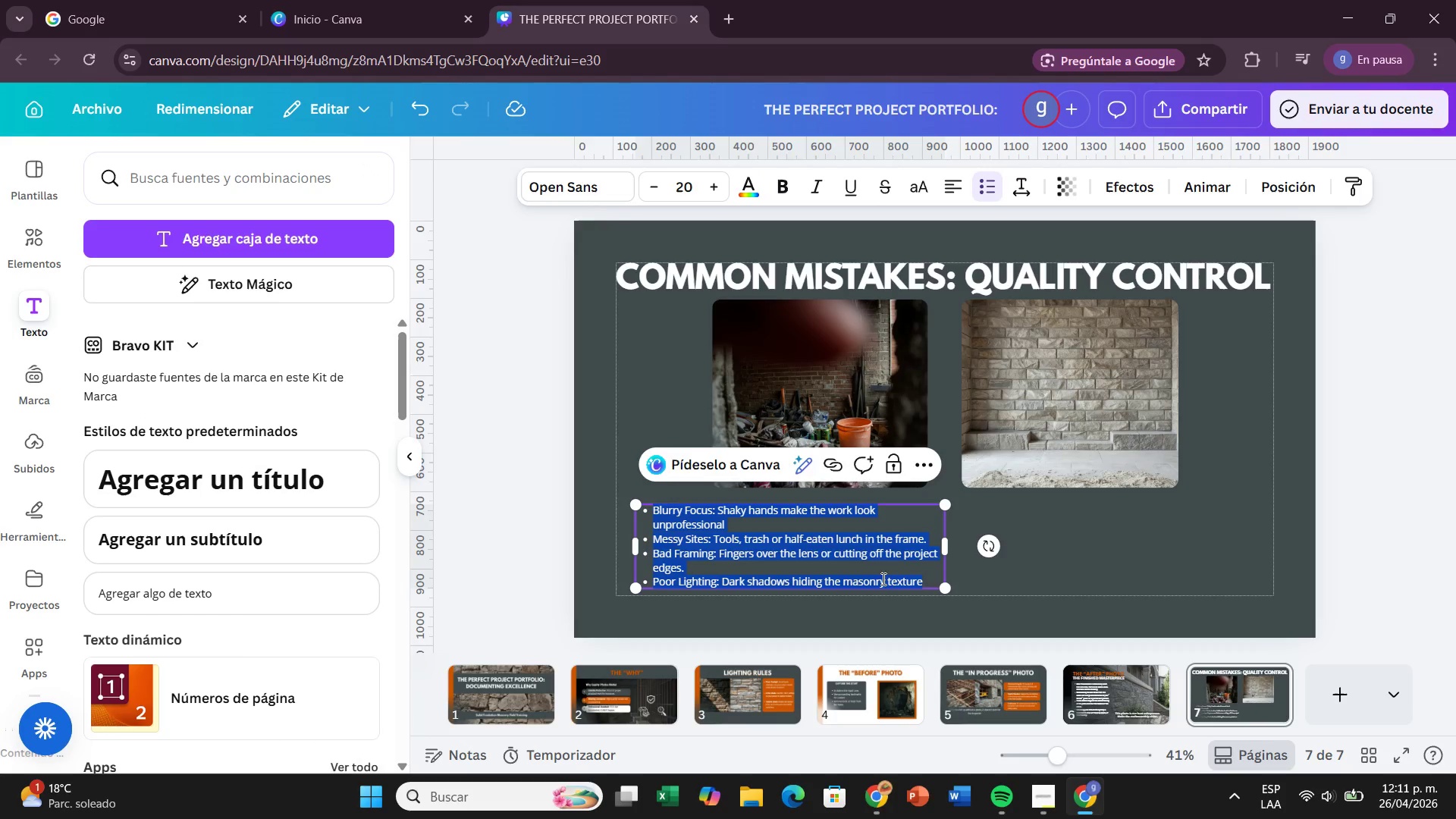 
left_click([1116, 582])
 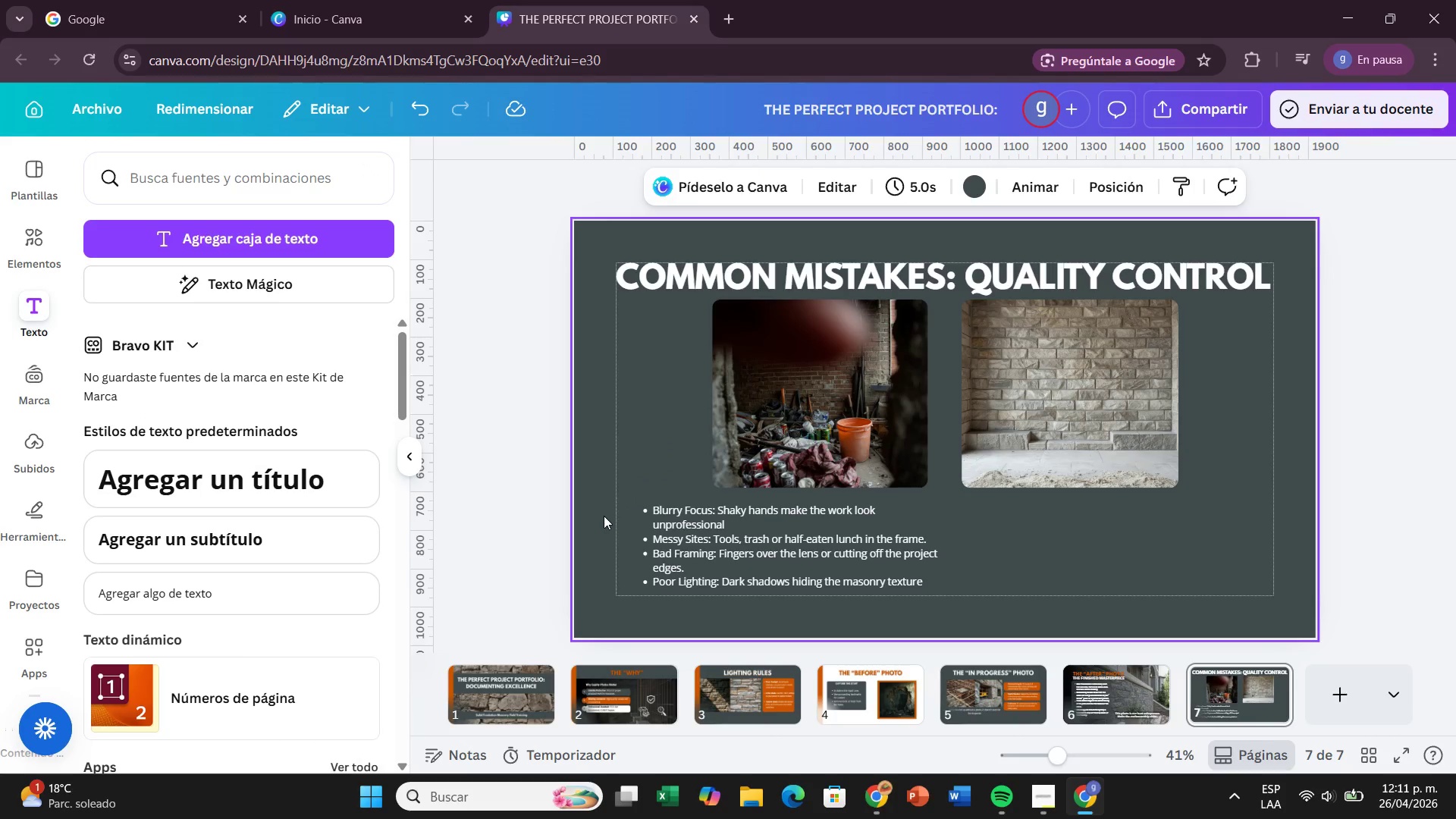 
left_click([675, 515])
 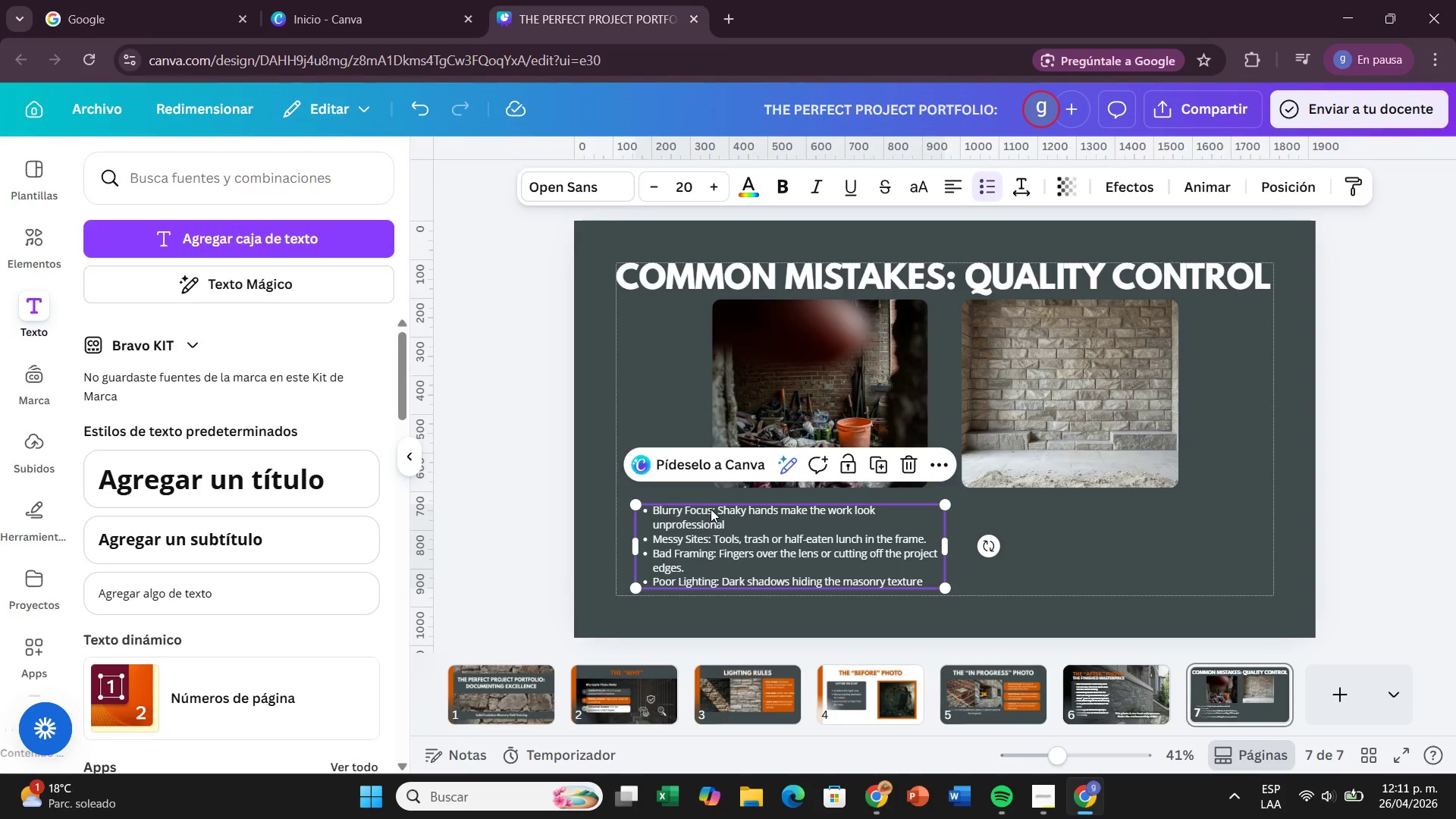 
left_click([711, 509])
 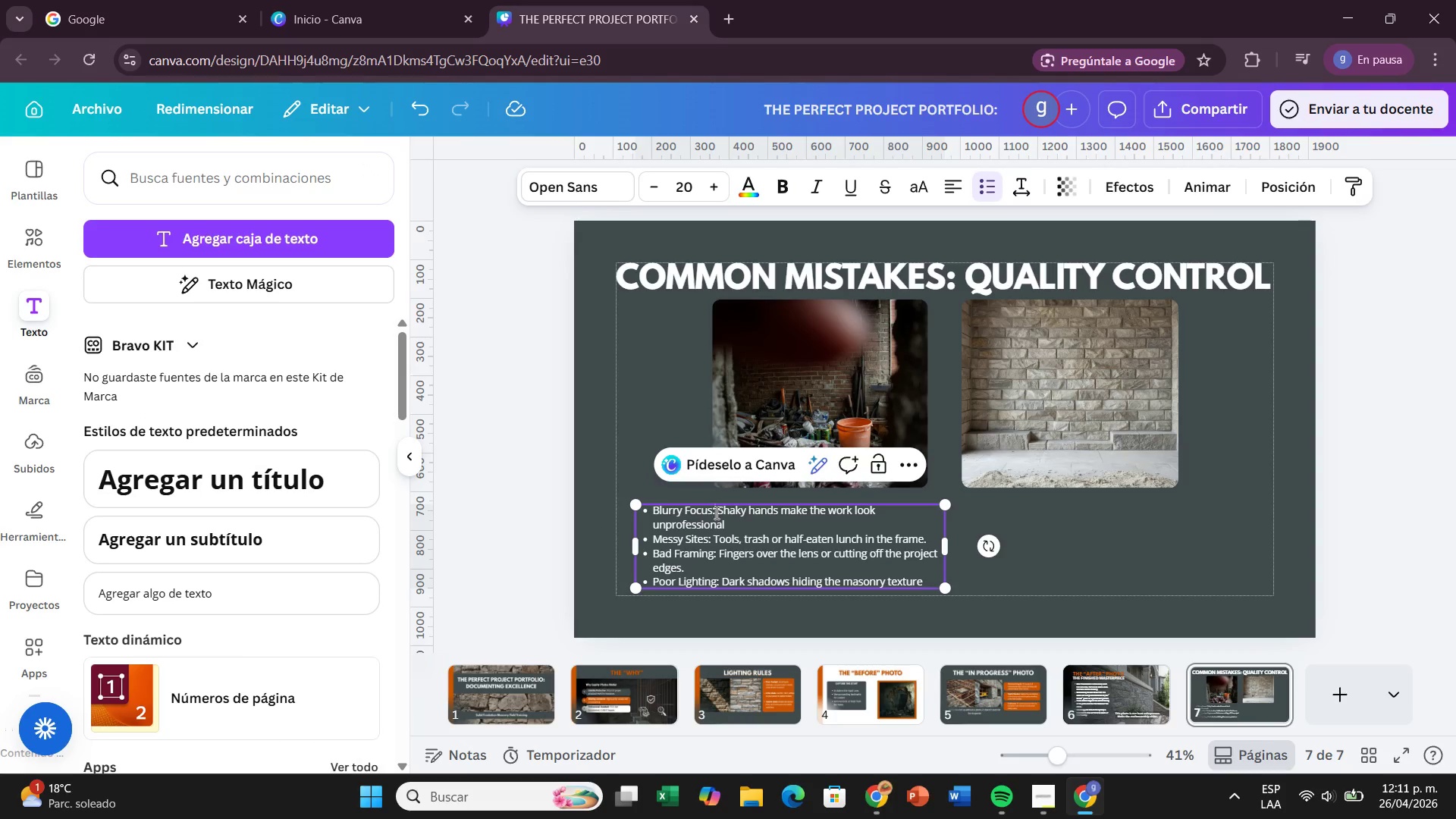 
left_click_drag(start_coordinate=[715, 513], to_coordinate=[645, 509])
 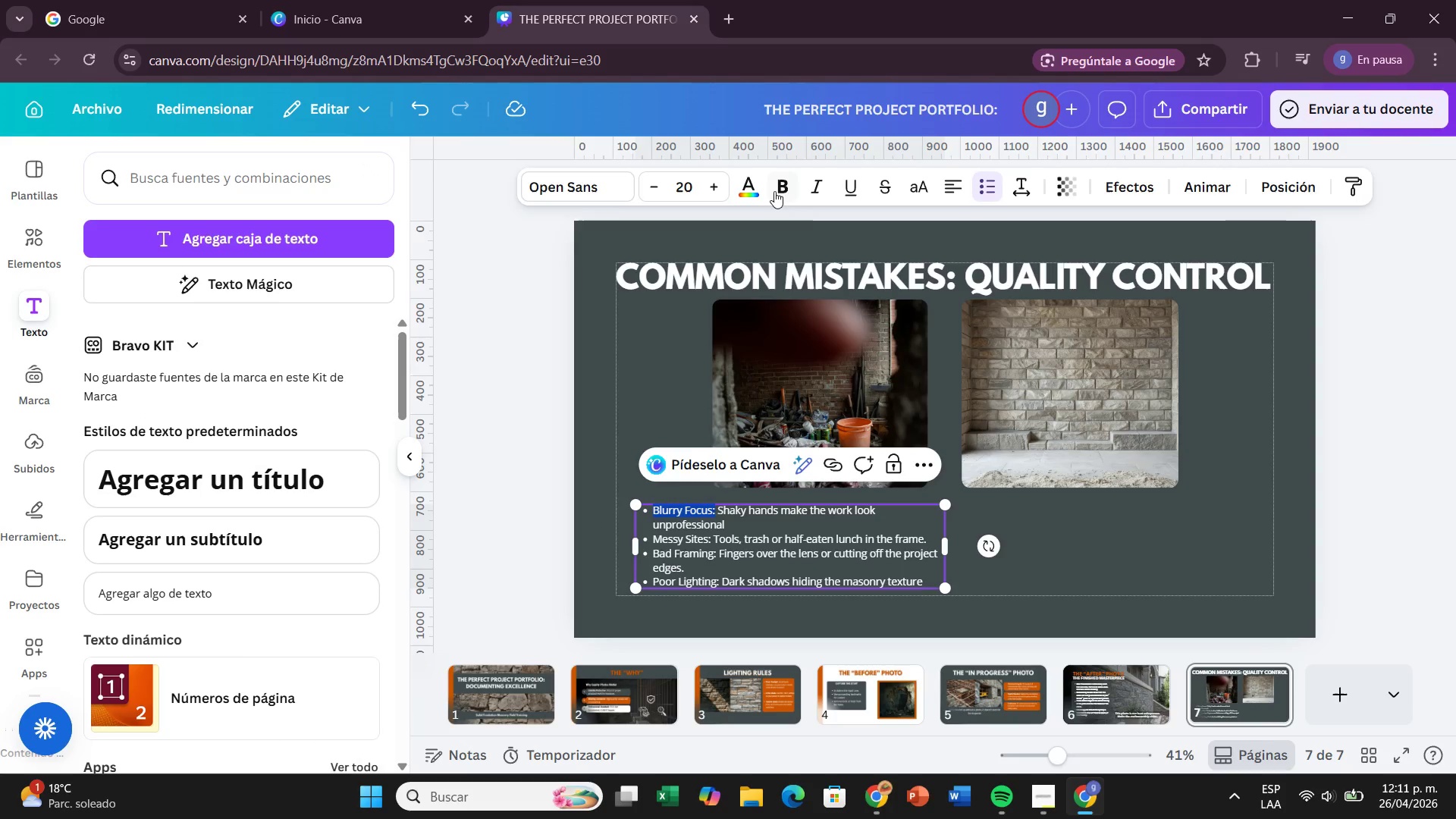 
left_click([776, 193])
 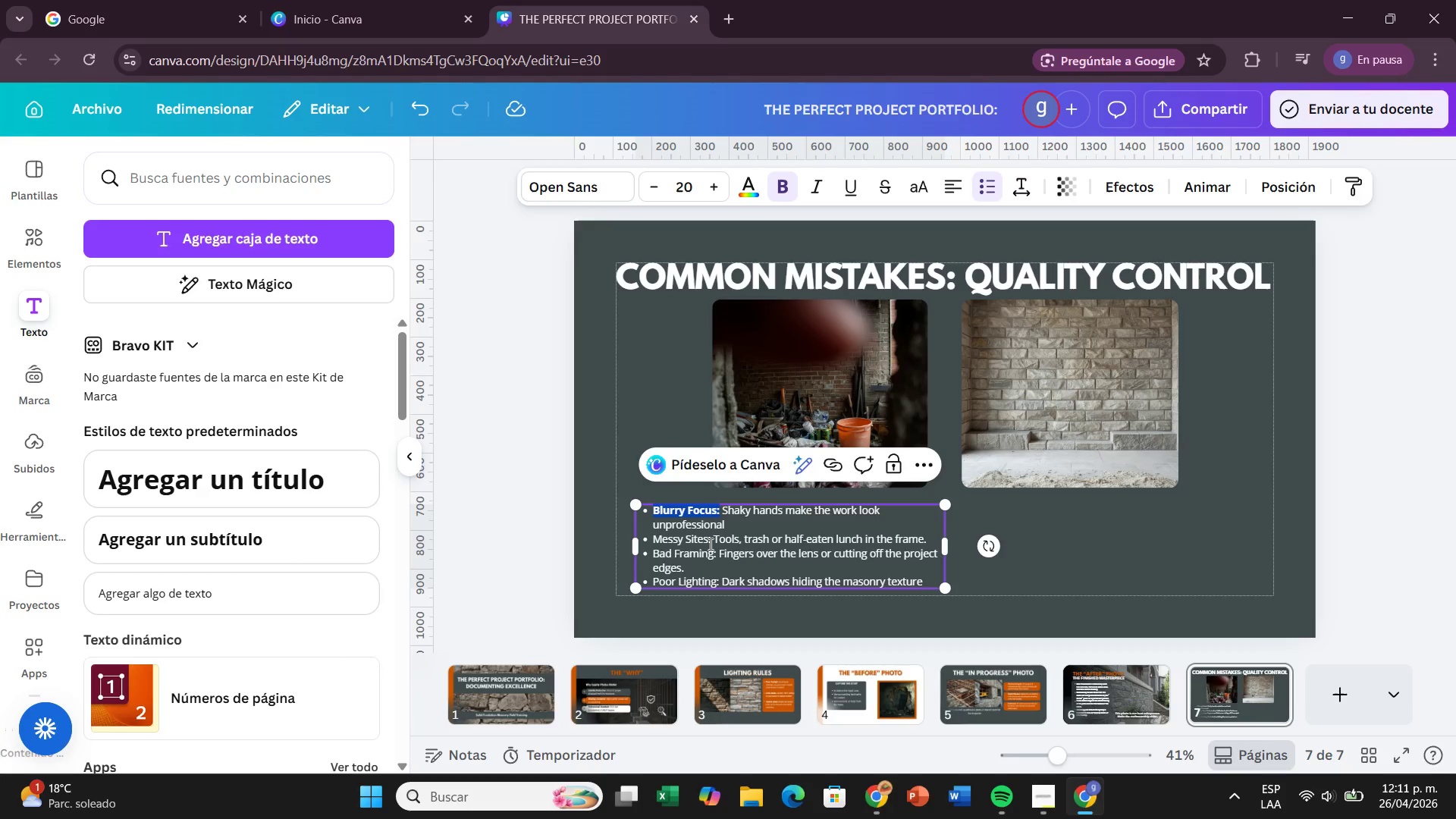 
left_click_drag(start_coordinate=[713, 544], to_coordinate=[645, 539])
 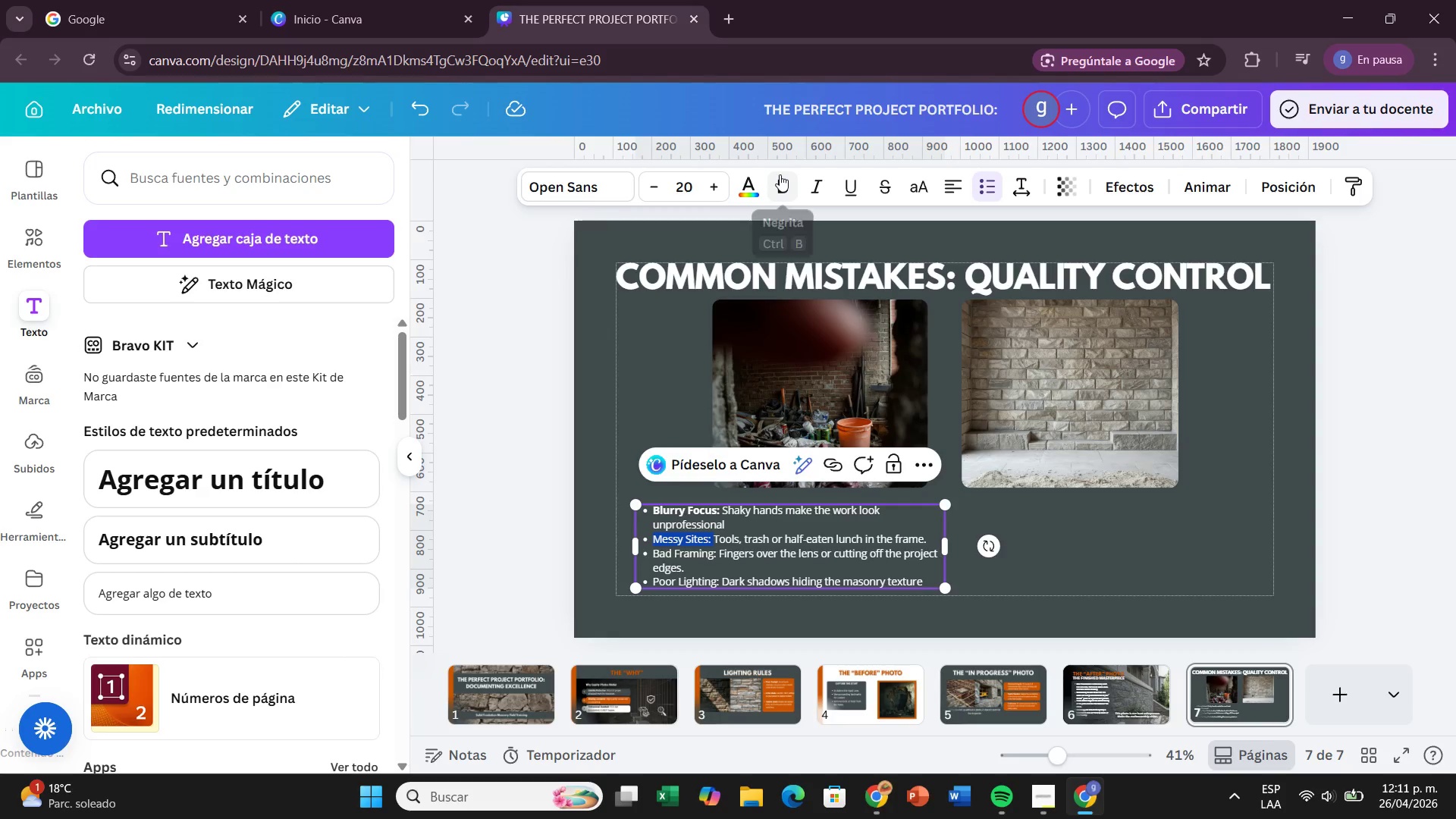 
left_click([779, 179])
 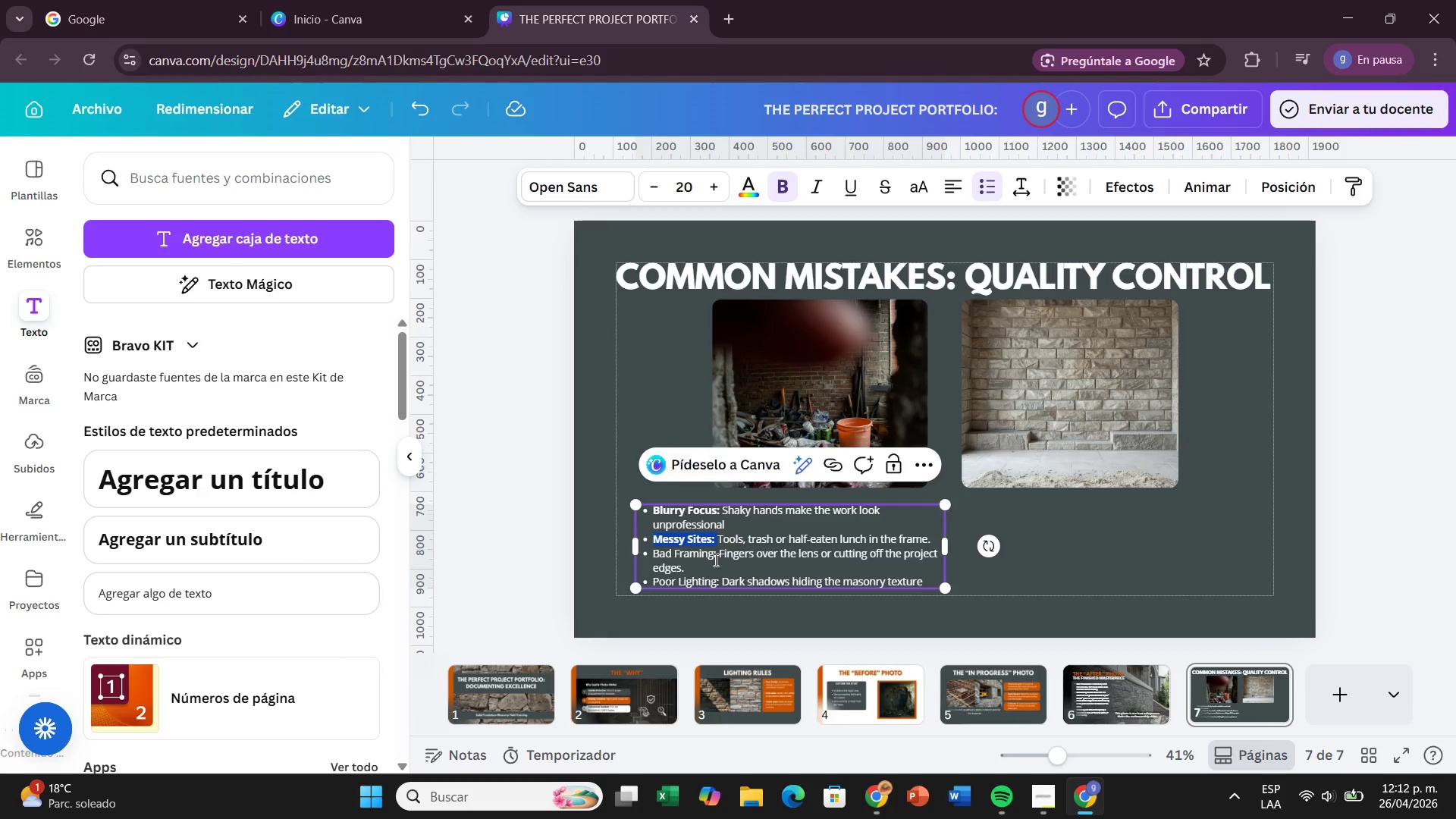 
left_click_drag(start_coordinate=[714, 560], to_coordinate=[670, 555])
 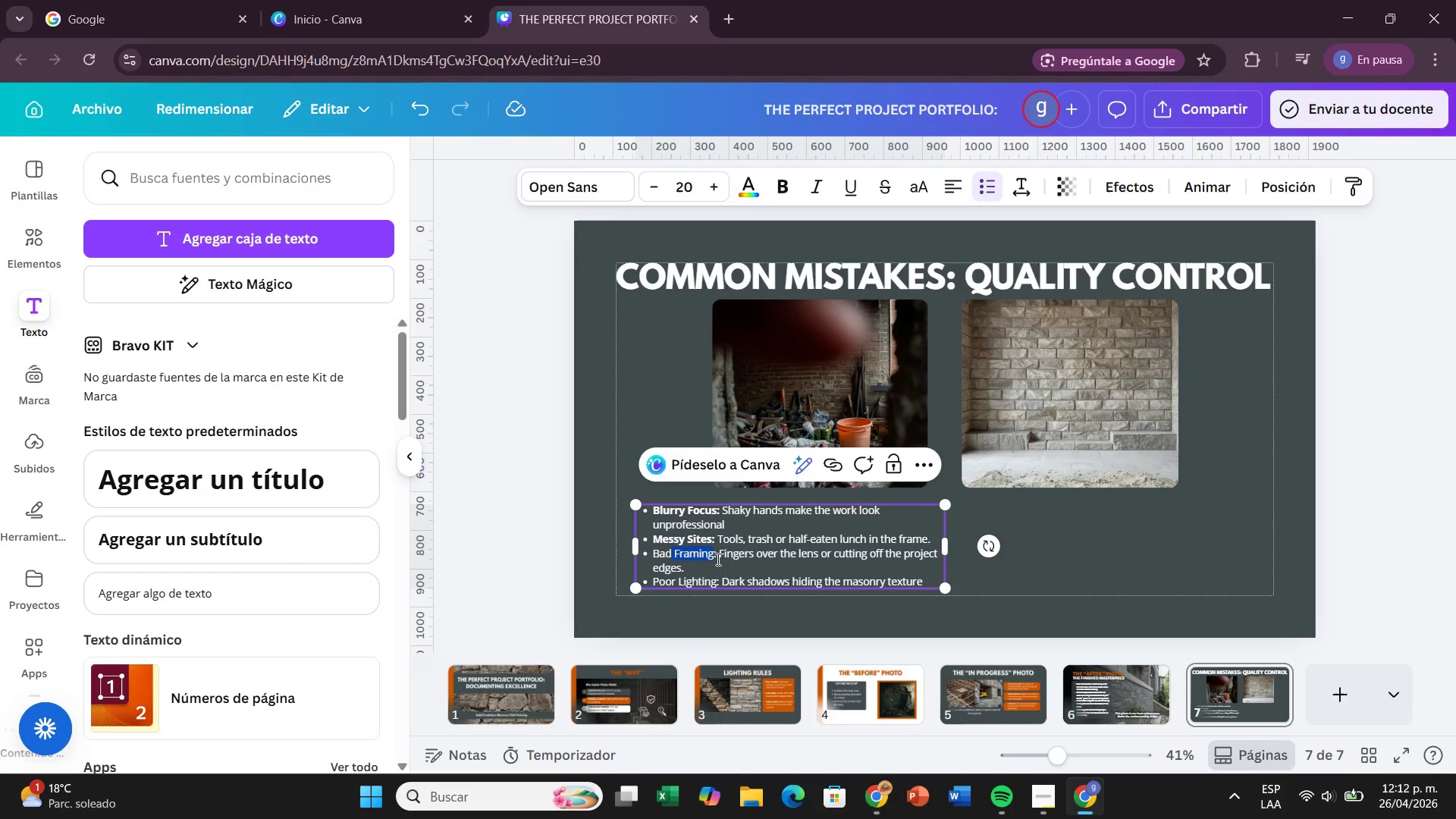 
left_click_drag(start_coordinate=[717, 559], to_coordinate=[651, 556])
 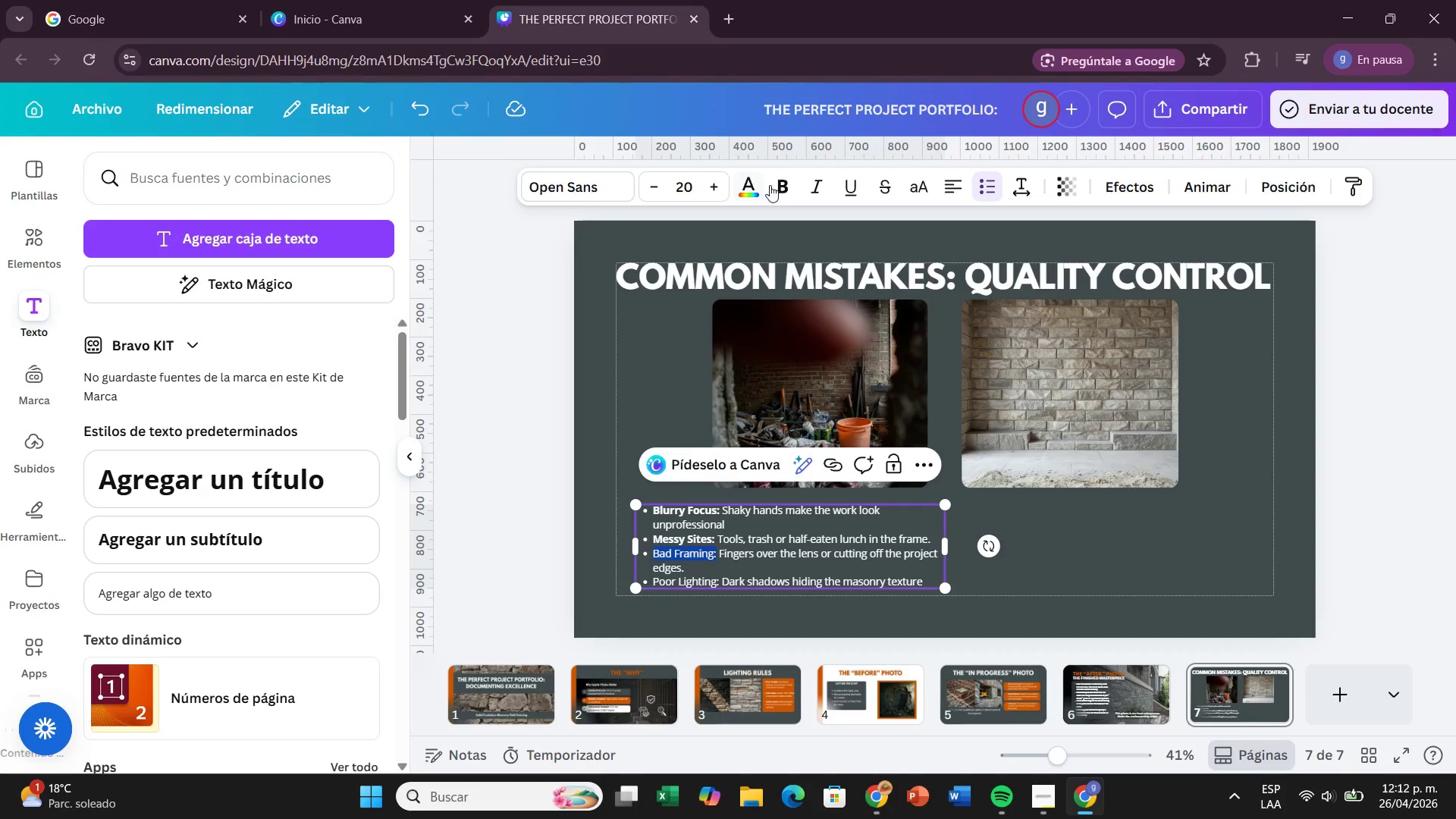 
left_click([770, 185])
 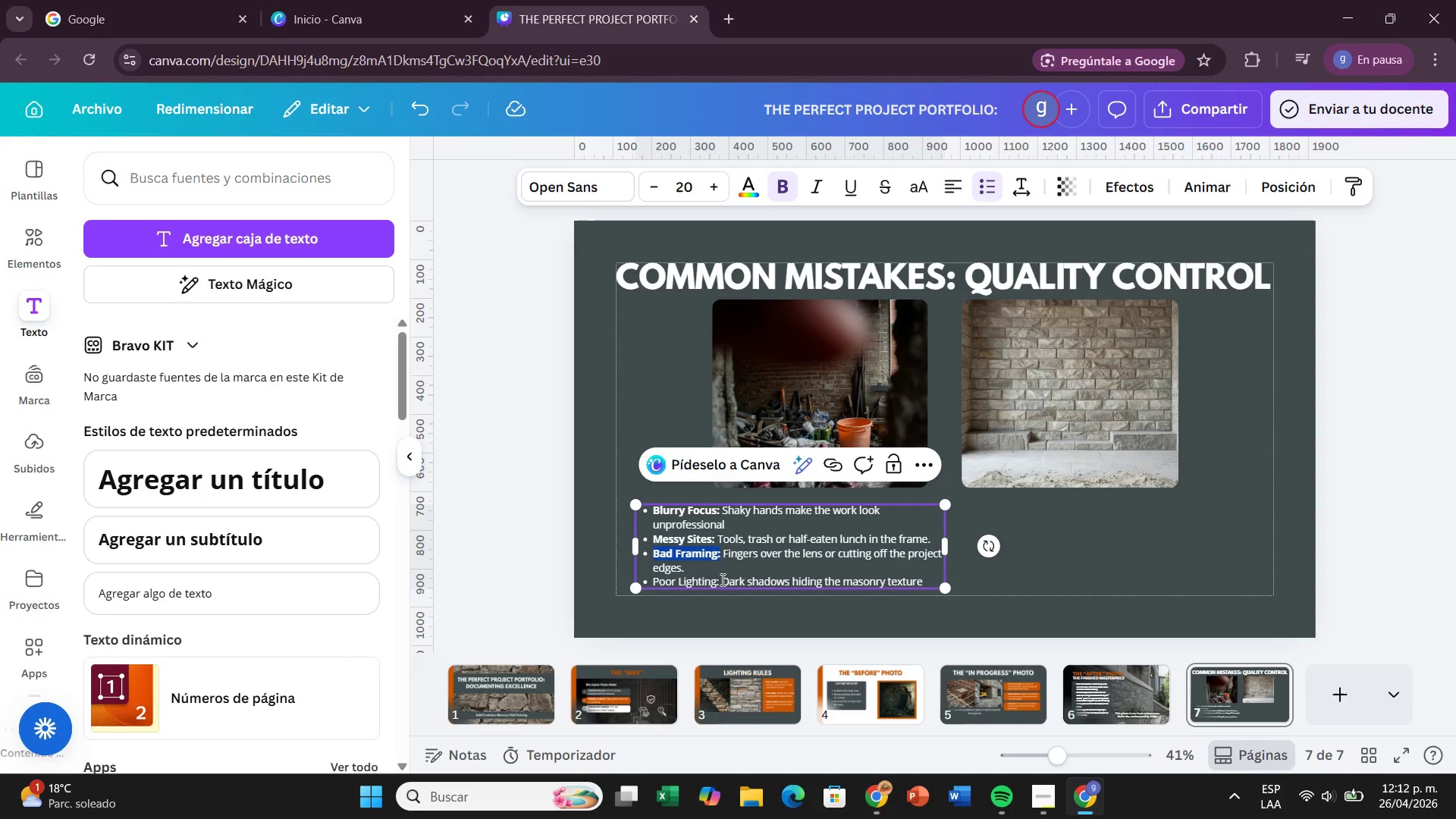 
left_click_drag(start_coordinate=[719, 579], to_coordinate=[598, 585])
 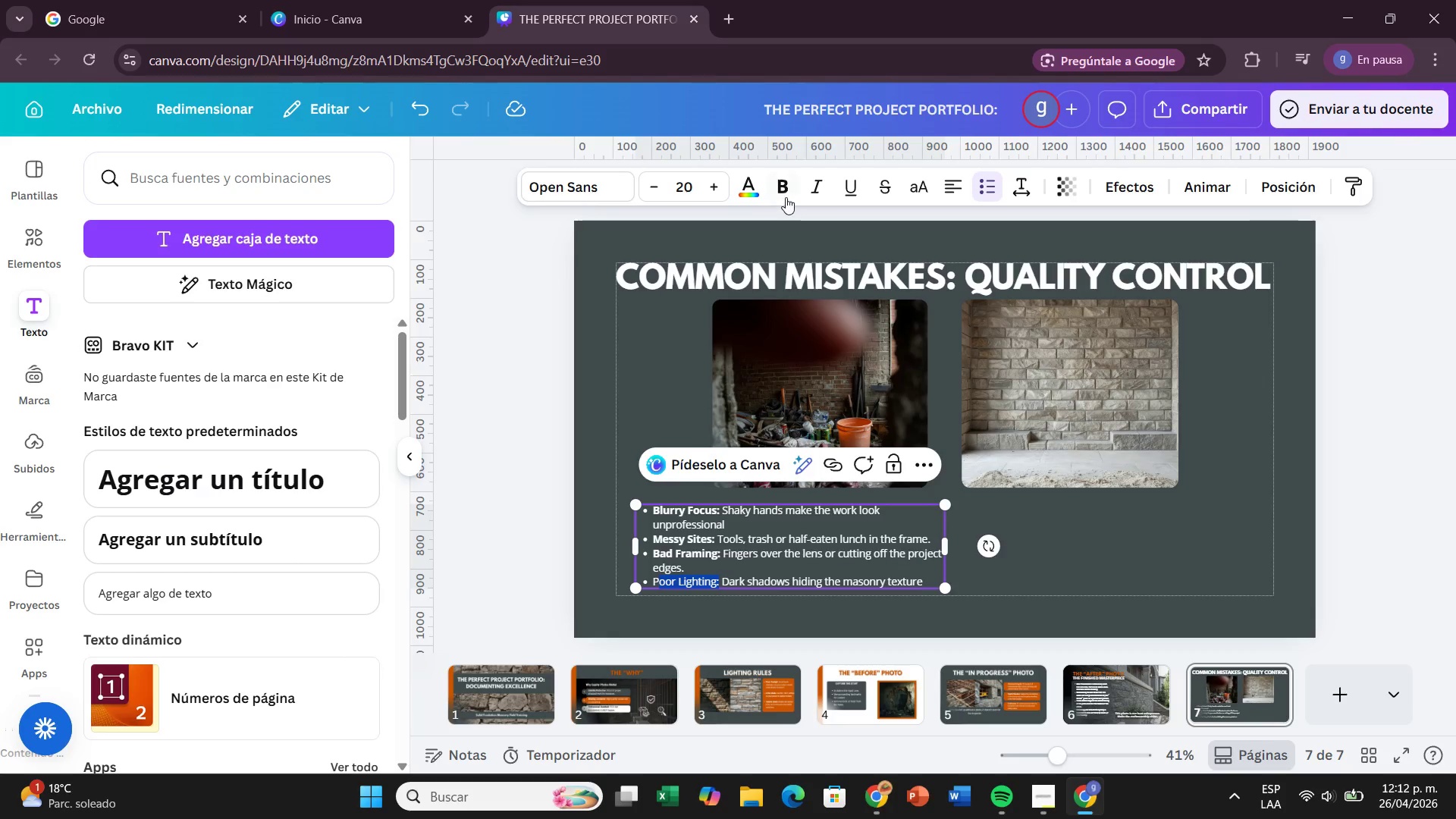 
left_click([786, 197])
 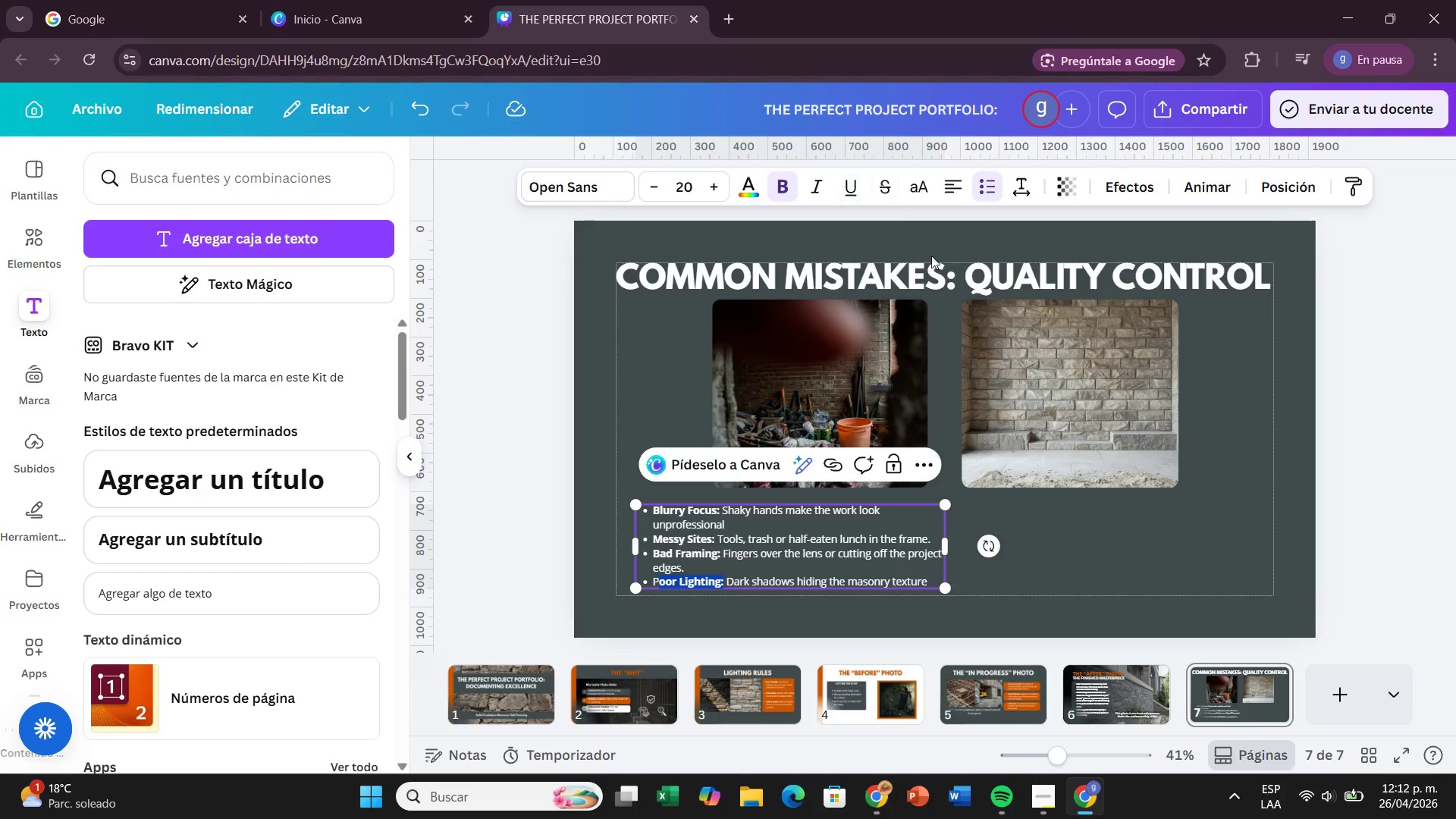 
left_click([990, 562])
 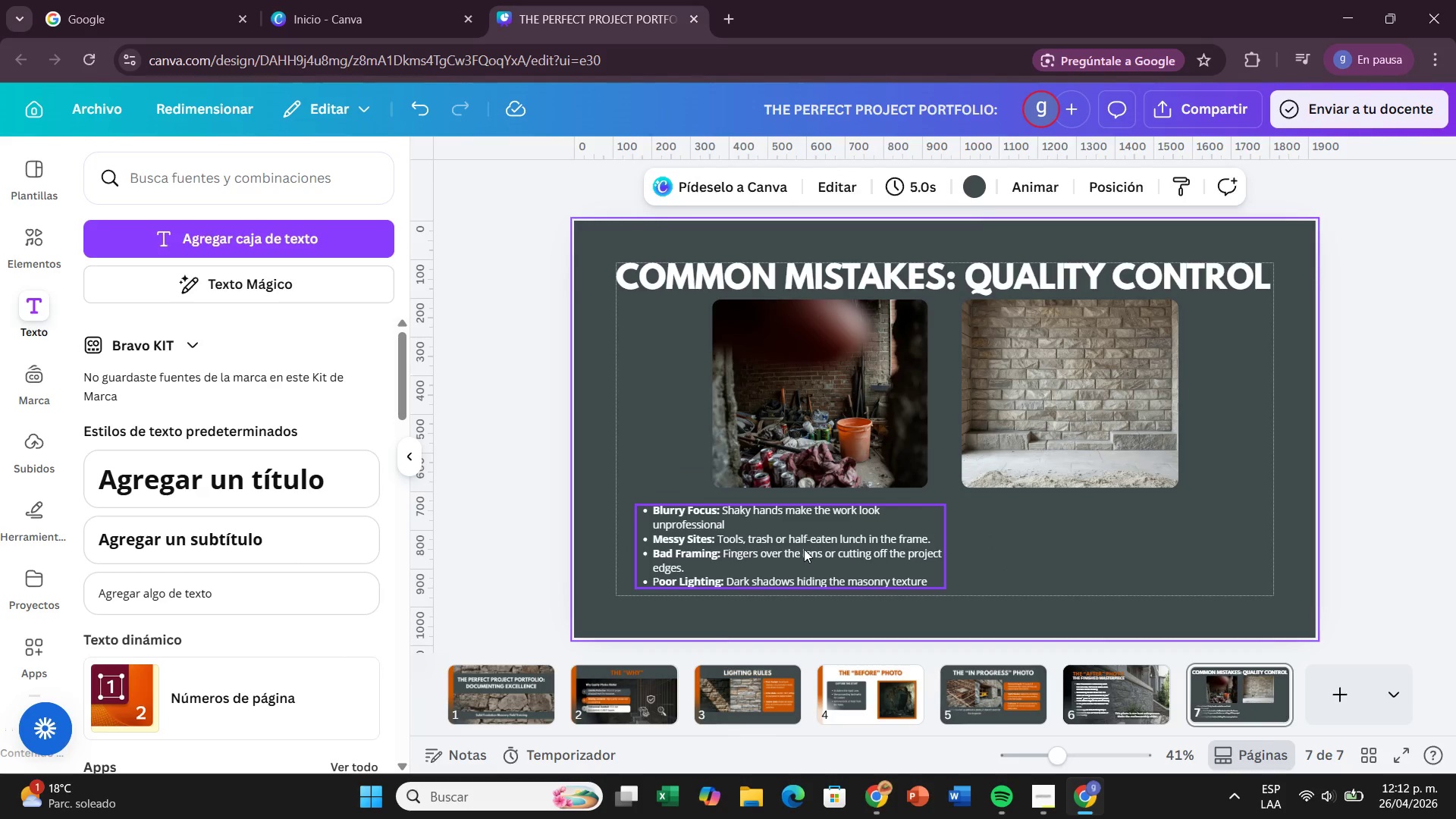 
left_click([804, 549])
 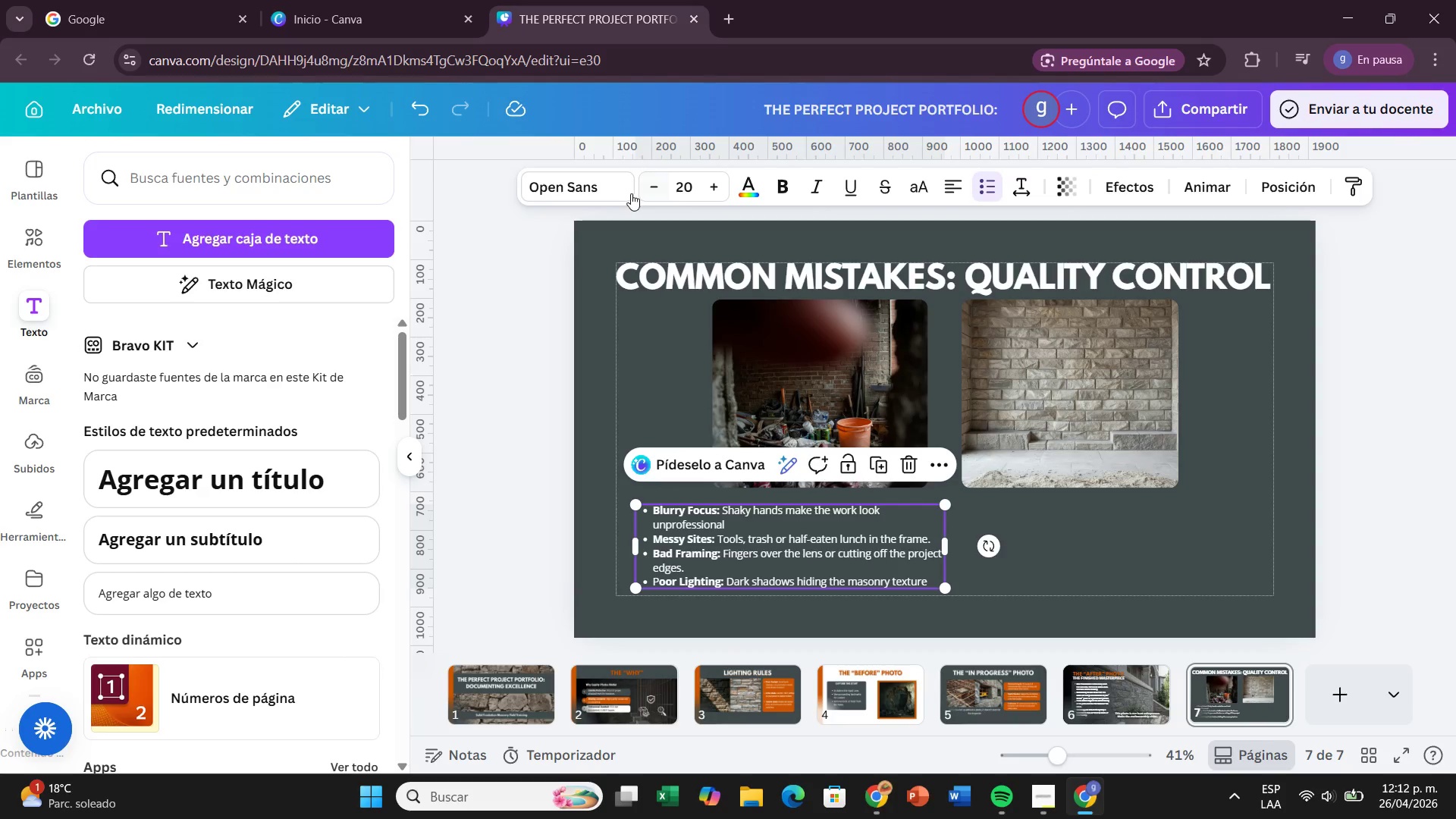 
left_click([626, 194])
 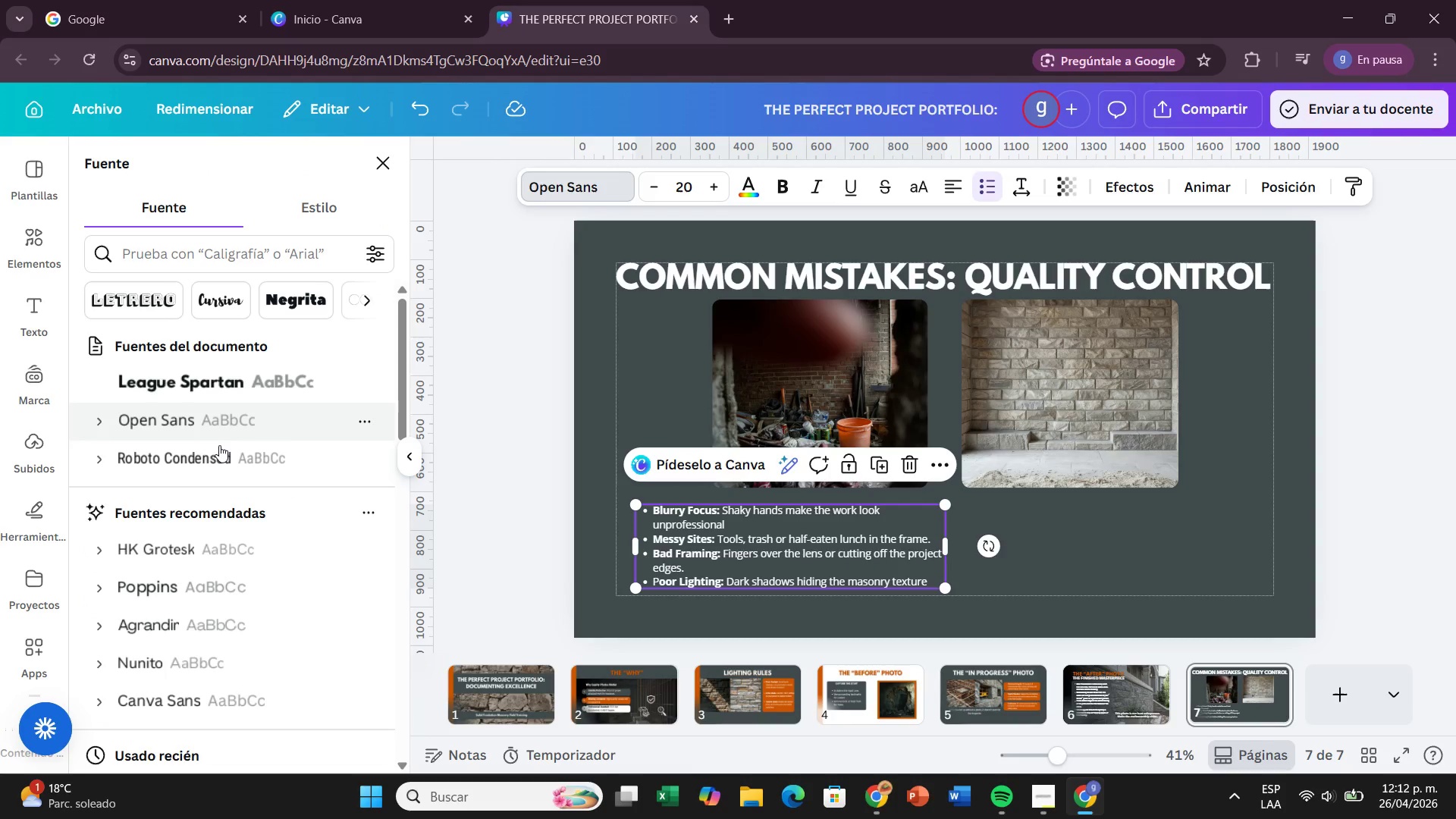 
left_click([216, 455])
 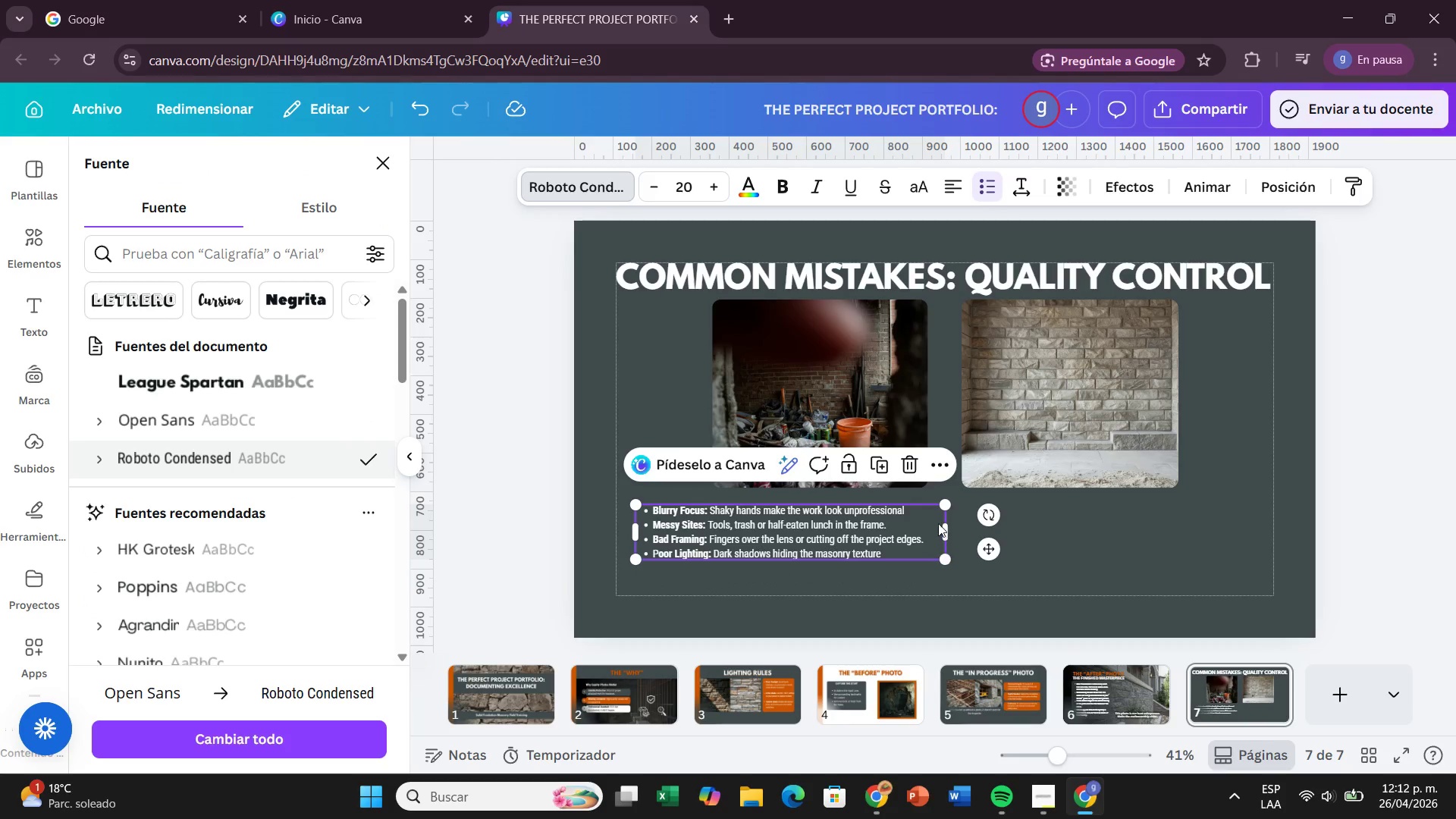 
left_click_drag(start_coordinate=[949, 535], to_coordinate=[929, 535])
 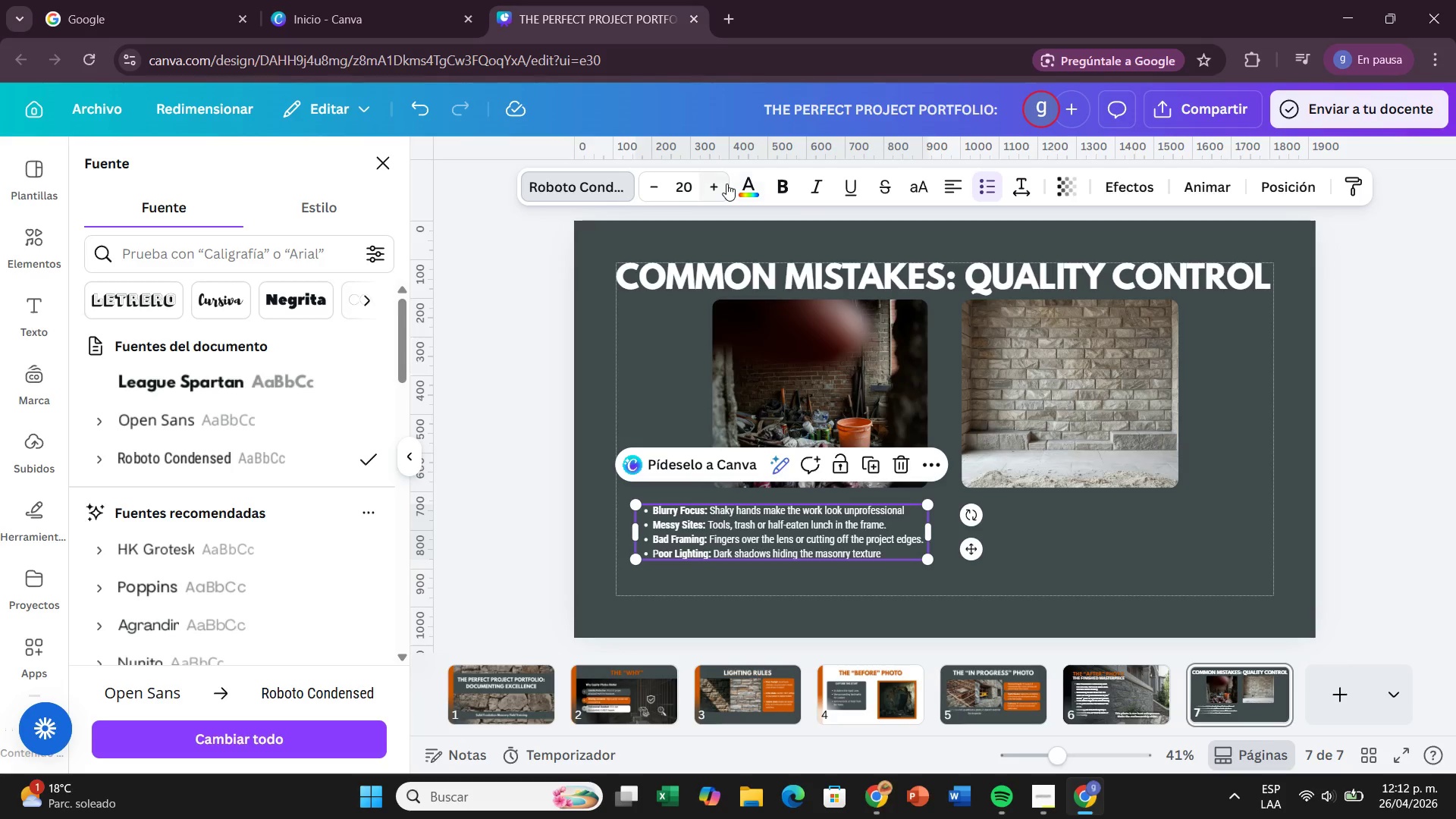 
double_click([726, 185])
 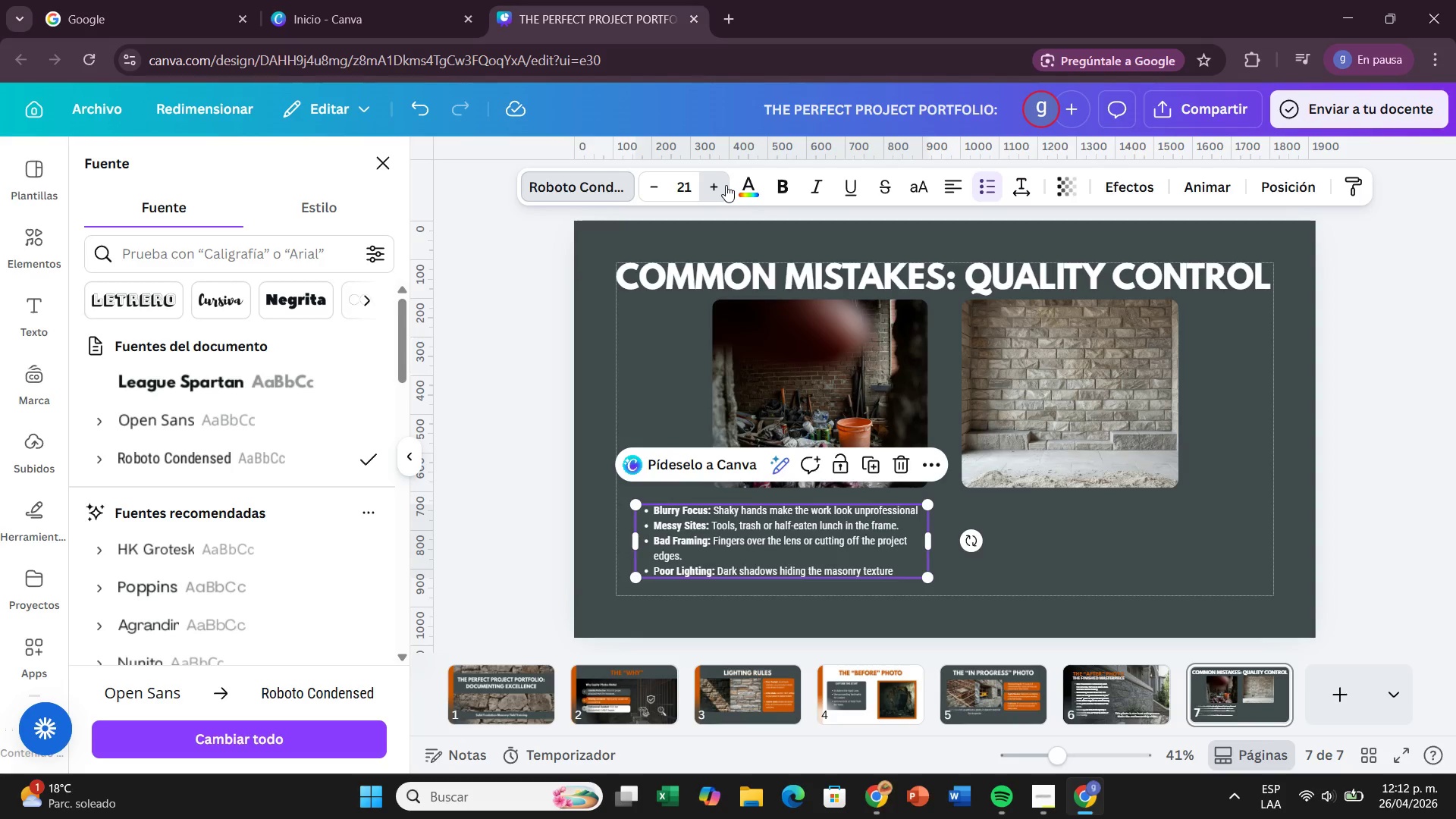 
triple_click([726, 185])
 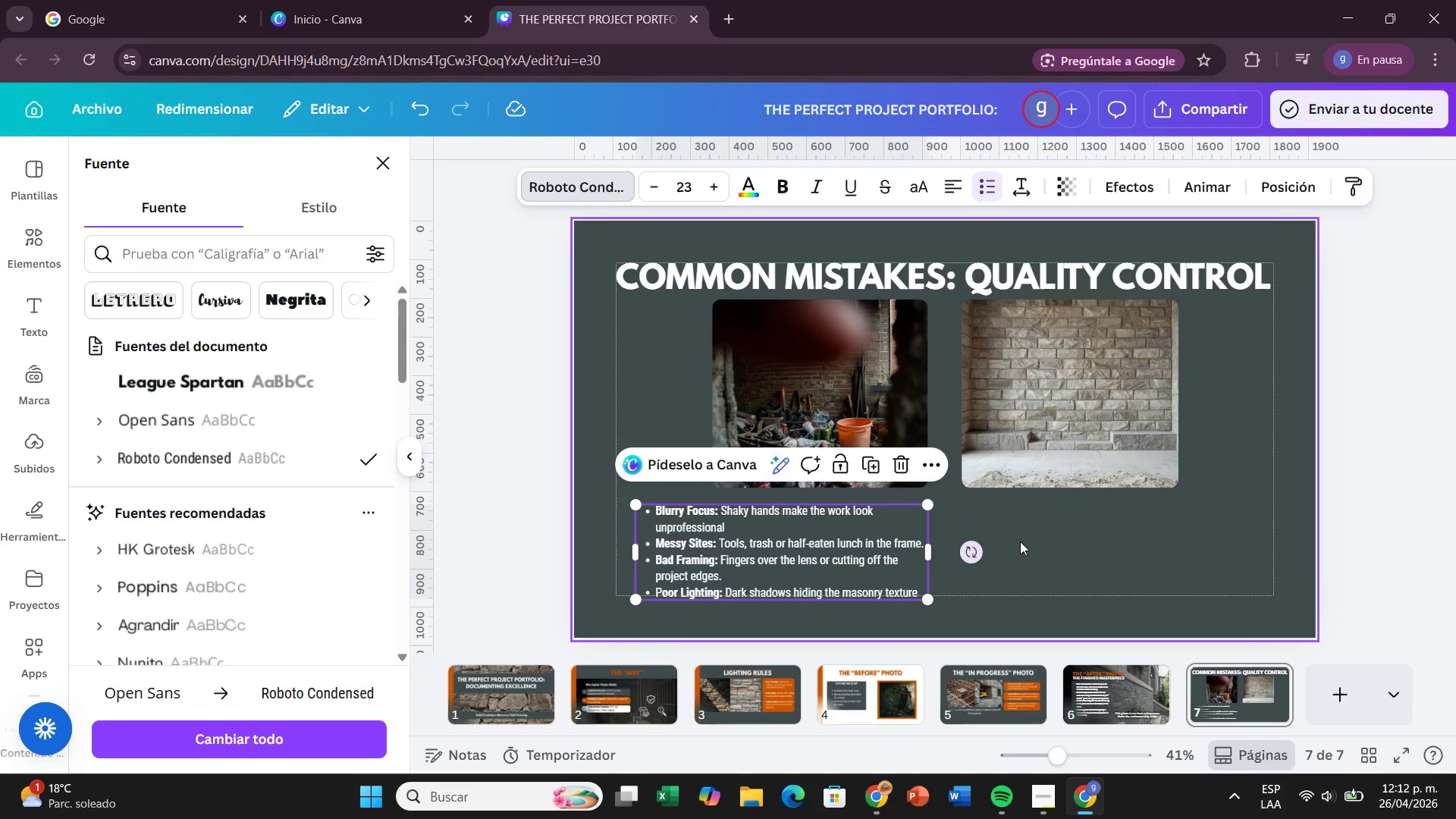 
left_click([1072, 555])
 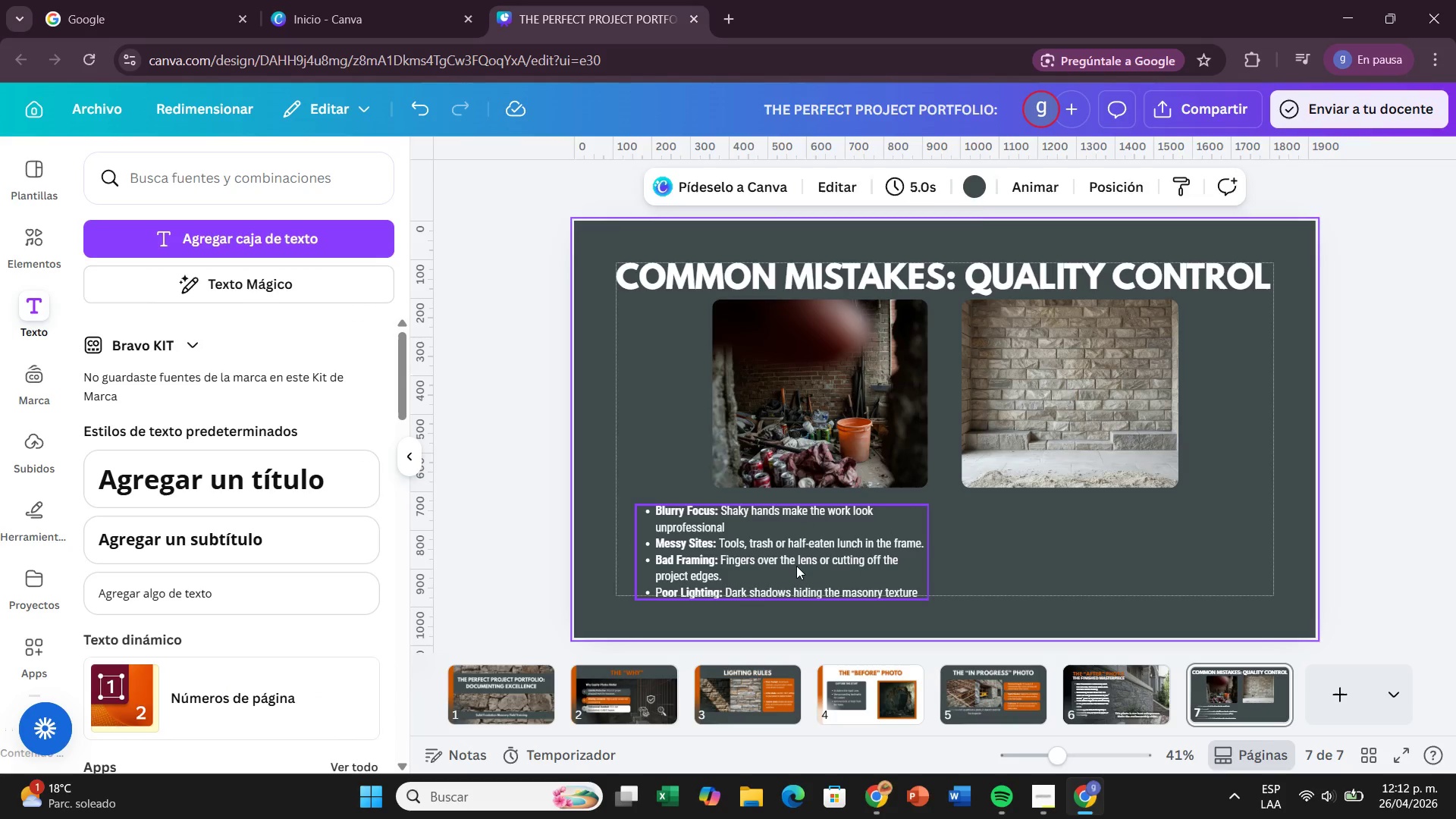 
left_click_drag(start_coordinate=[796, 566], to_coordinate=[796, 556])
 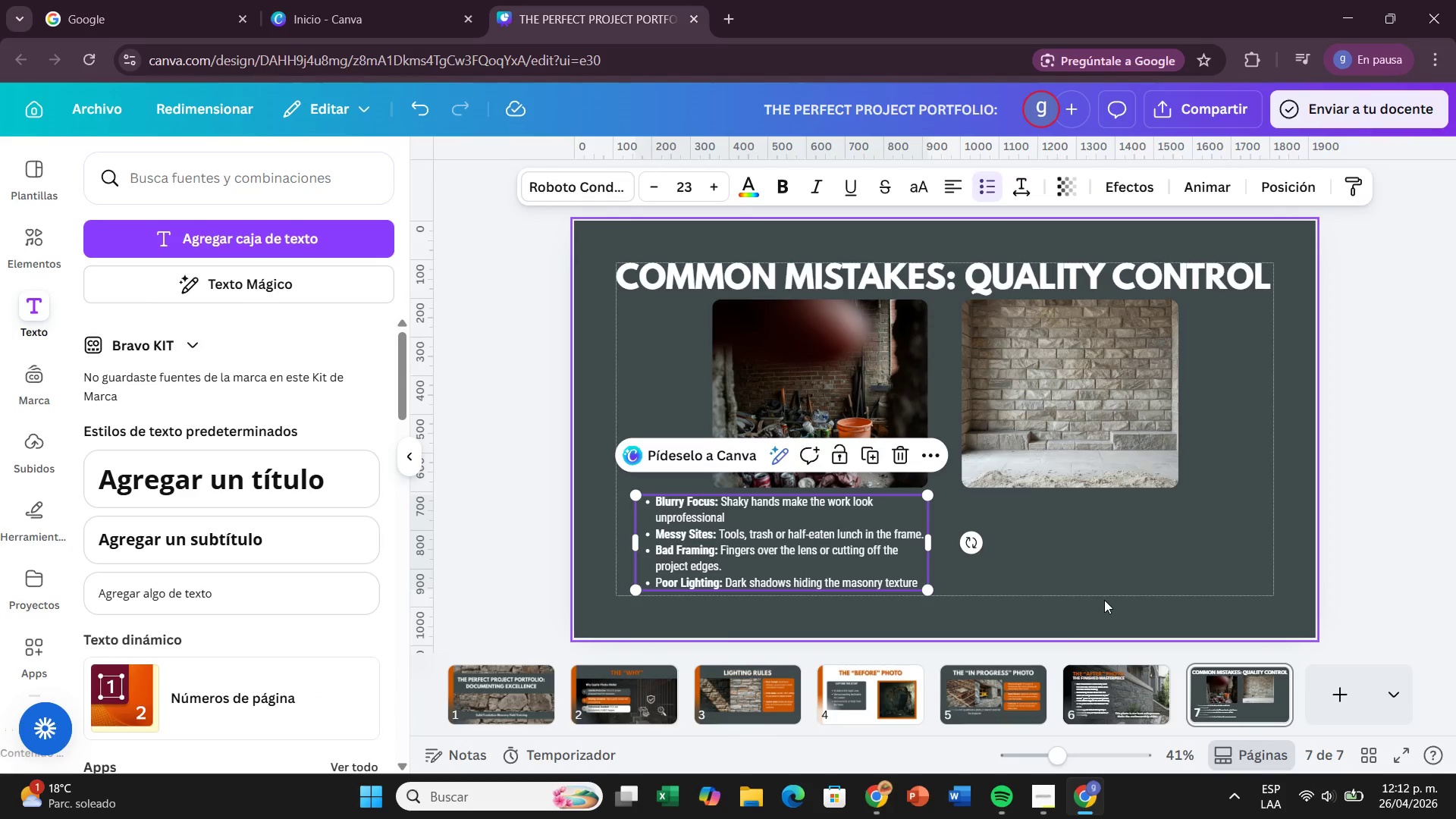 
left_click([1104, 600])
 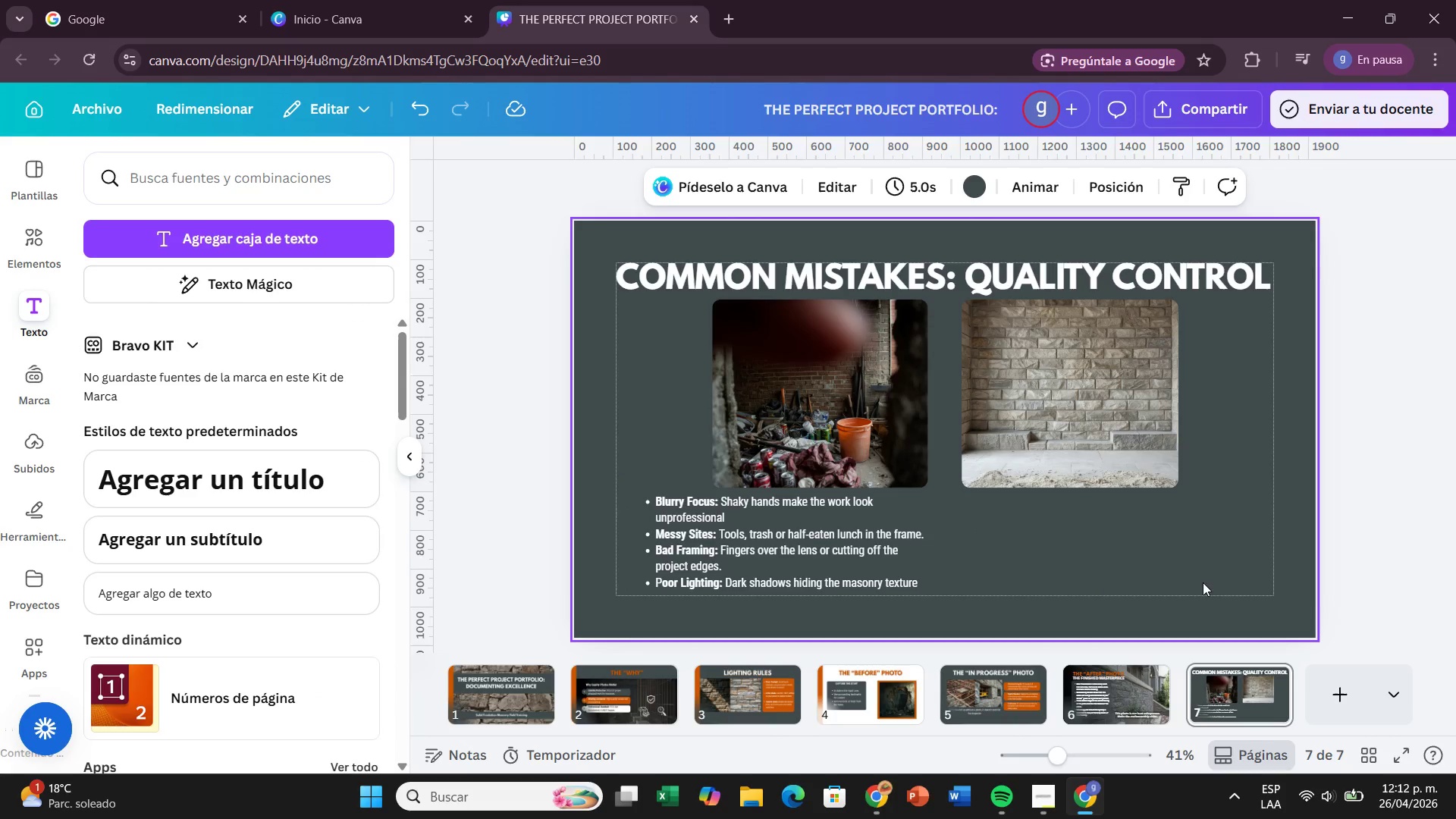 
left_click([894, 552])
 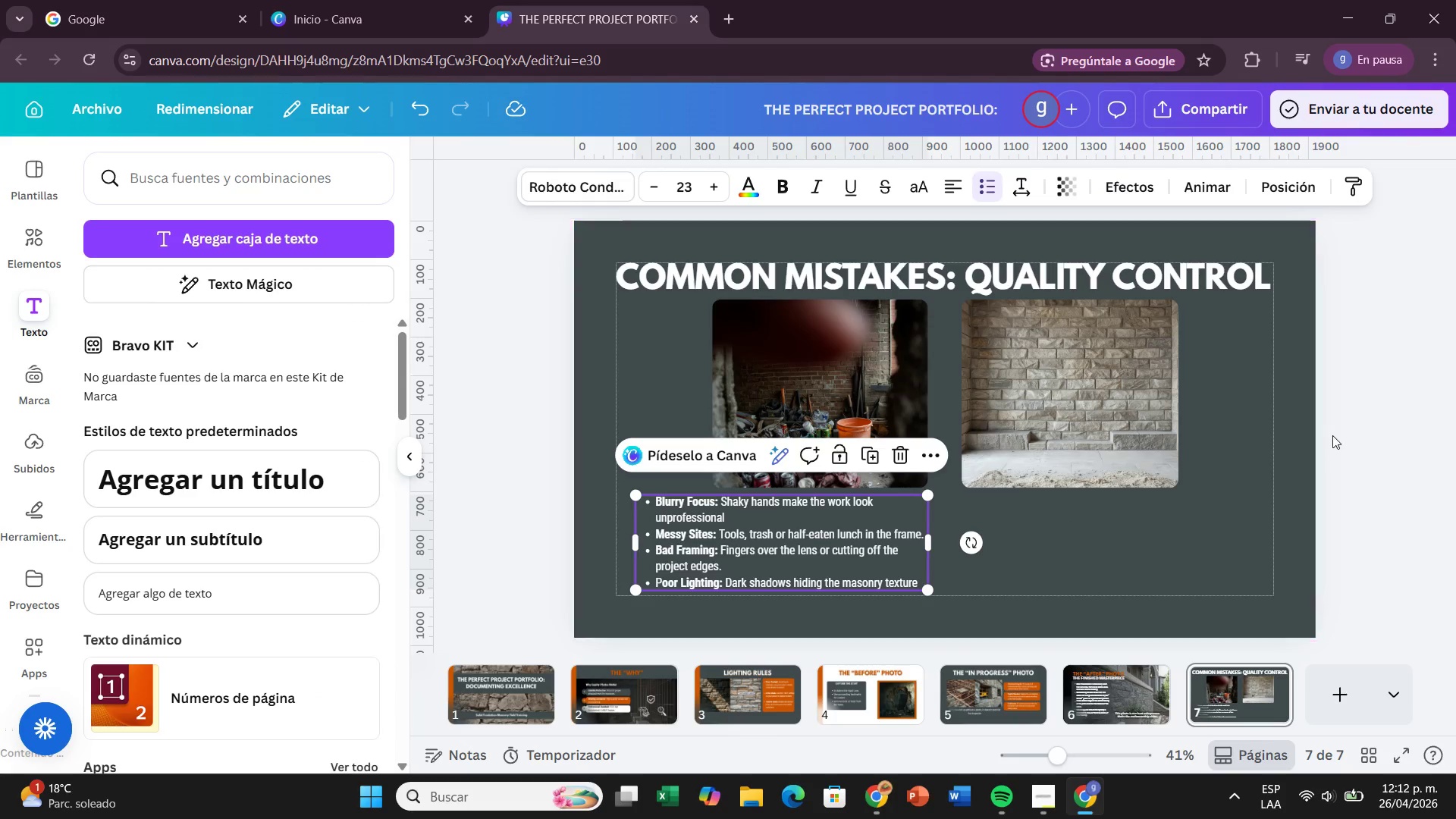 
left_click([1337, 434])
 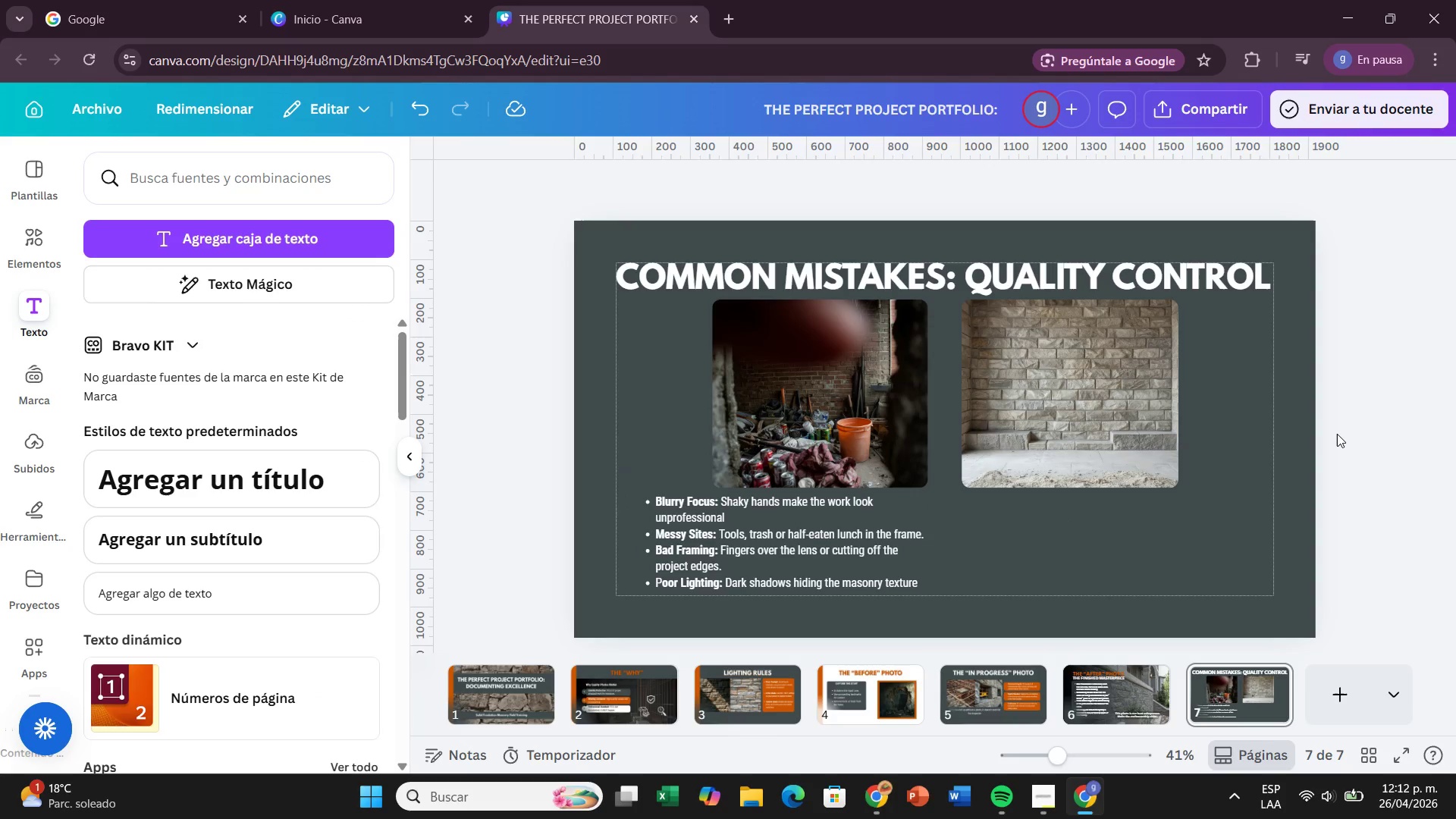 
wait(8.36)
 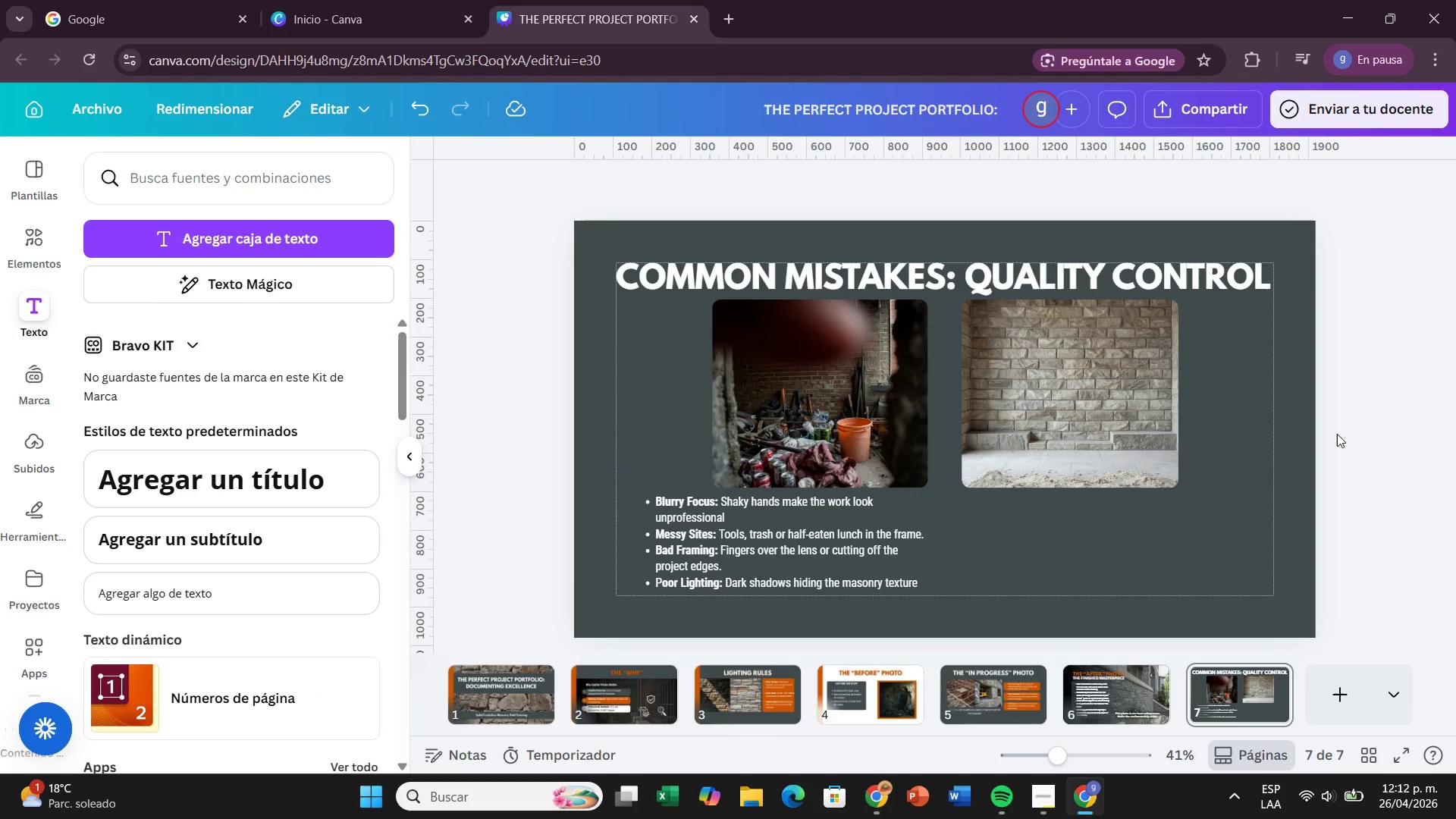 
left_click([725, 540])
 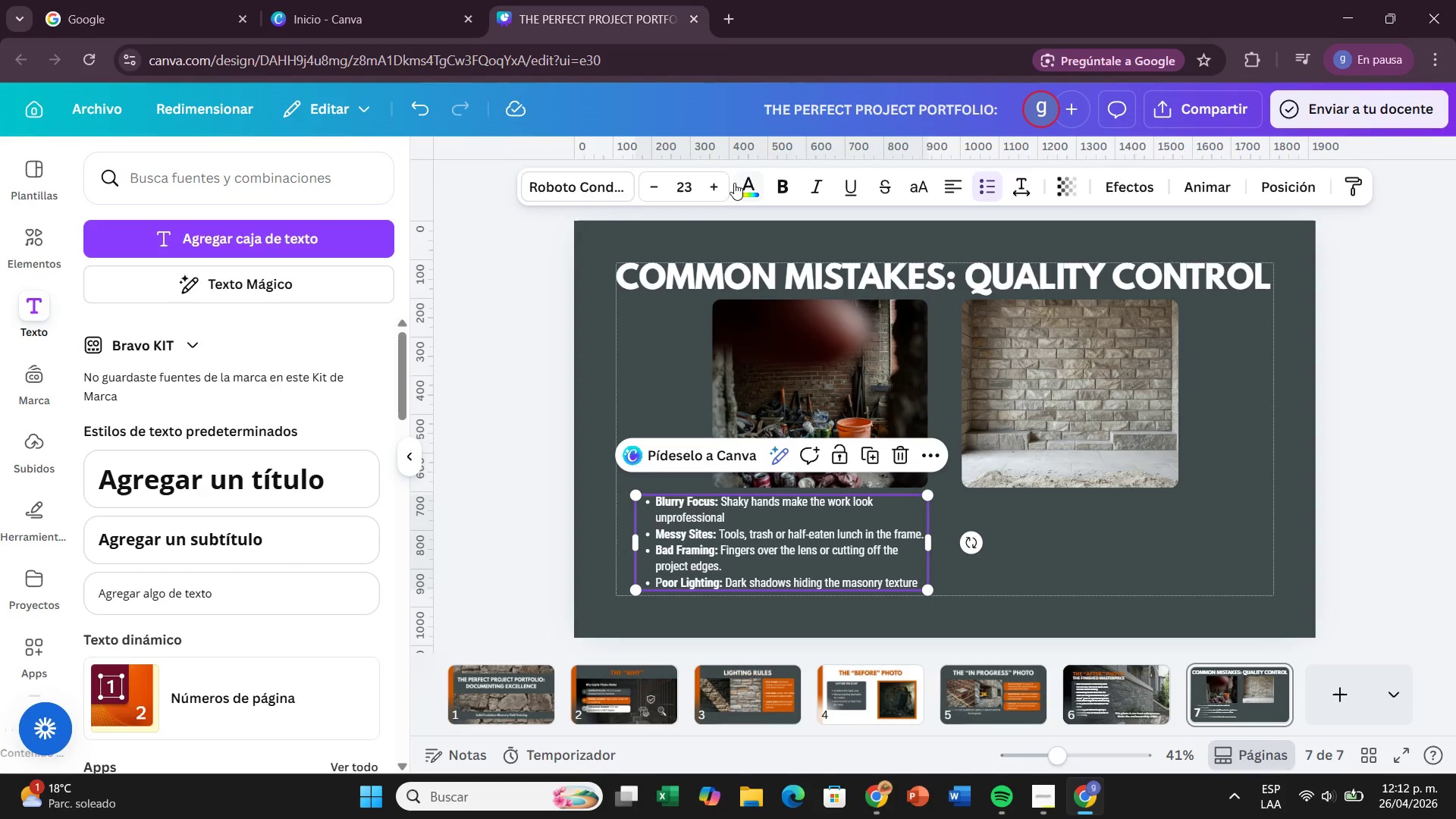 
left_click([721, 187])
 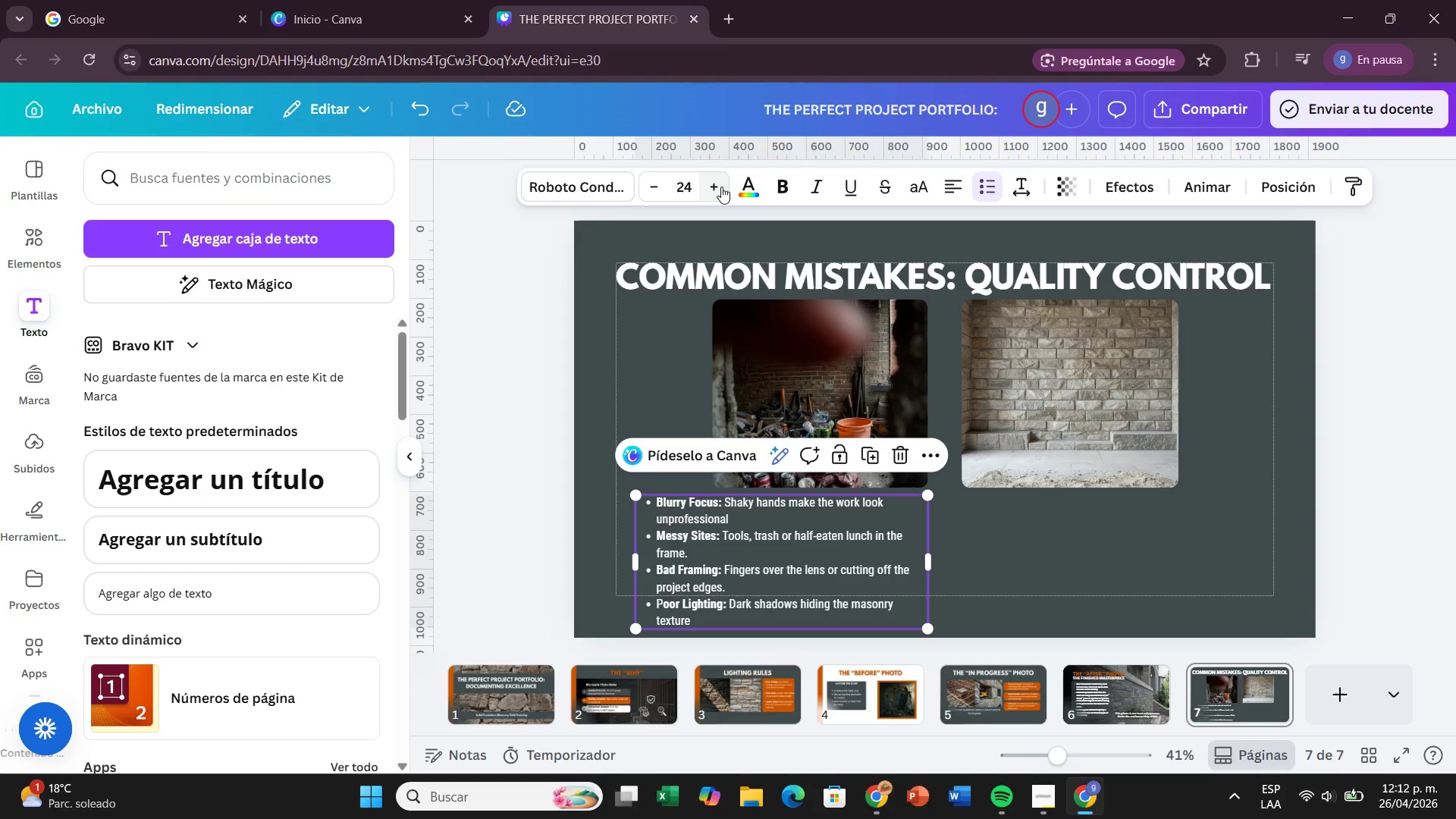 
left_click([721, 187])
 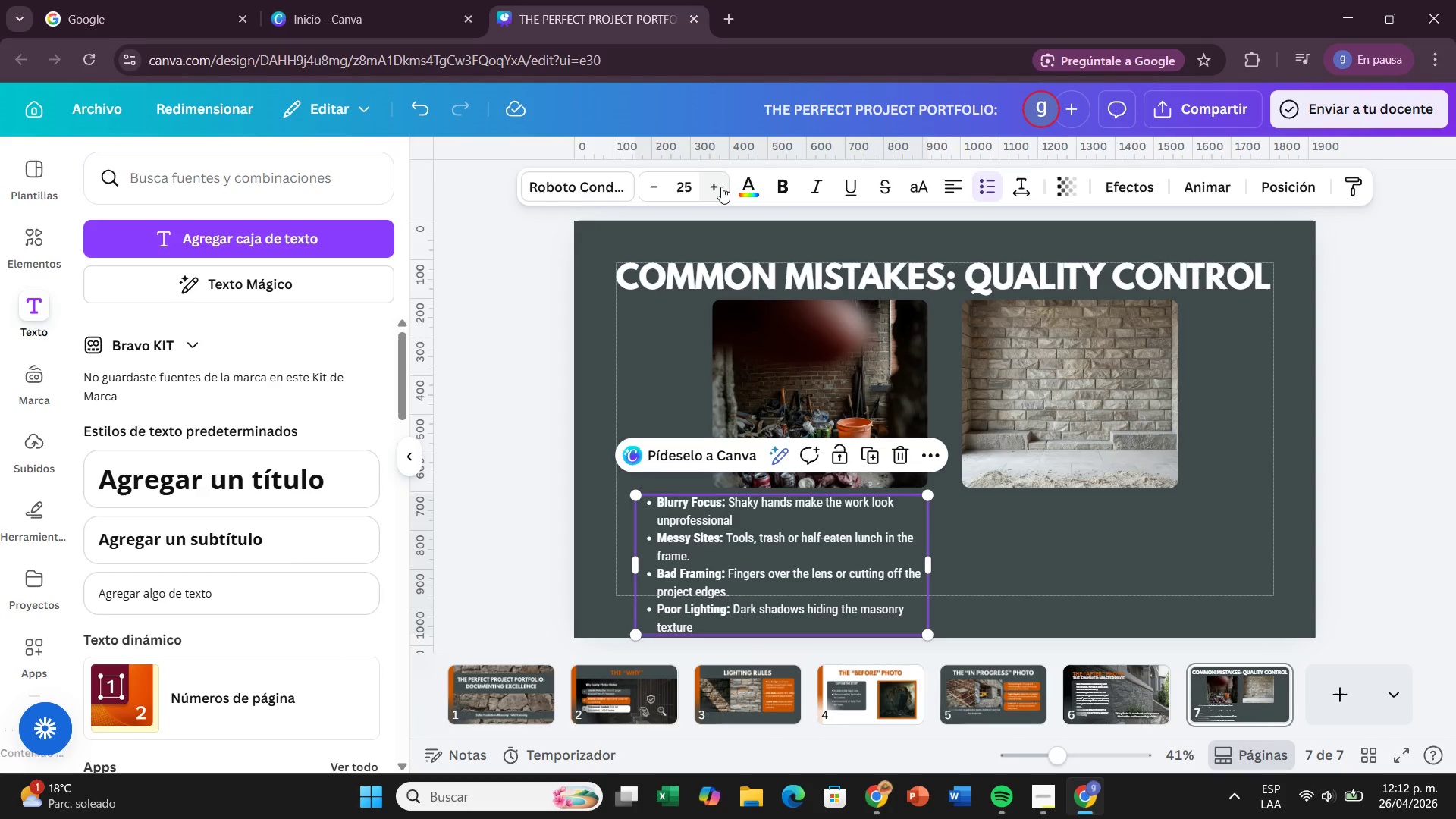 
left_click([721, 187])
 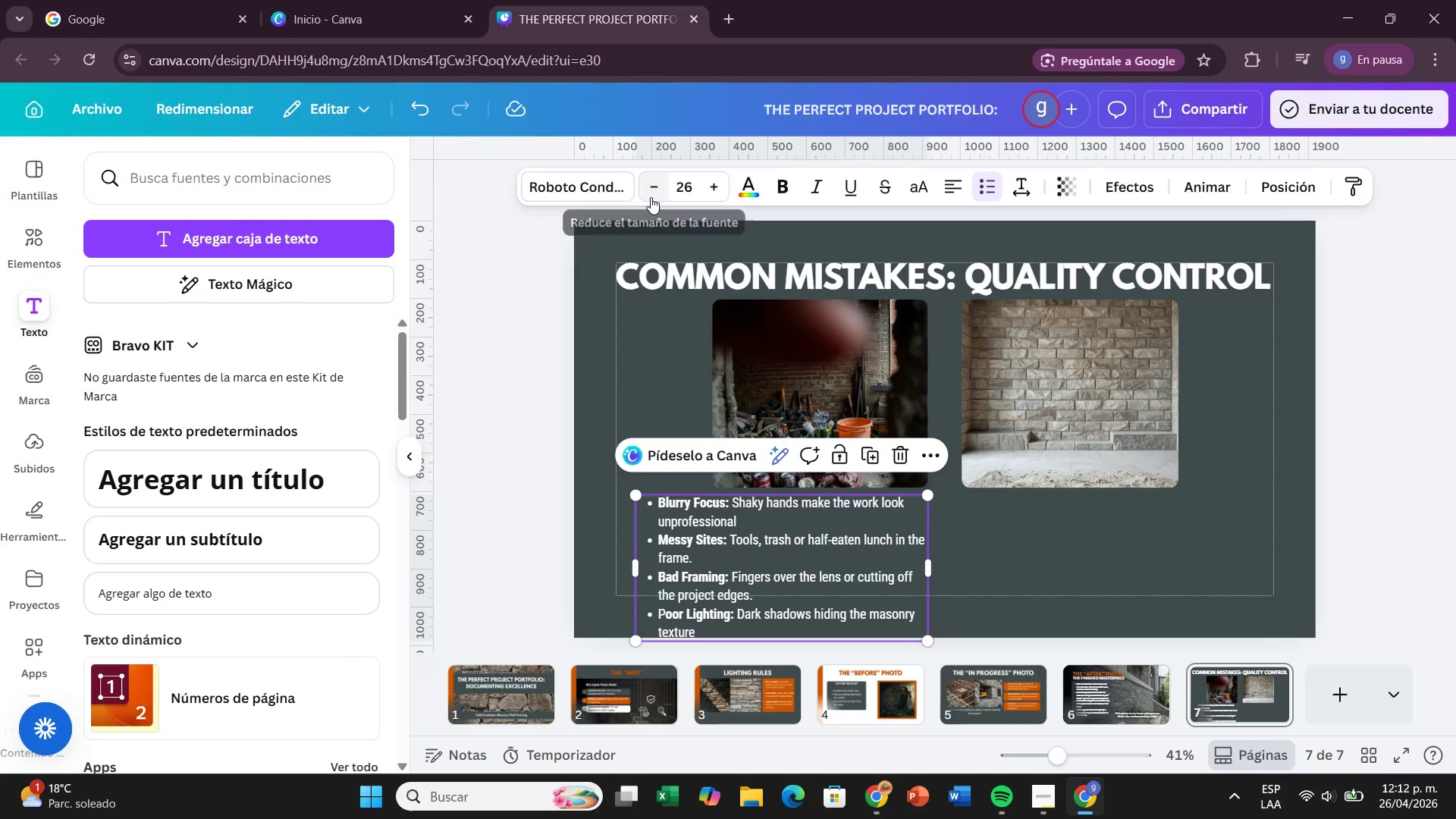 
double_click([651, 197])
 